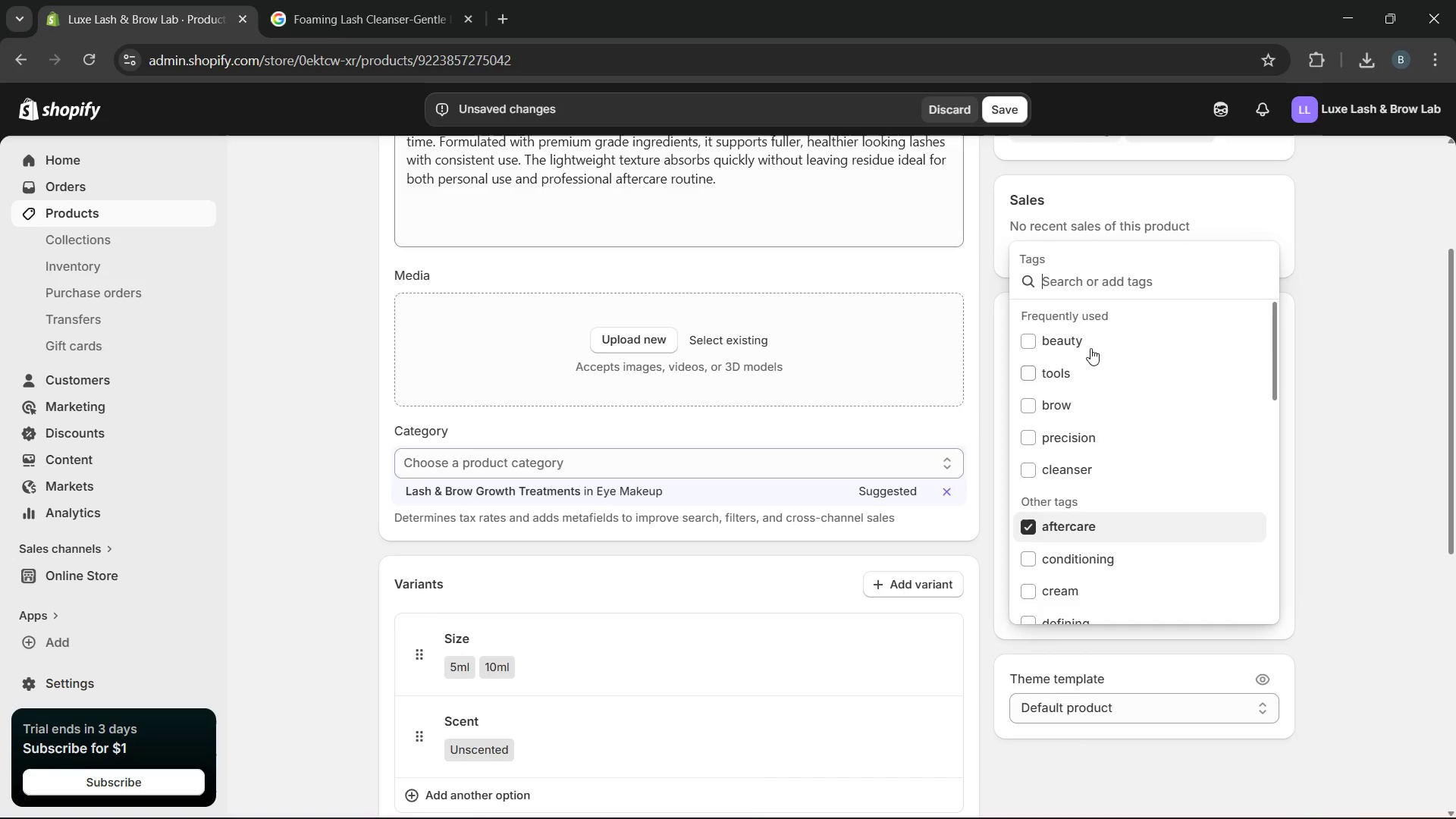 
left_click([1082, 341])
 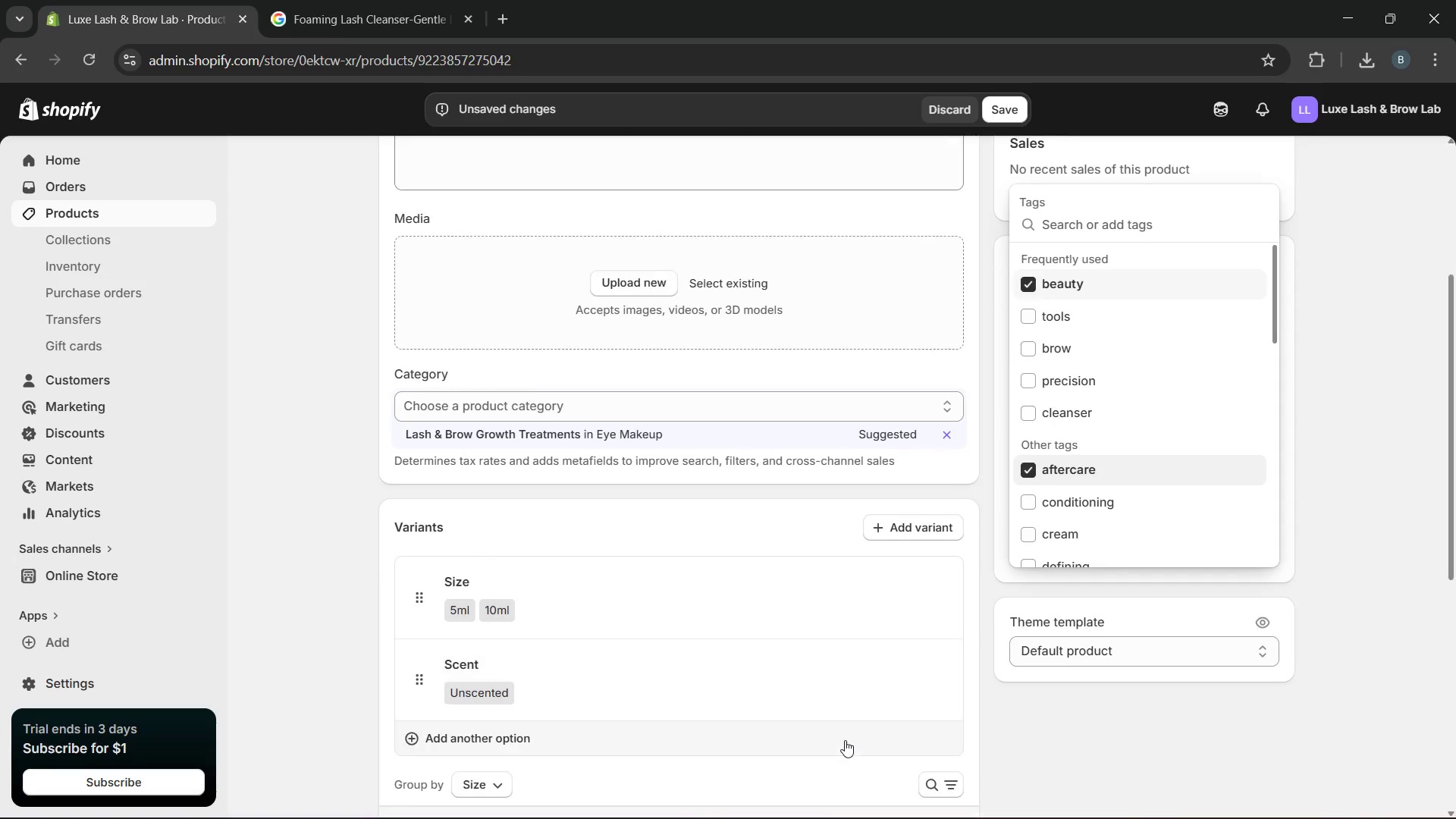 
left_click([1410, 419])
 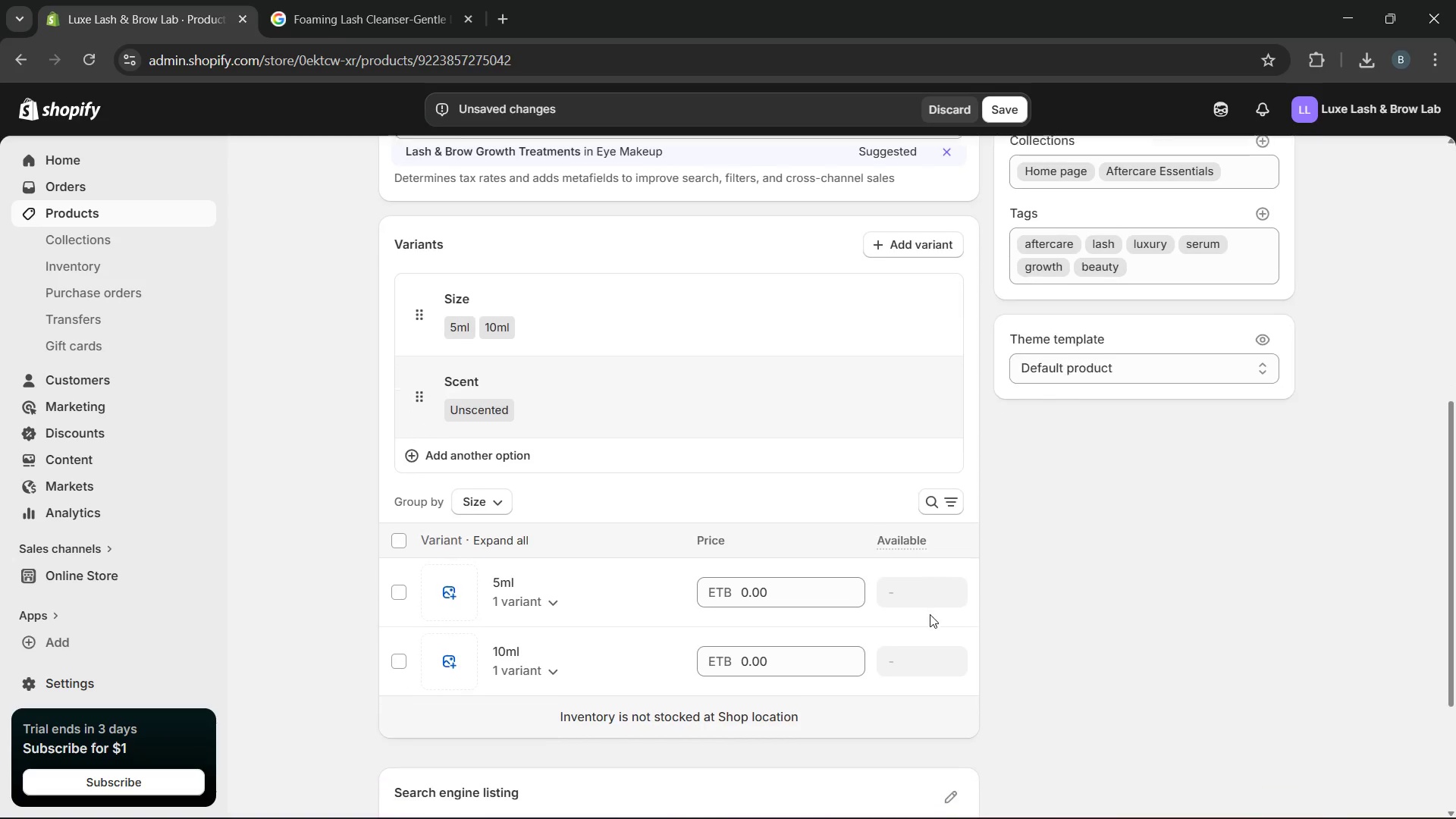 
mouse_move([685, 598])
 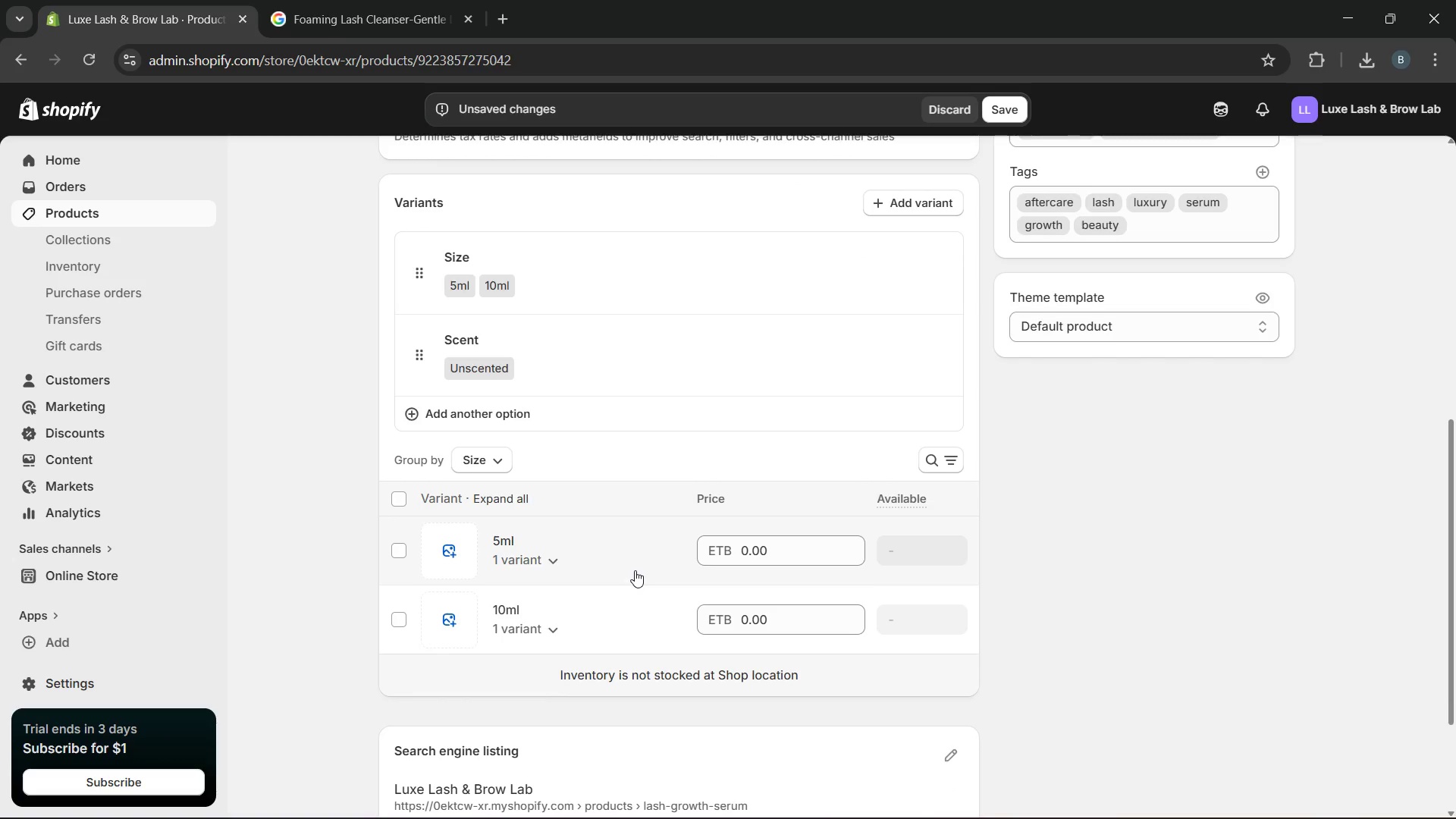 
left_click([635, 570])
 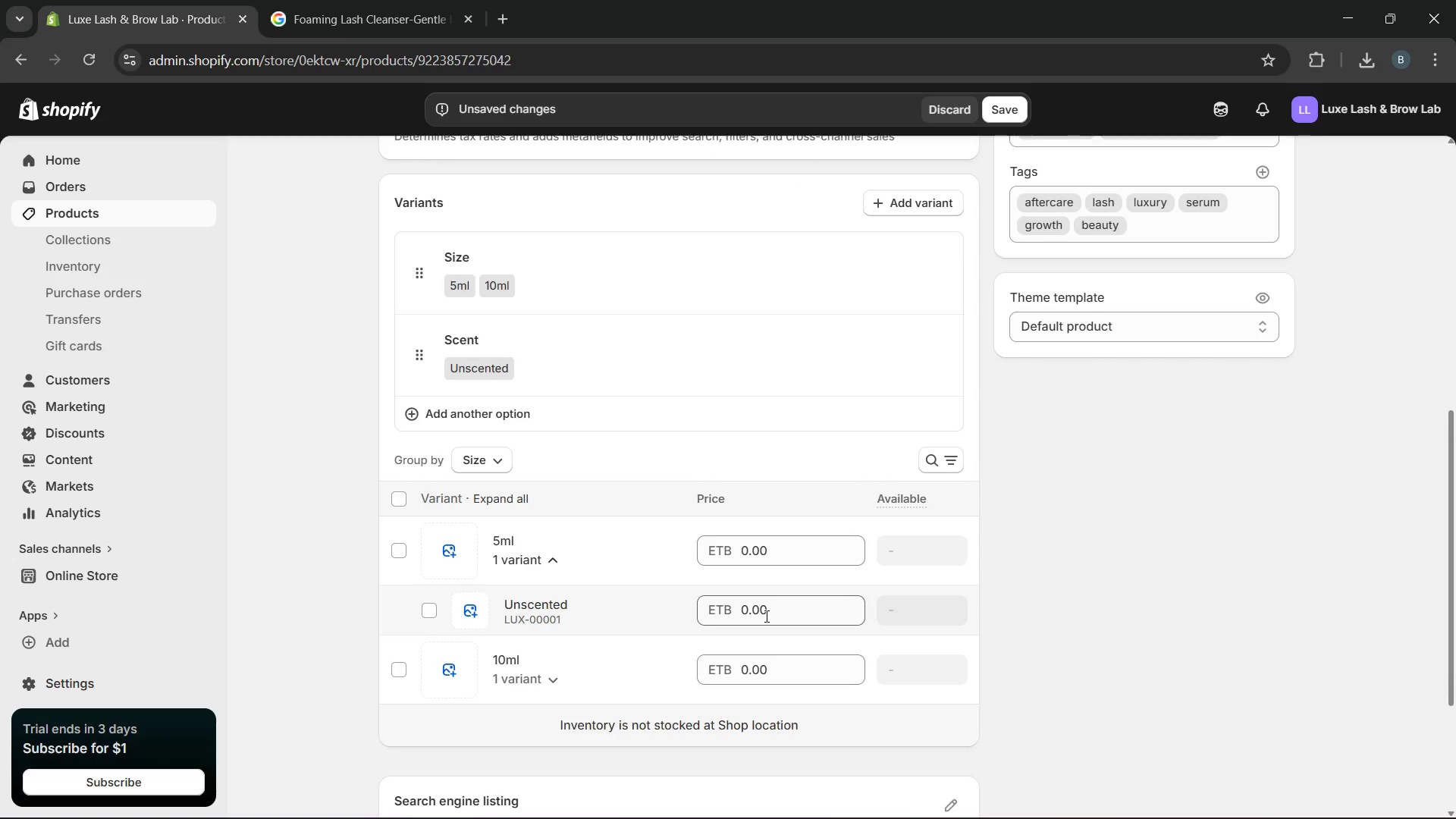 
left_click([770, 556])
 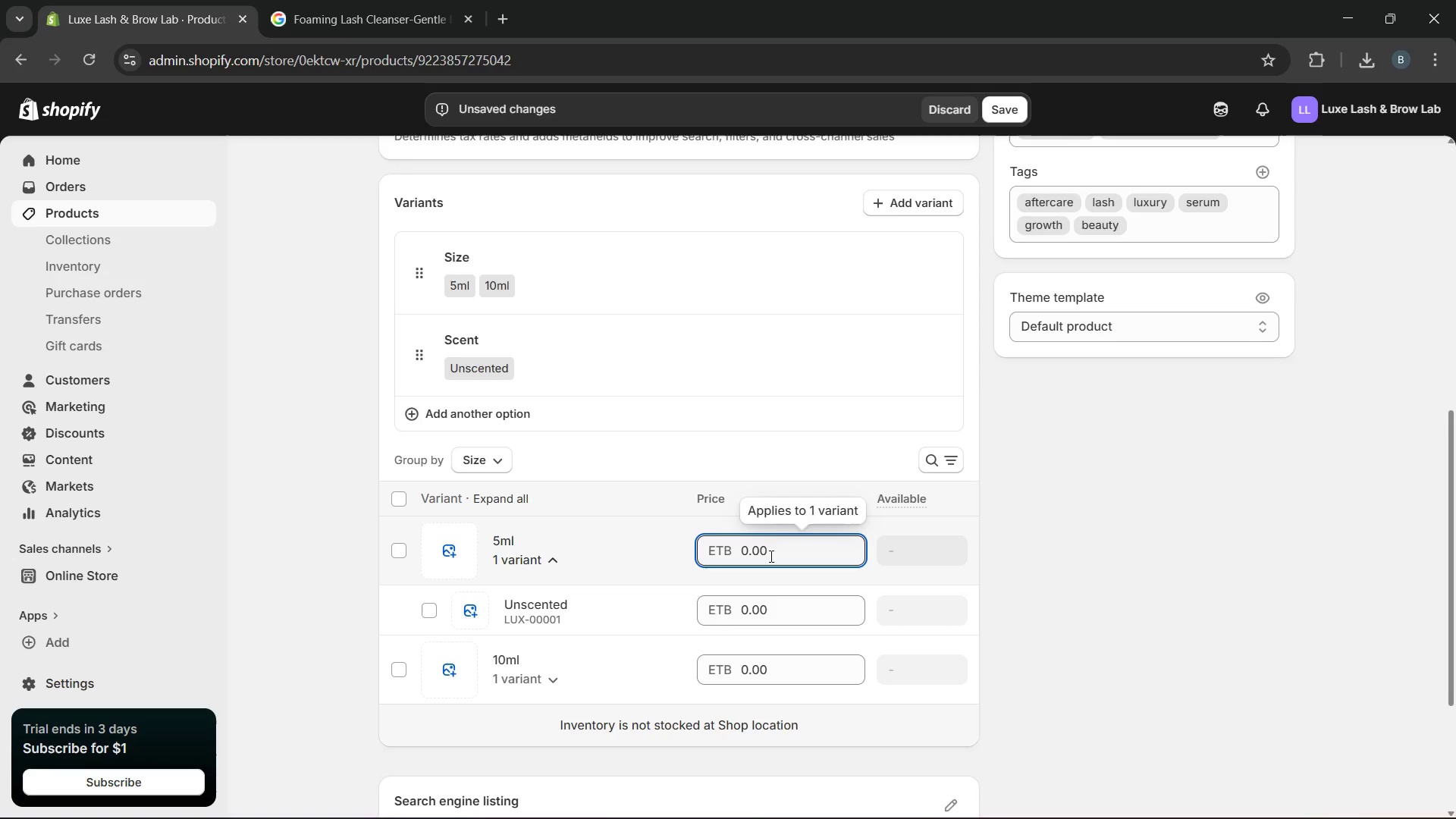 
left_click([772, 617])
 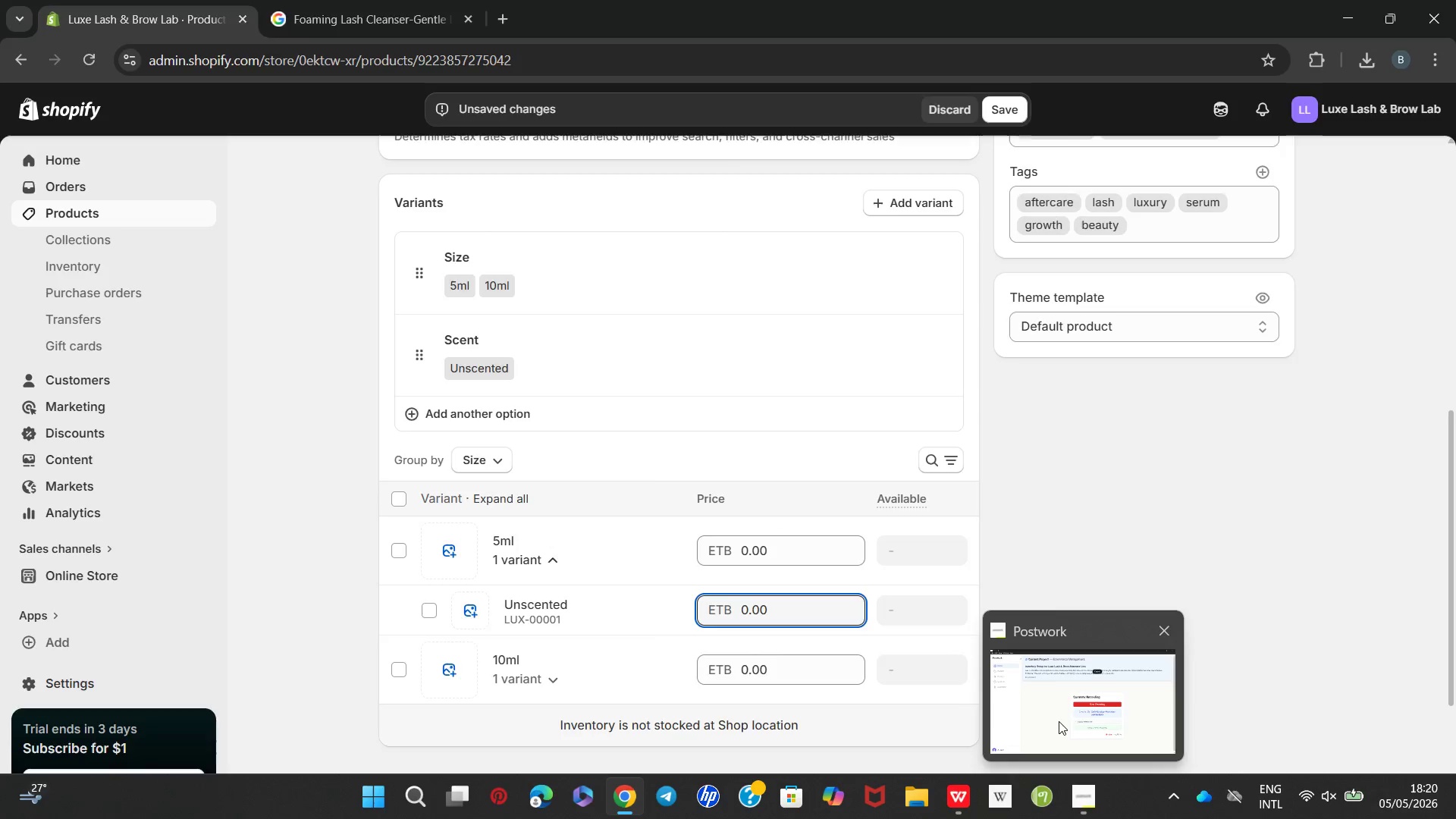 
wait(7.19)
 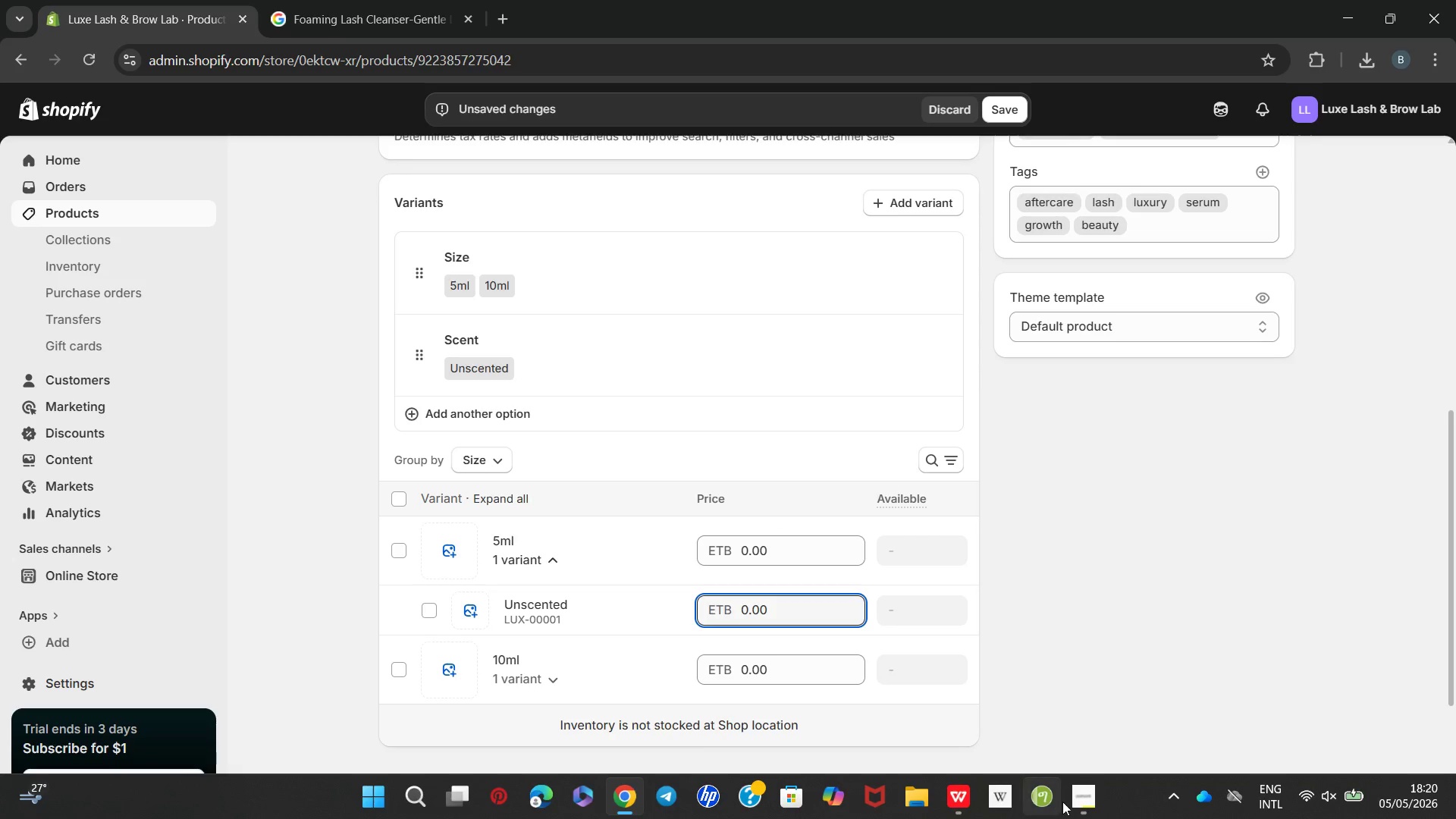 
left_click([953, 794])
 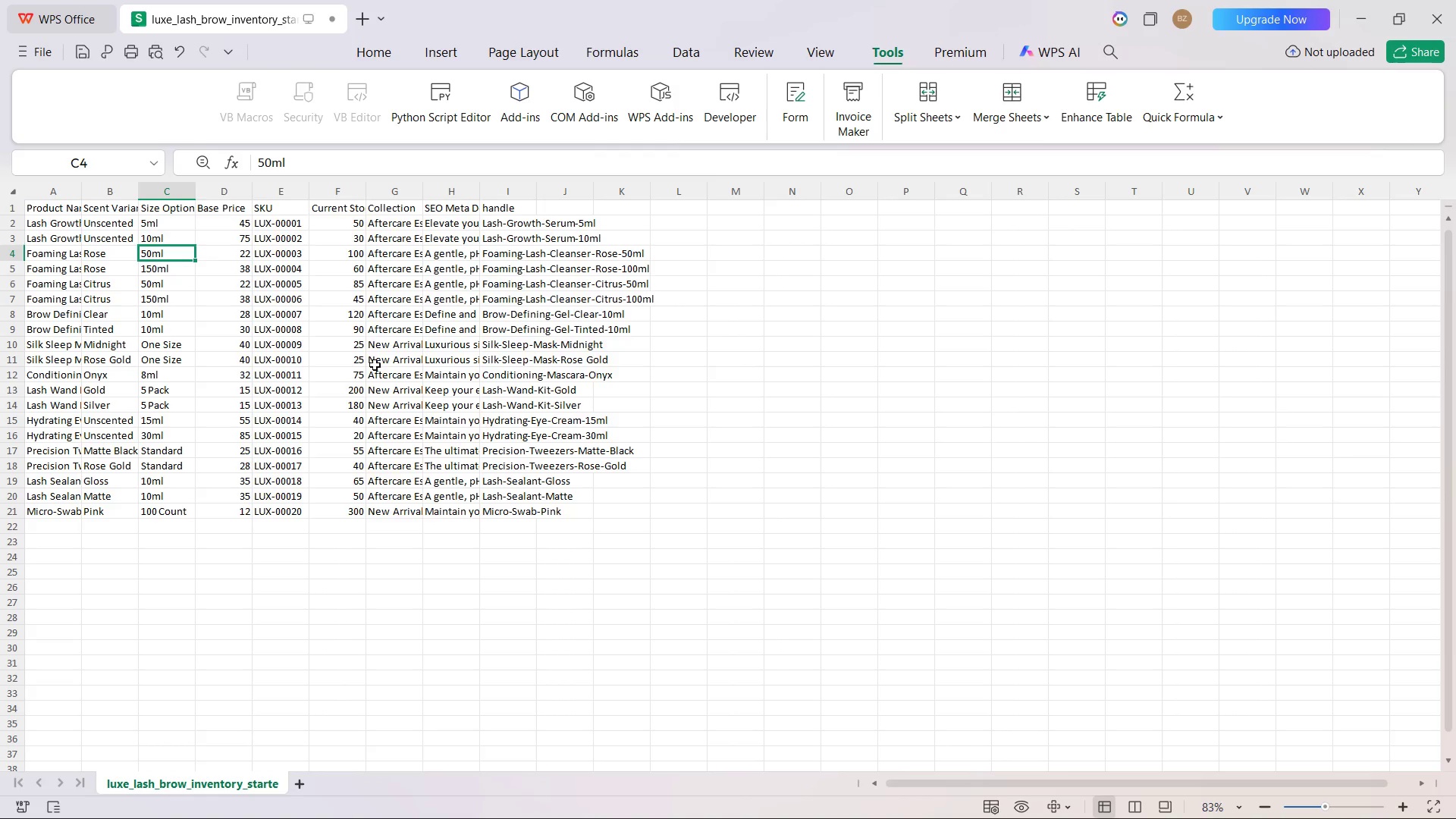 
wait(6.72)
 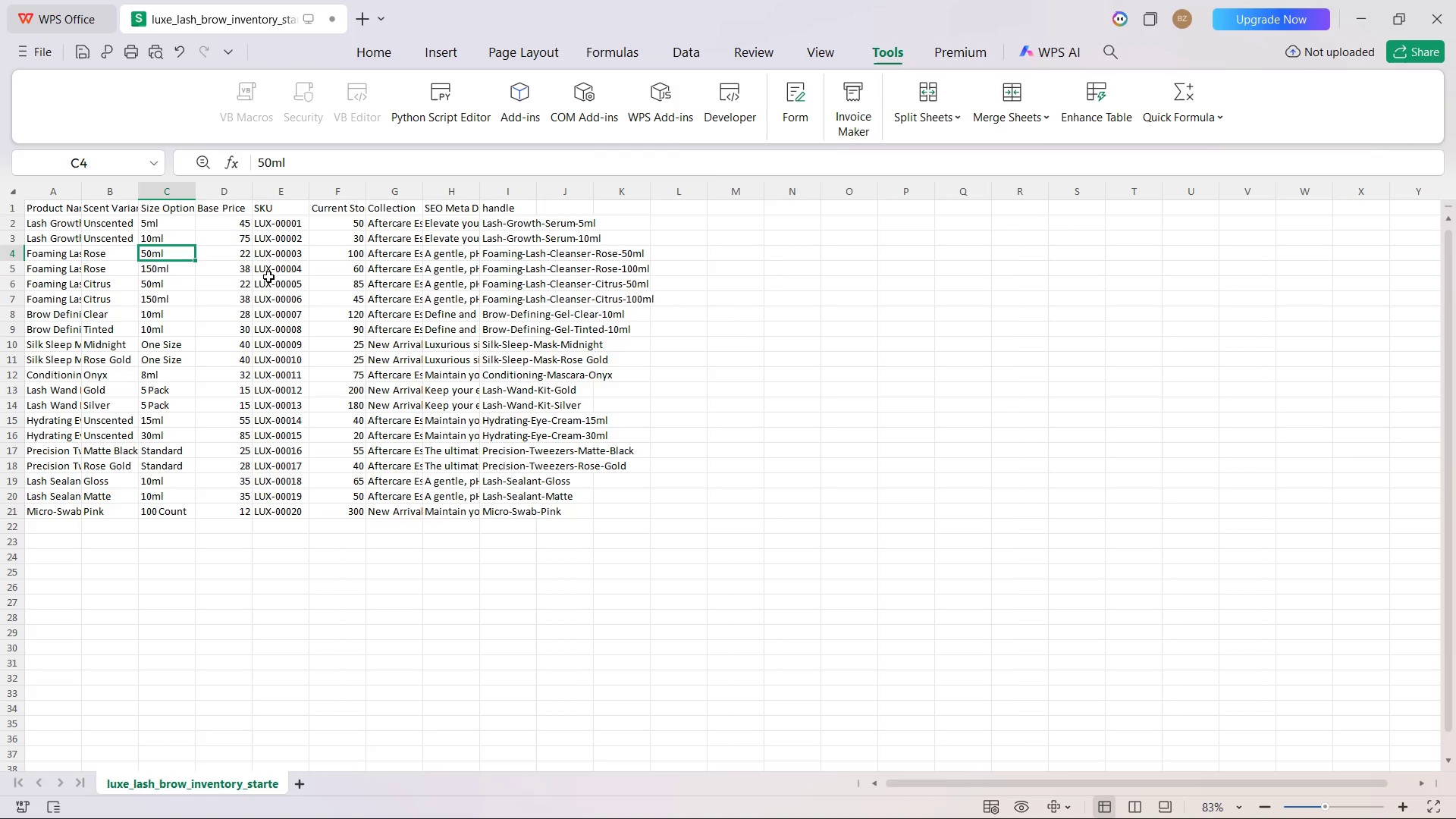 
mouse_move([650, 794])
 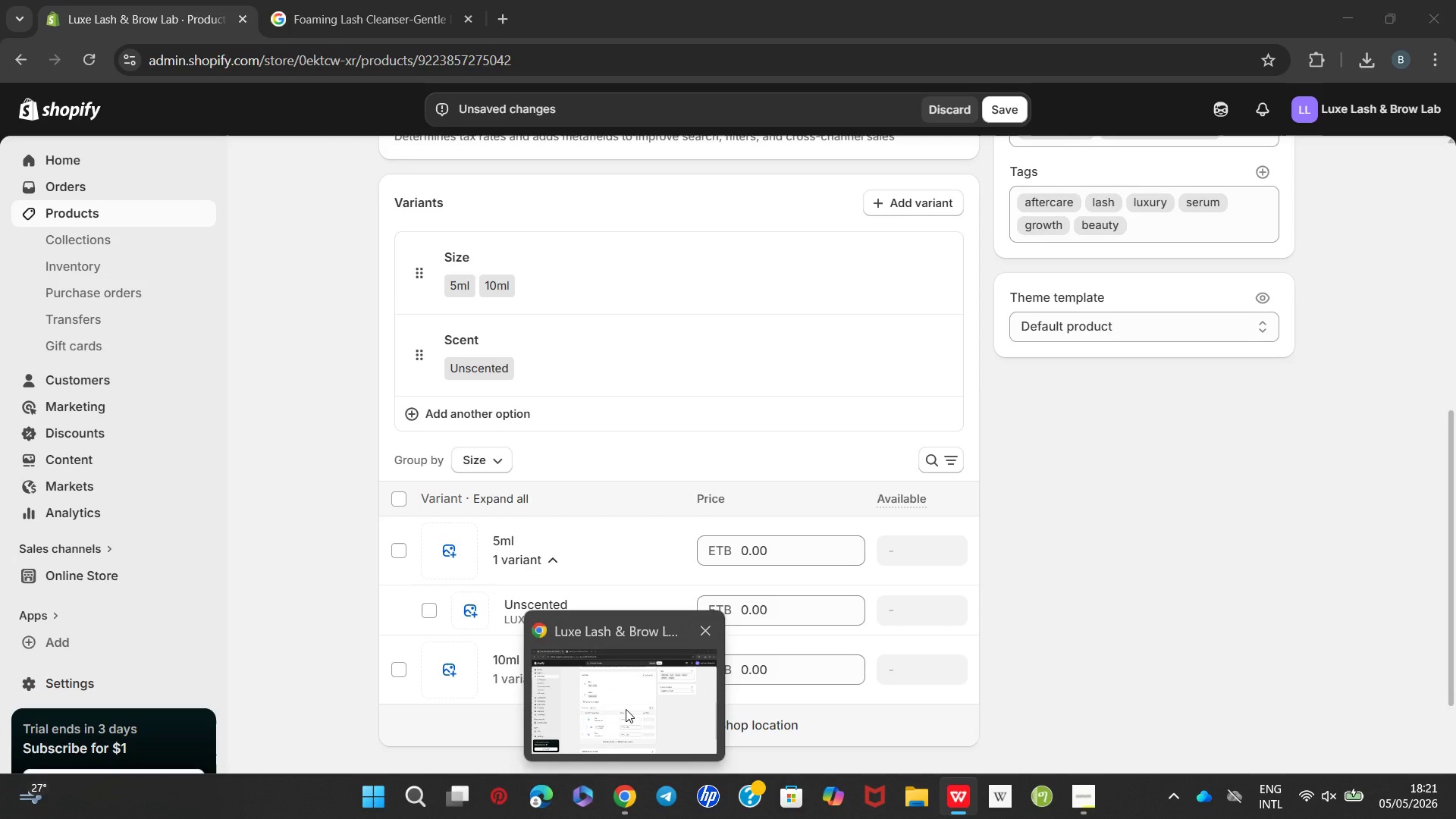 
left_click_drag(start_coordinate=[626, 709], to_coordinate=[694, 654])
 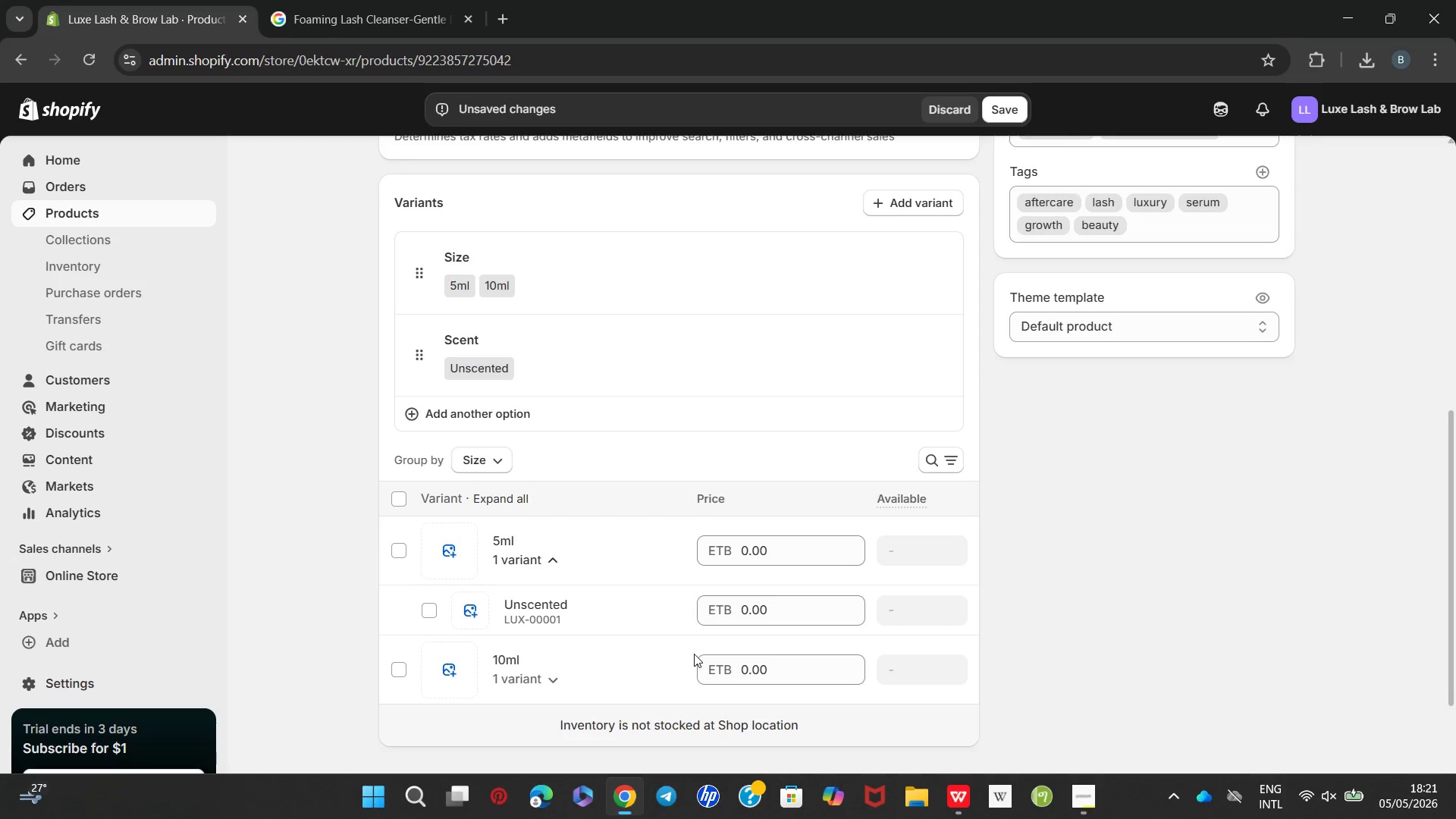 
left_click_drag(start_coordinate=[694, 654], to_coordinate=[755, 613])
 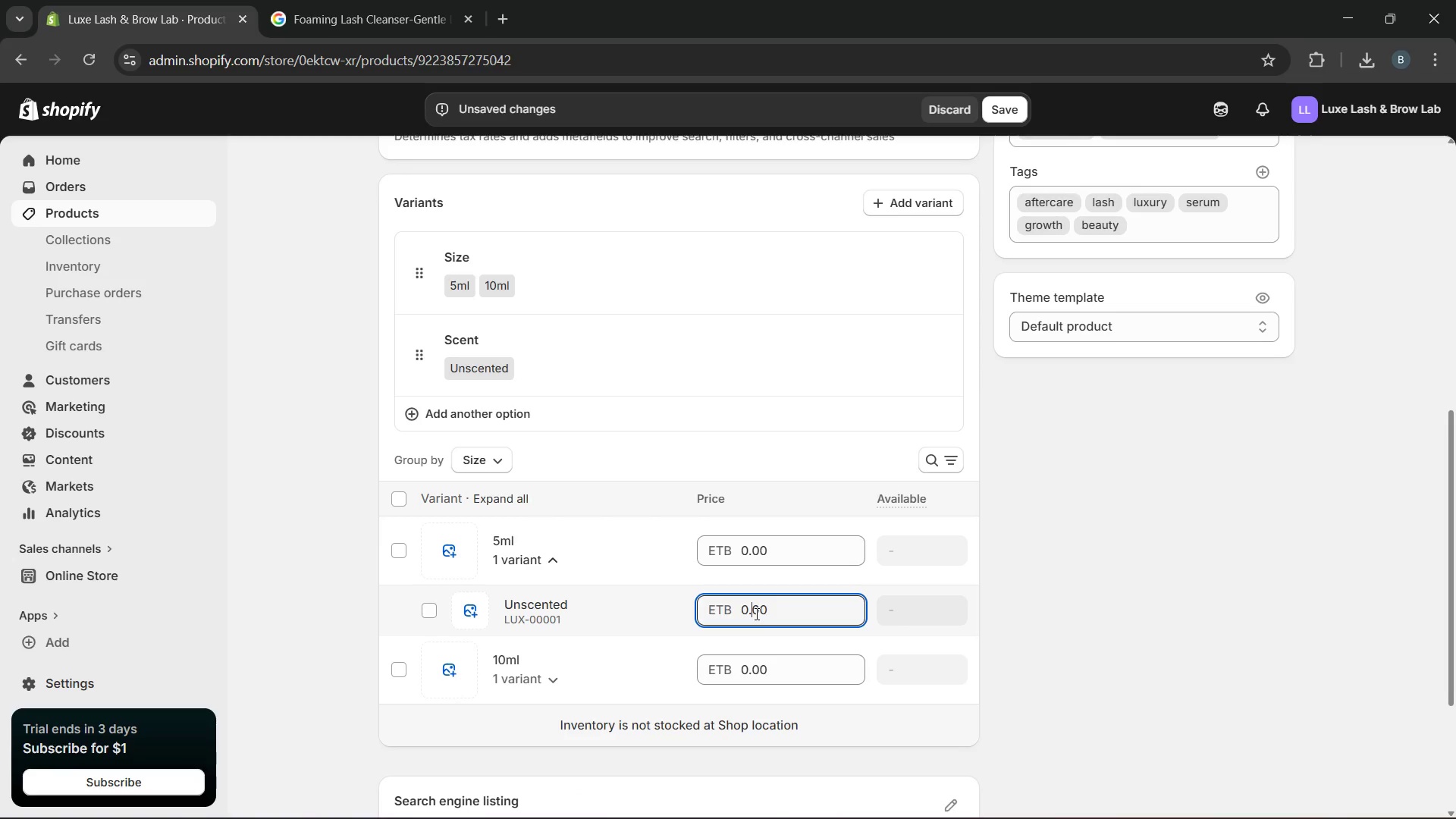 
double_click([755, 613])
 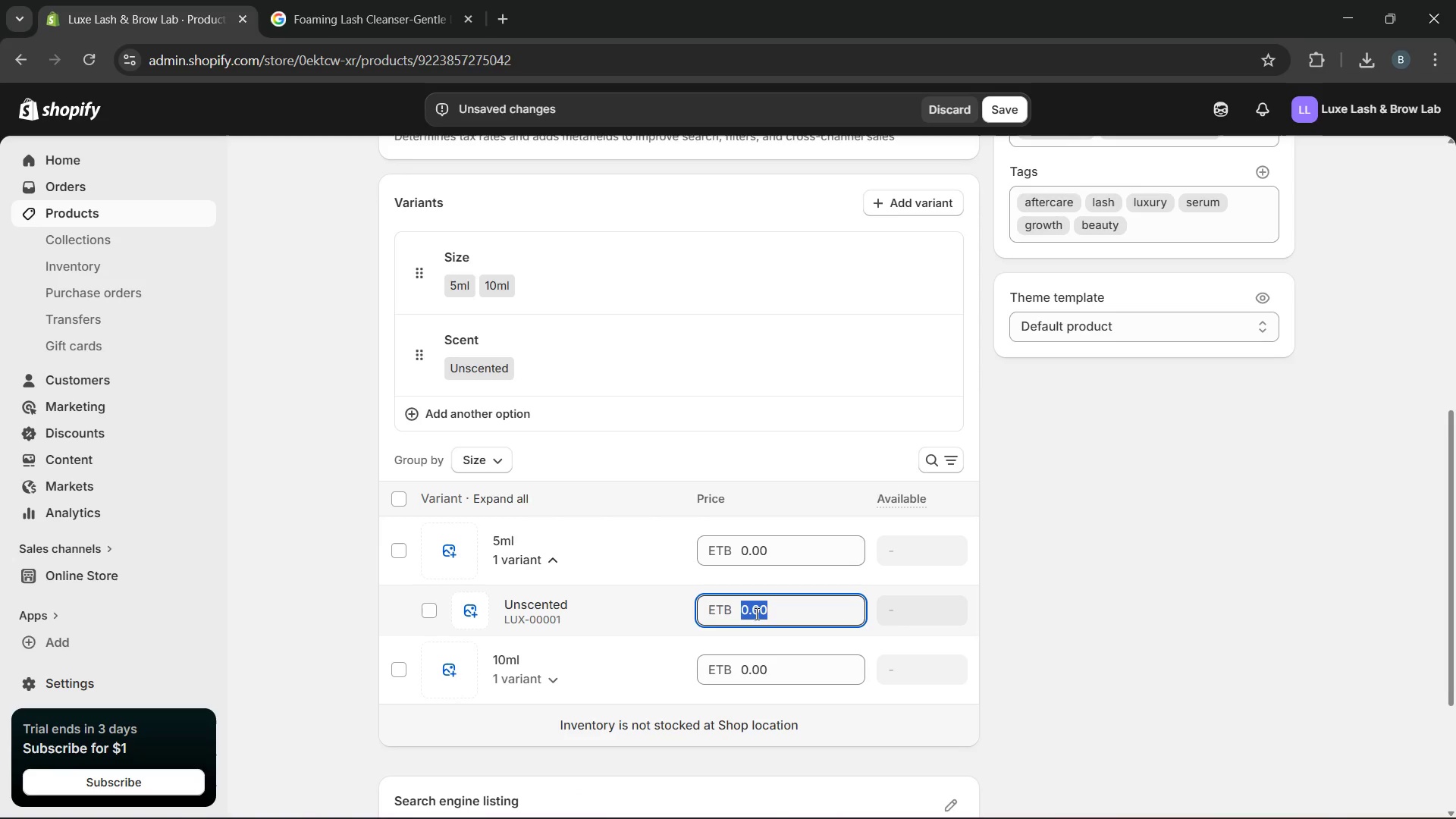 
type(45)
 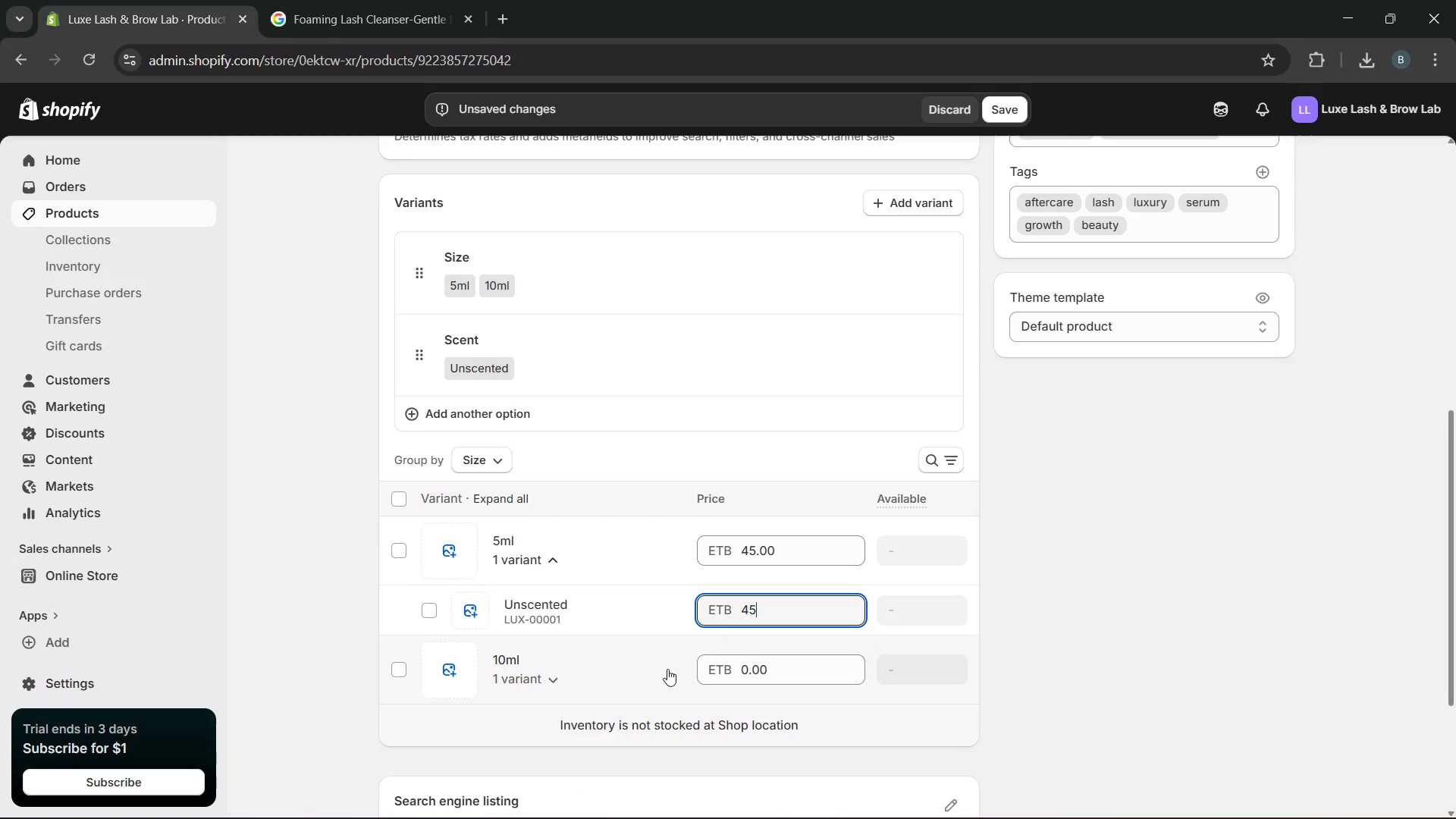 
left_click([629, 668])
 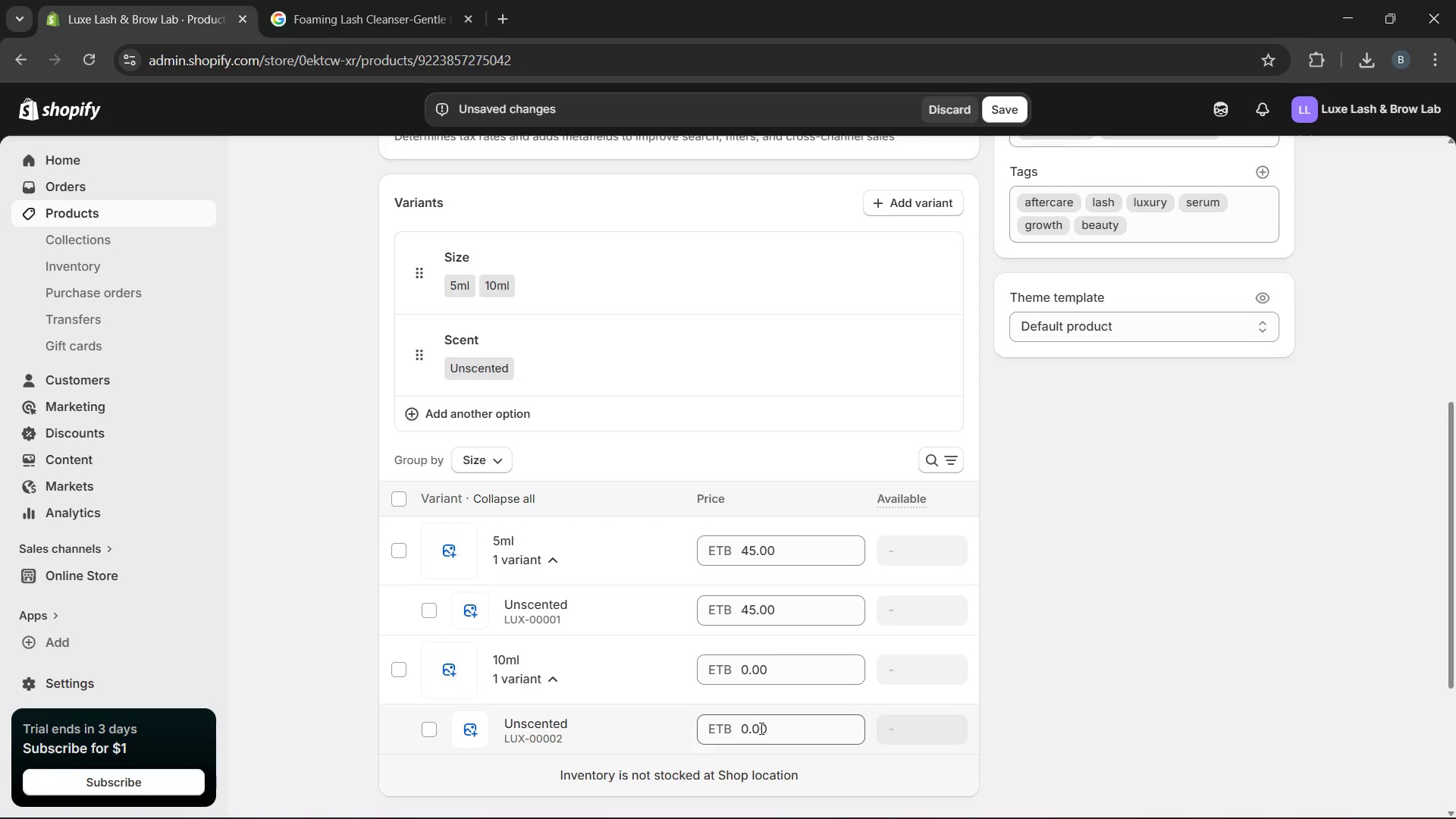 
double_click([760, 728])
 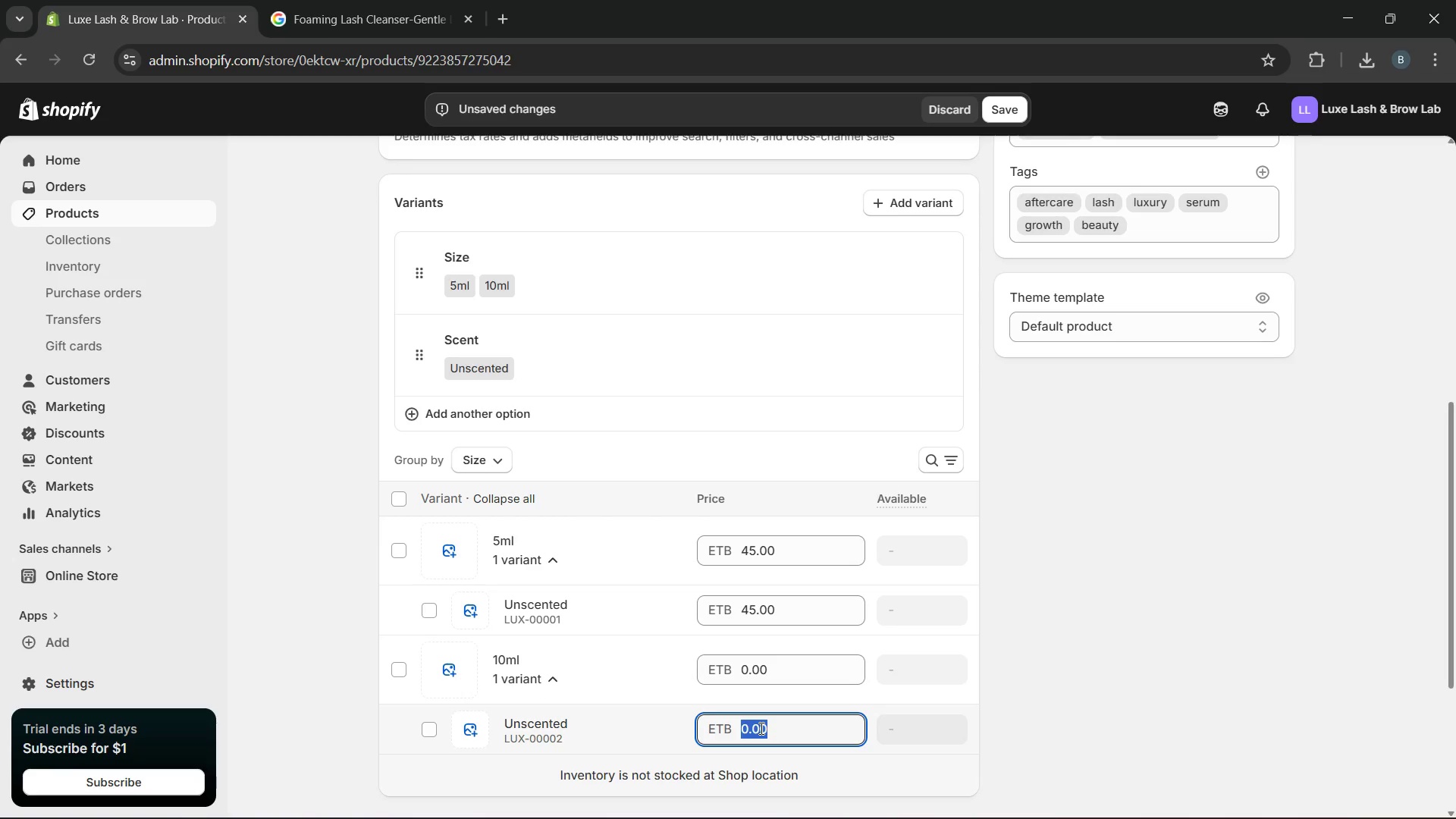 
type(75)
 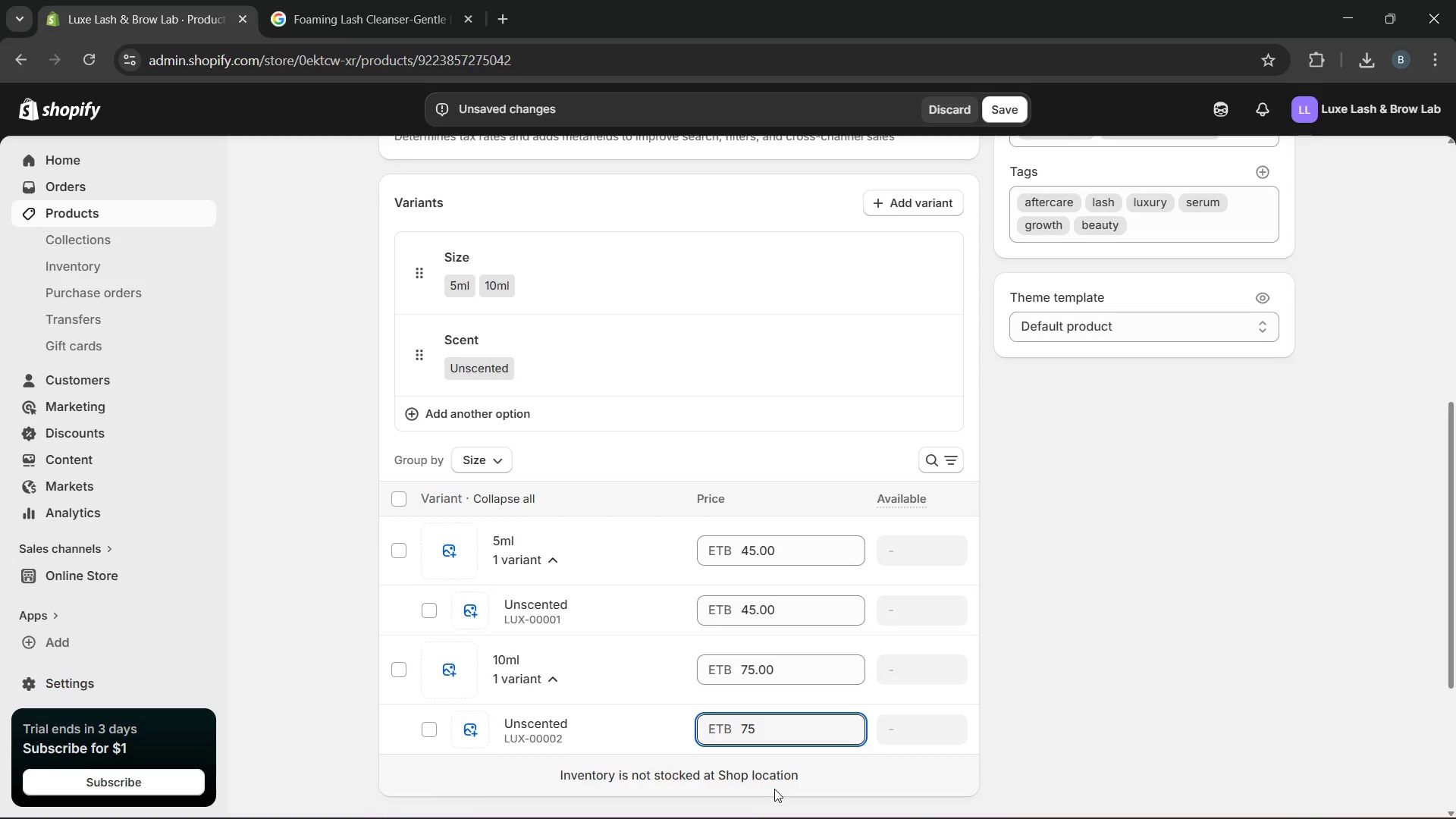 
wait(5.49)
 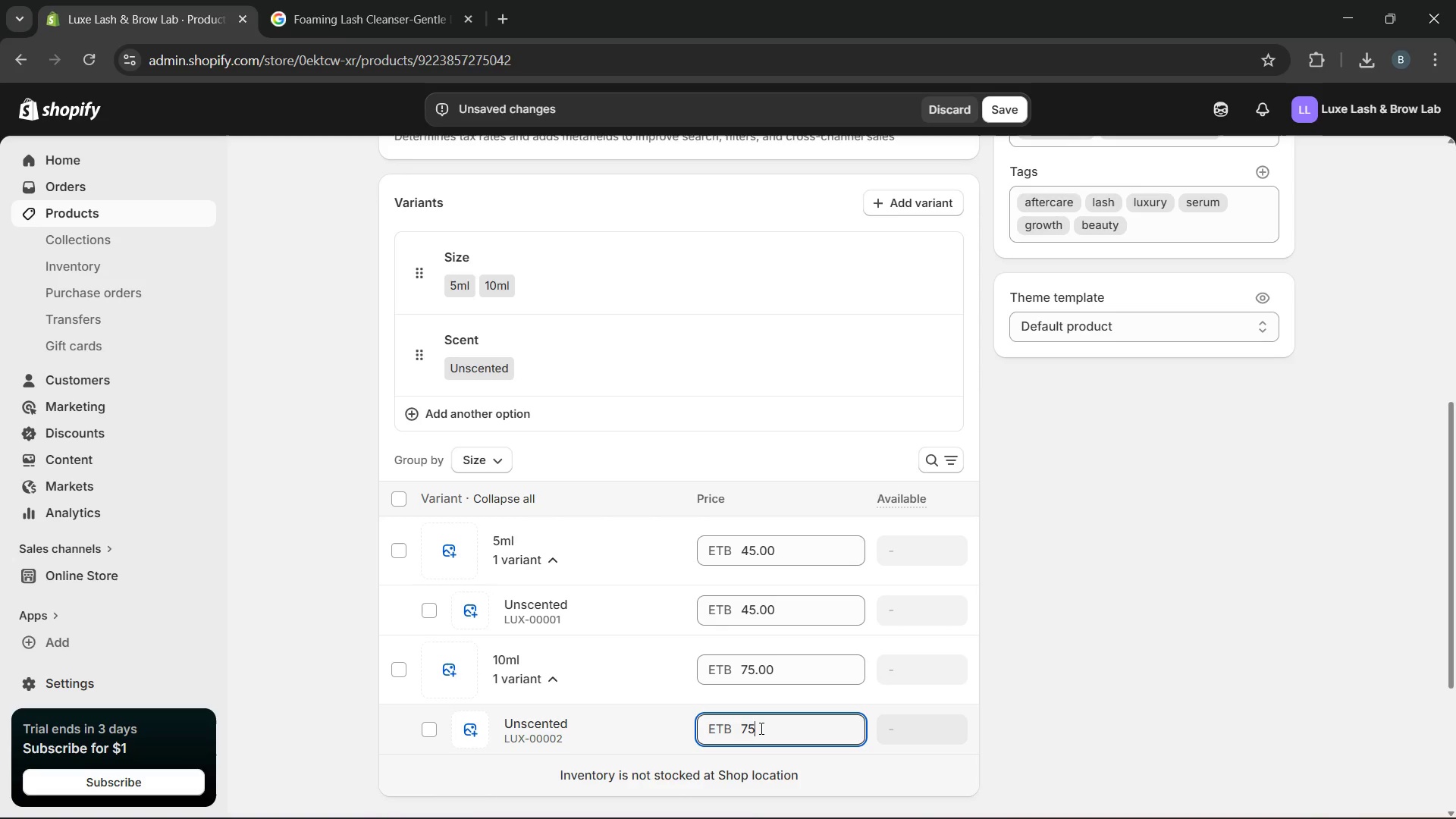 
mouse_move([1444, 824])
 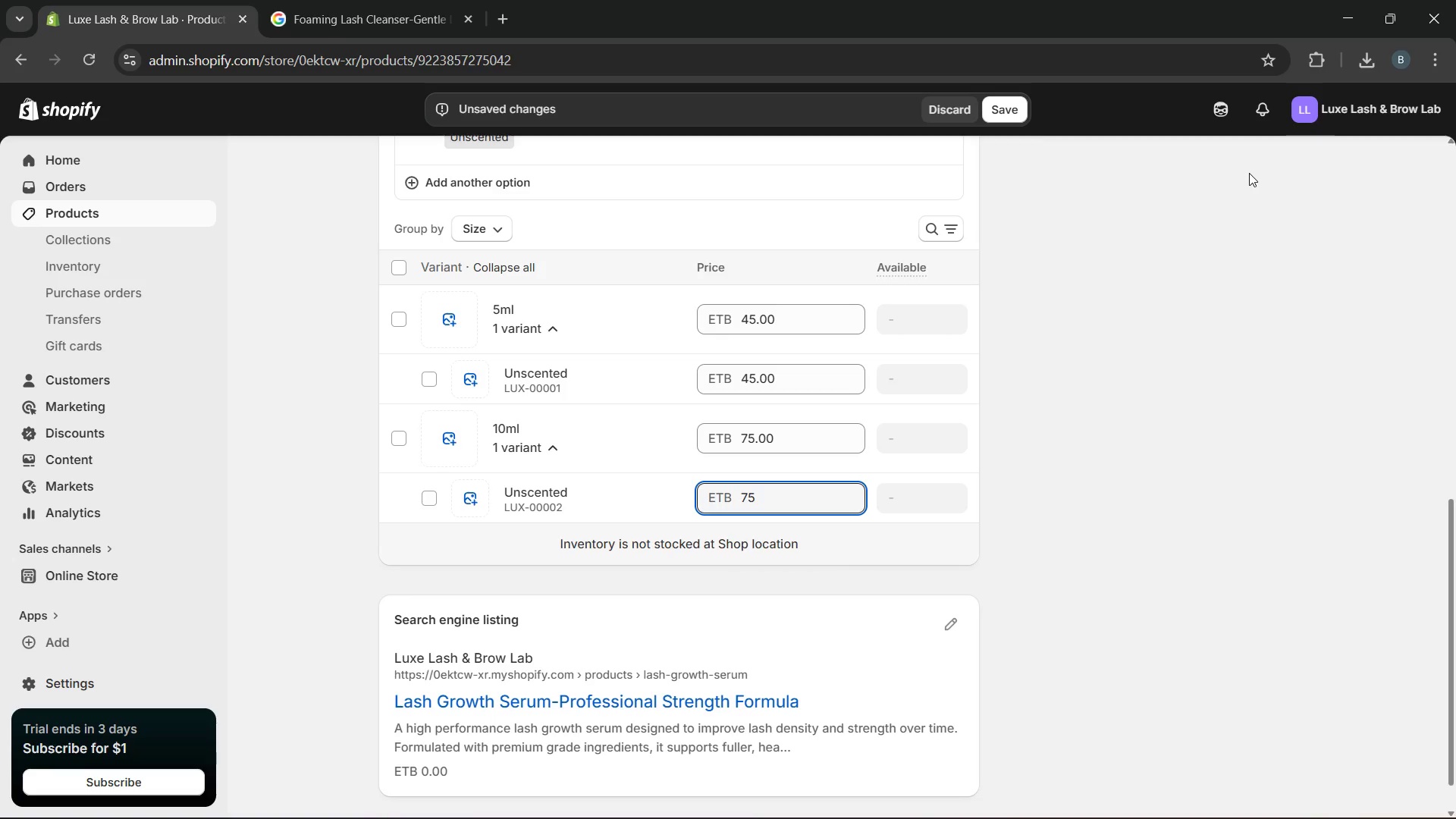 
wait(6.25)
 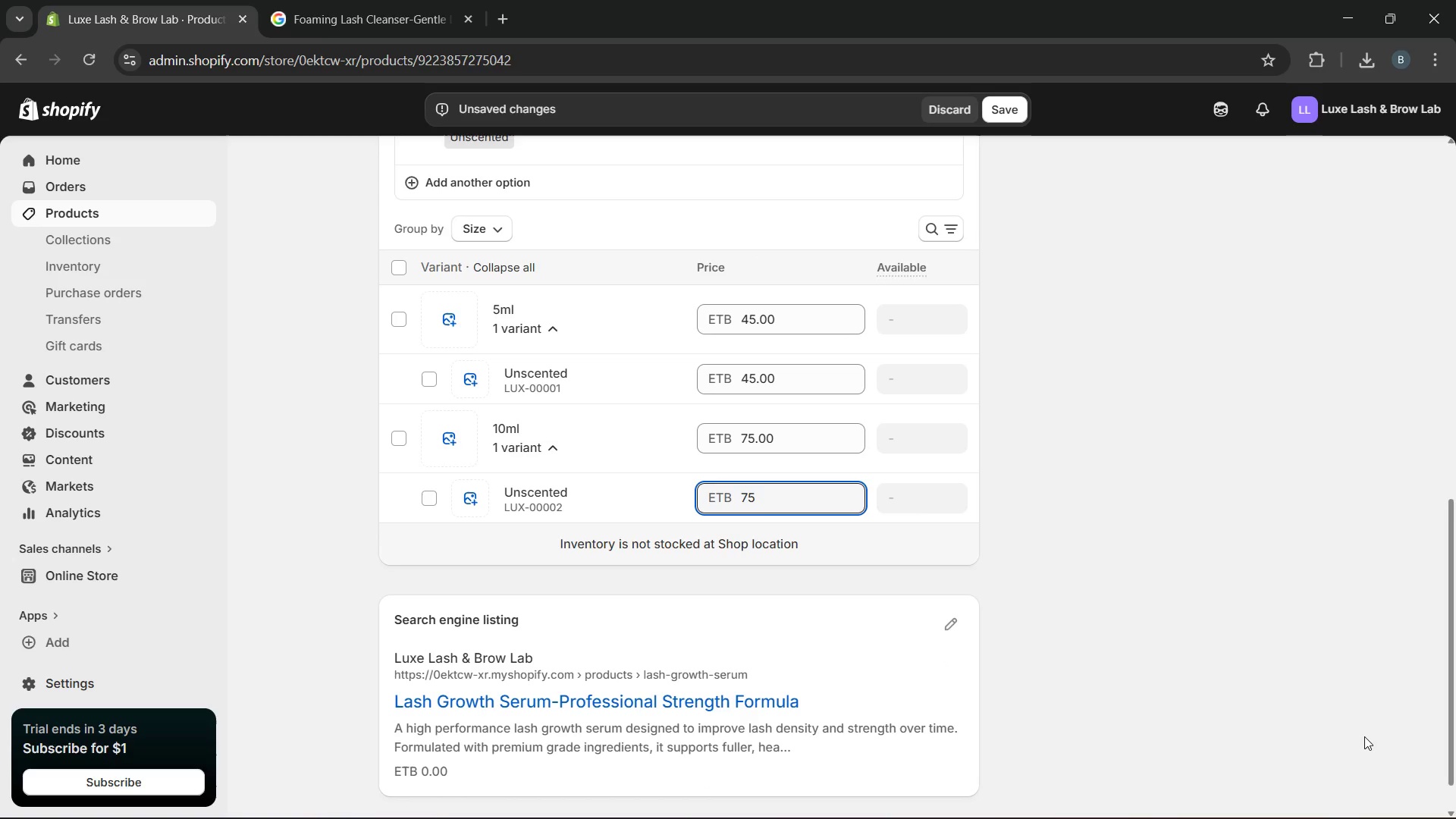 
left_click([1021, 106])
 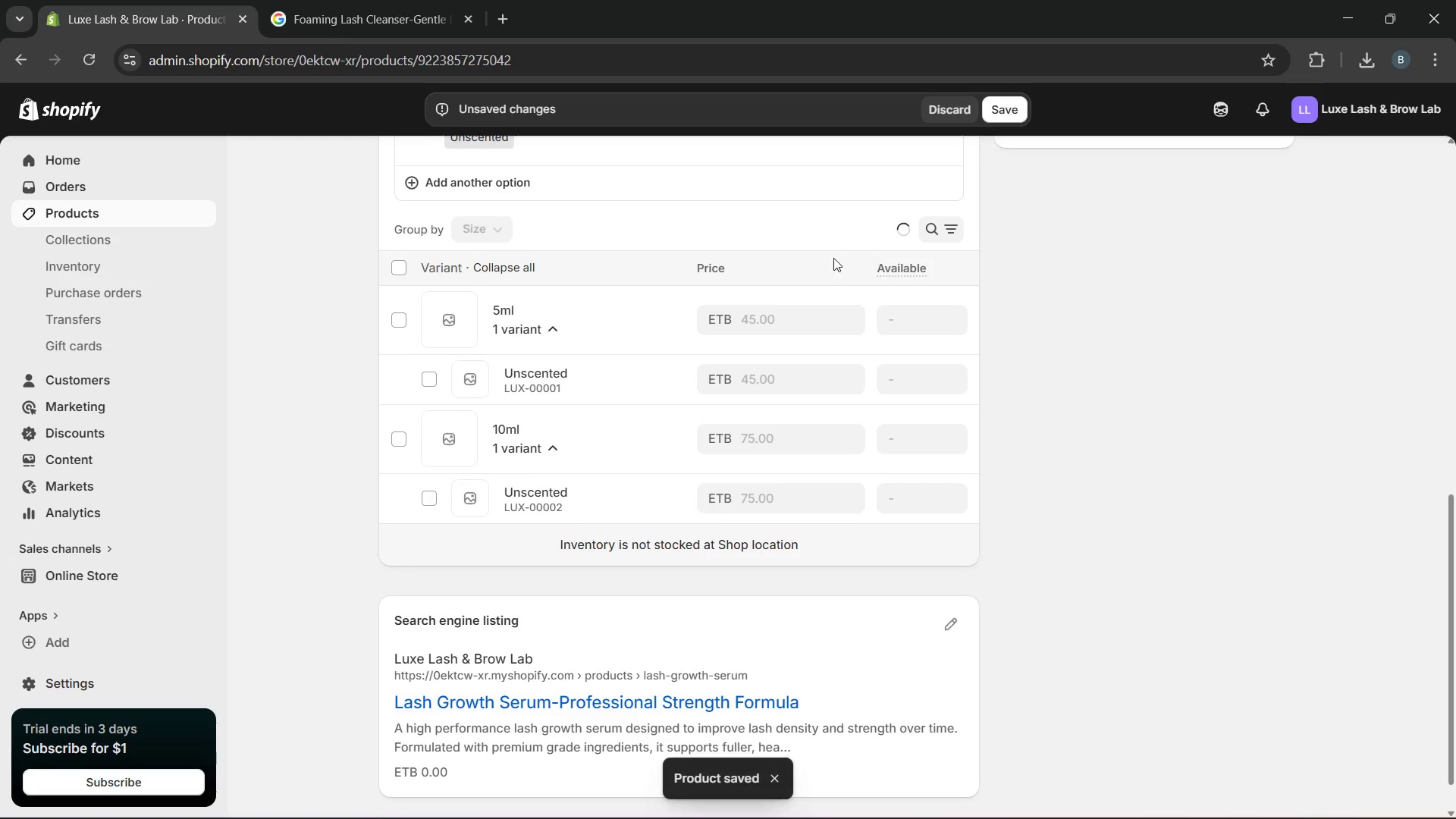 
wait(6.94)
 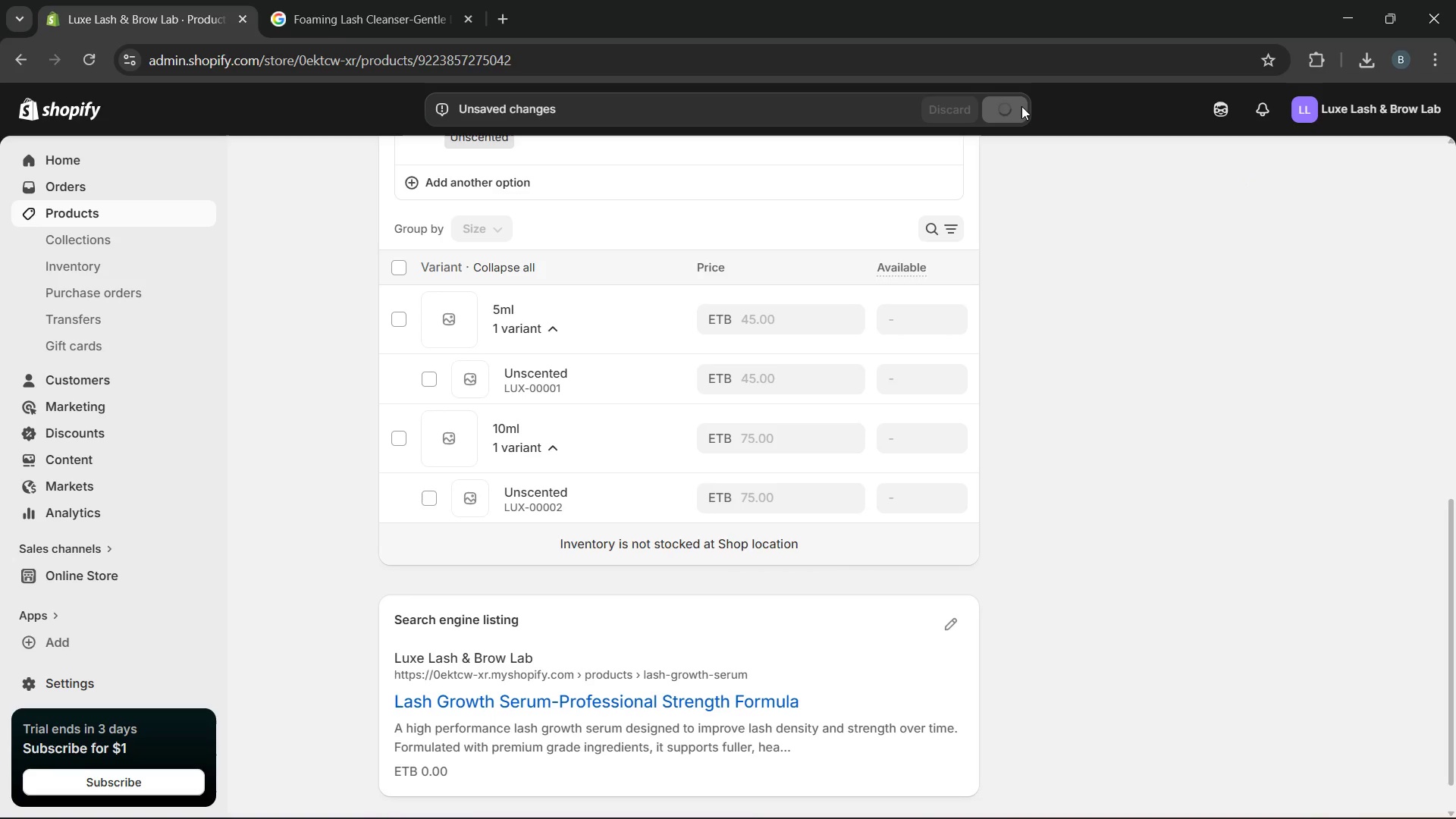 
left_click([601, 372])
 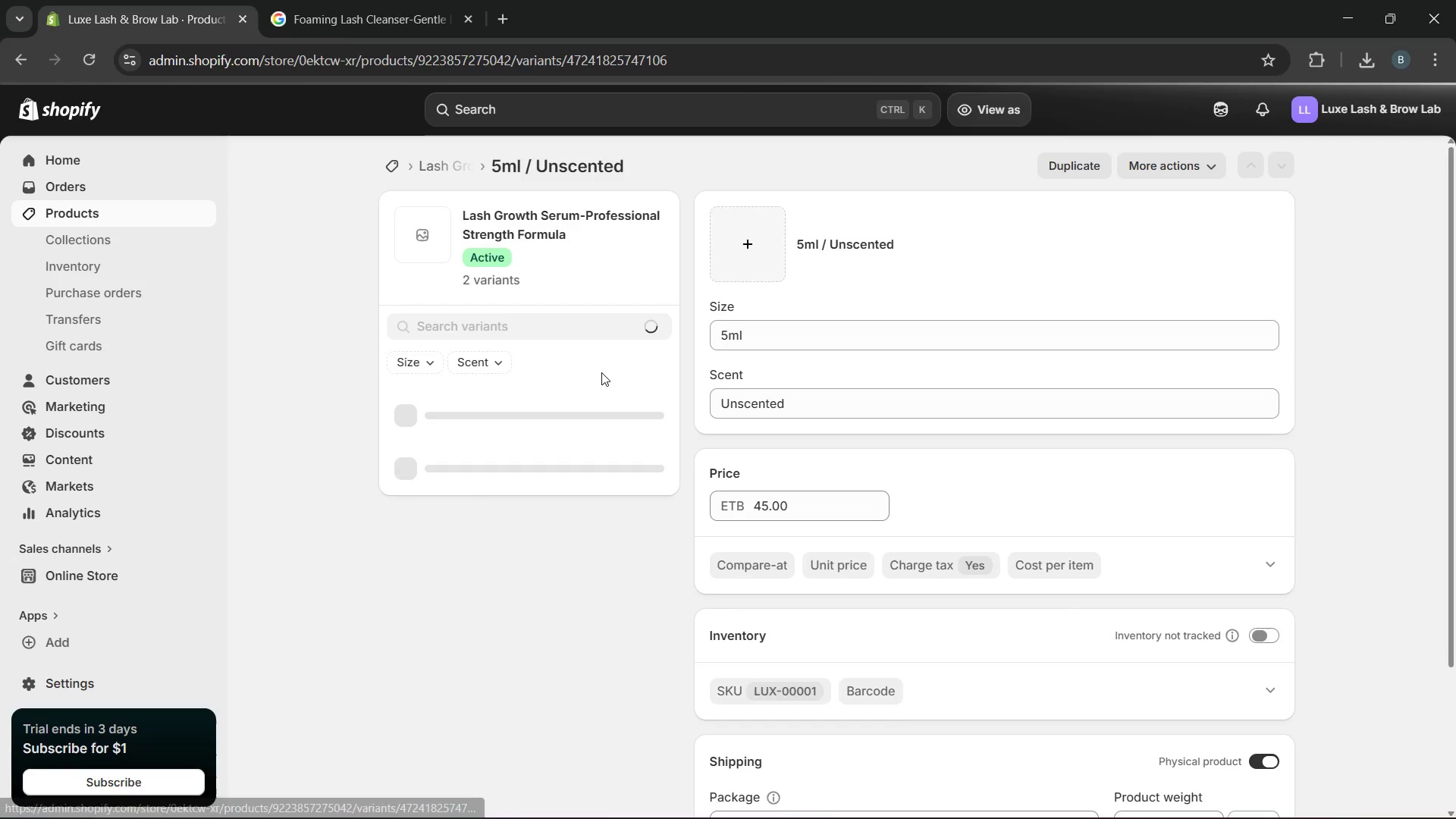 
wait(5.31)
 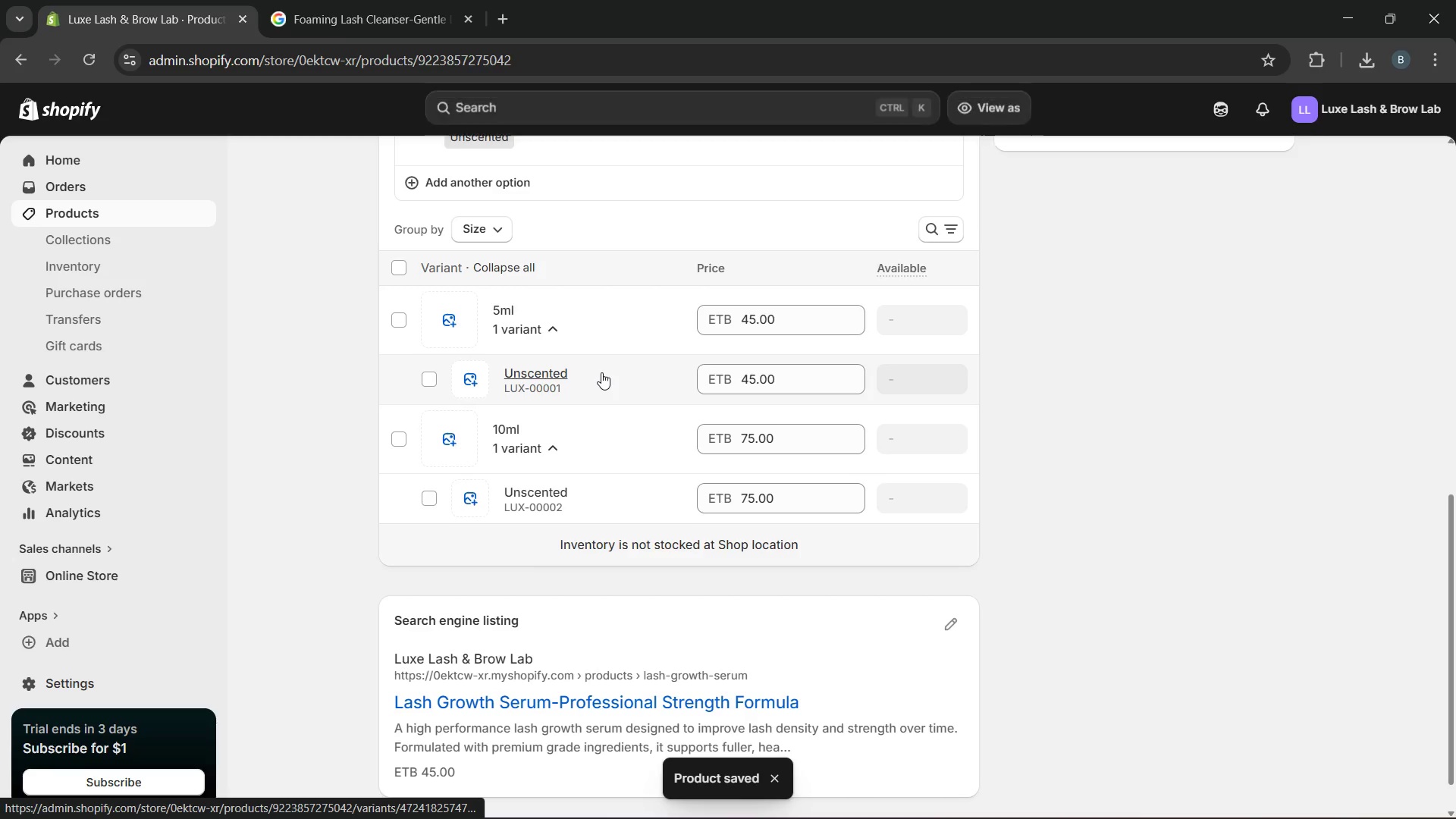 
mouse_move([833, 660])
 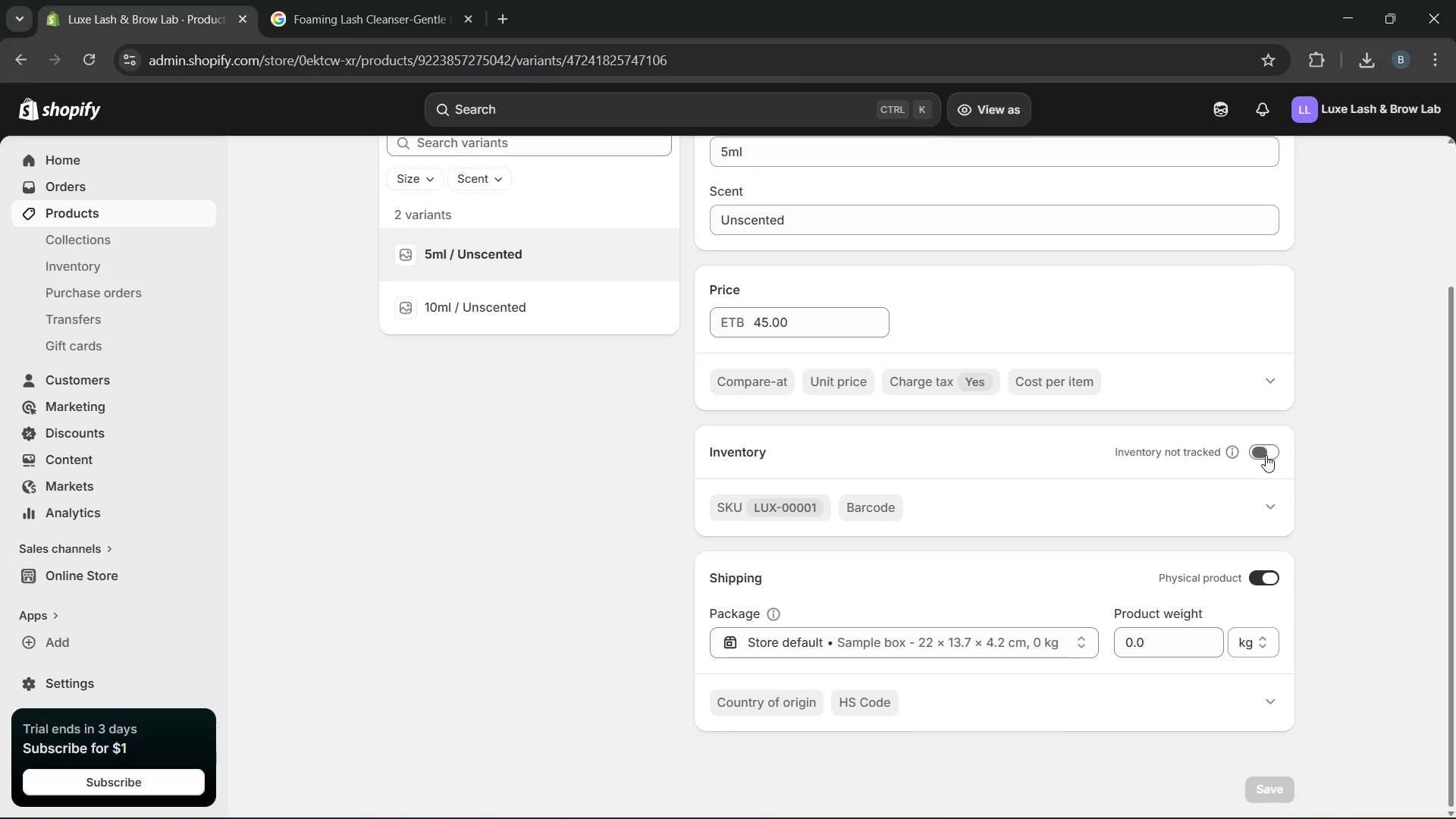 
left_click([1266, 455])
 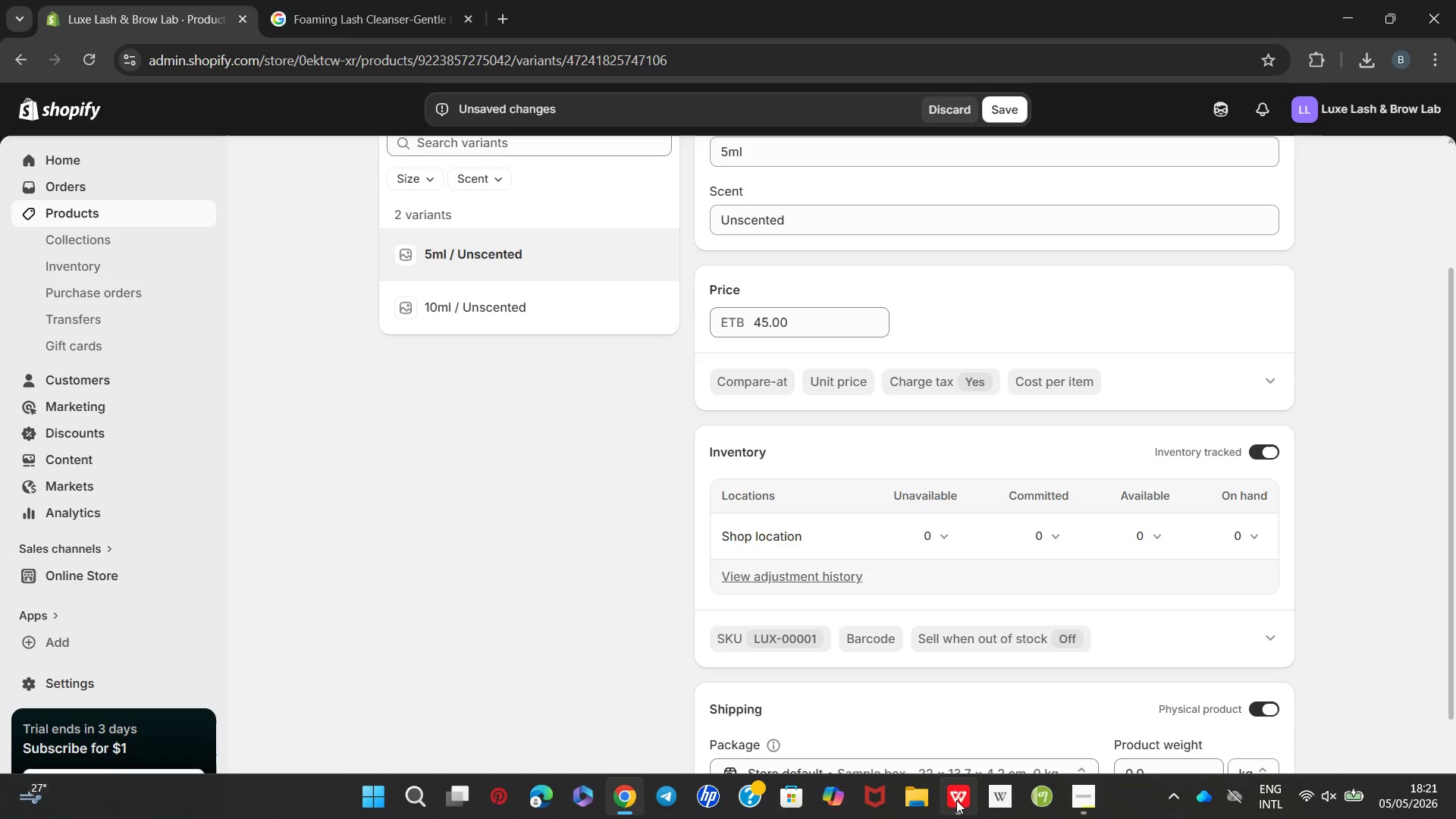 
wait(11.47)
 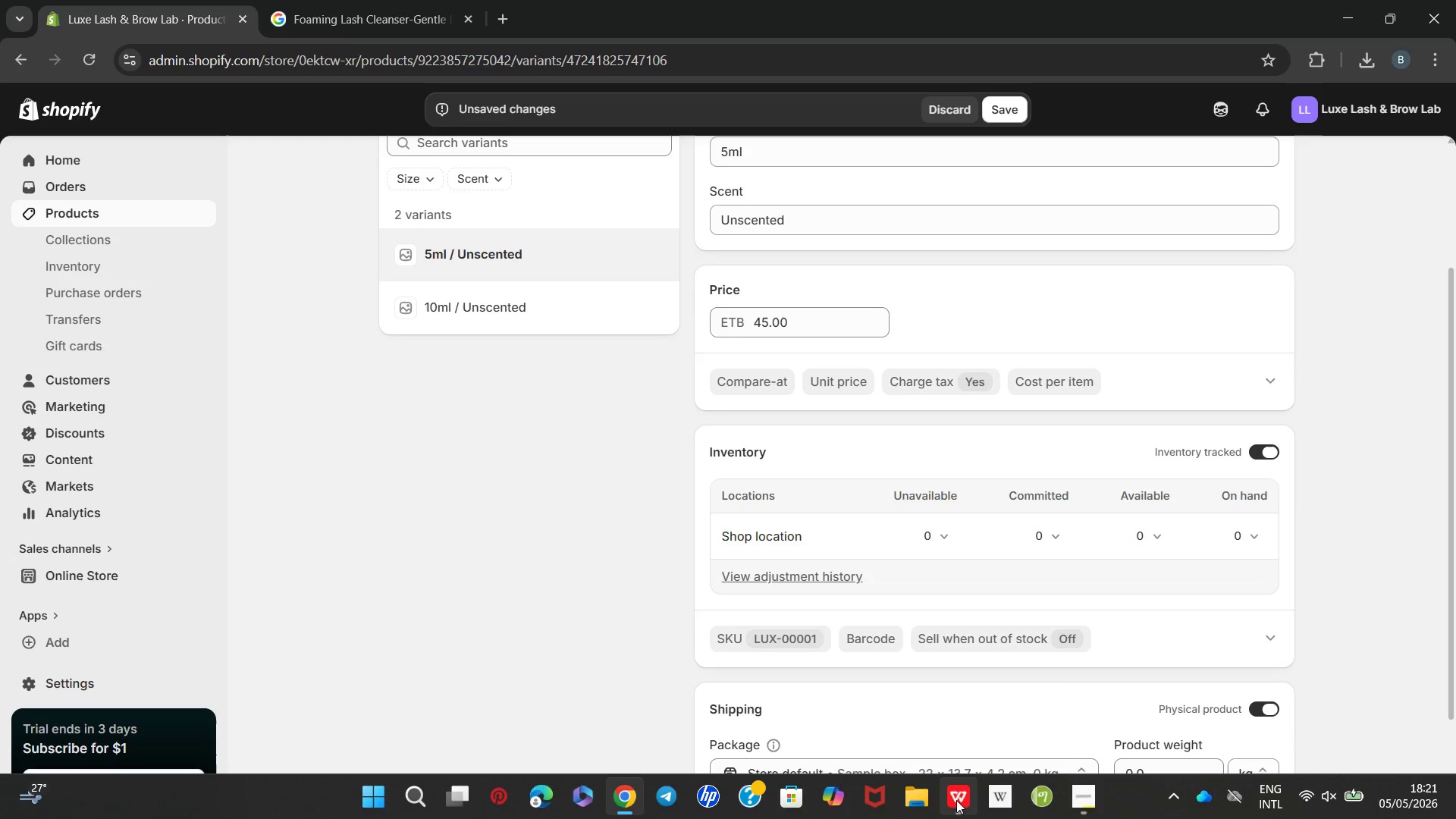 
mouse_move([961, 777])
 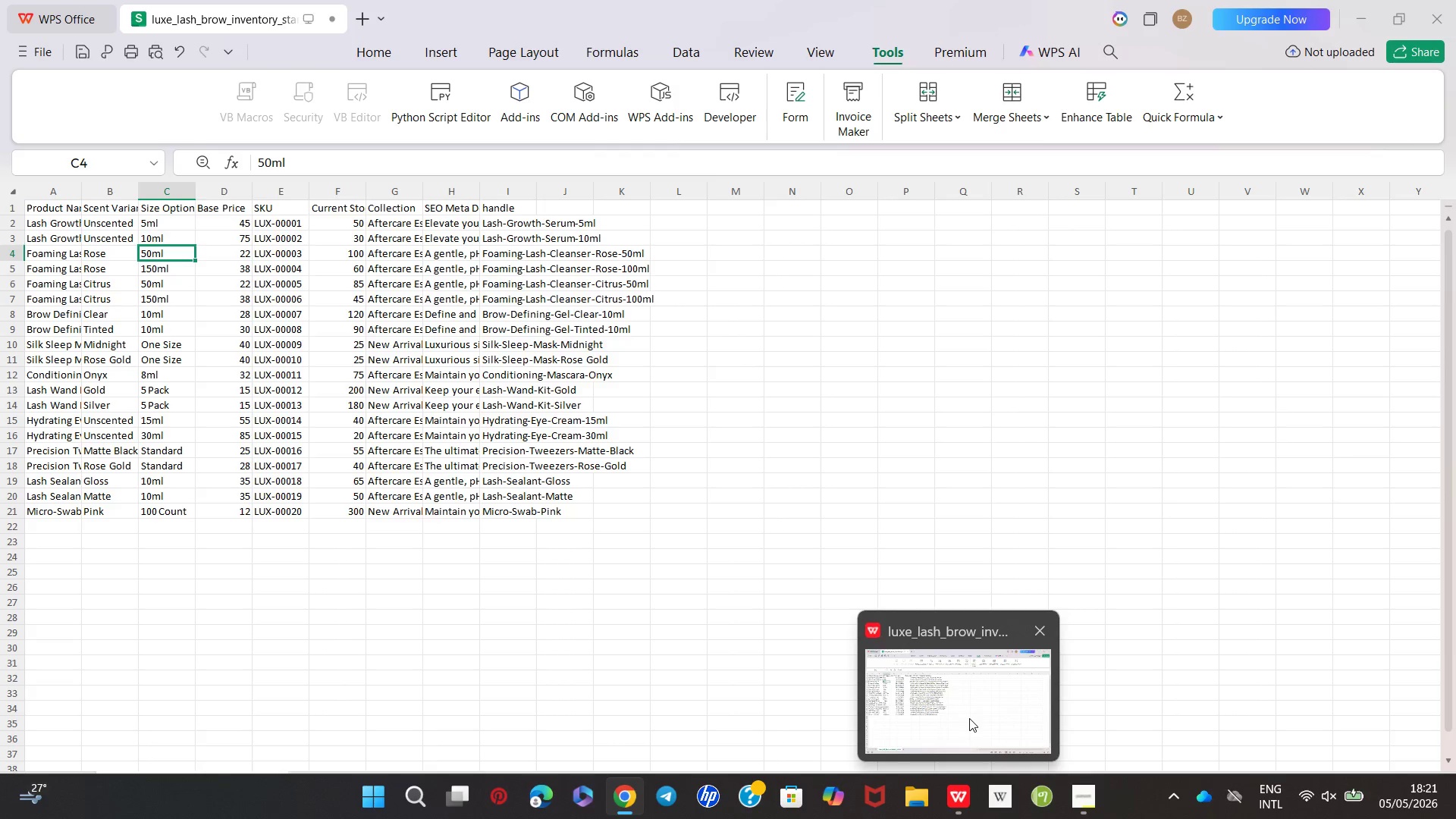 
wait(8.1)
 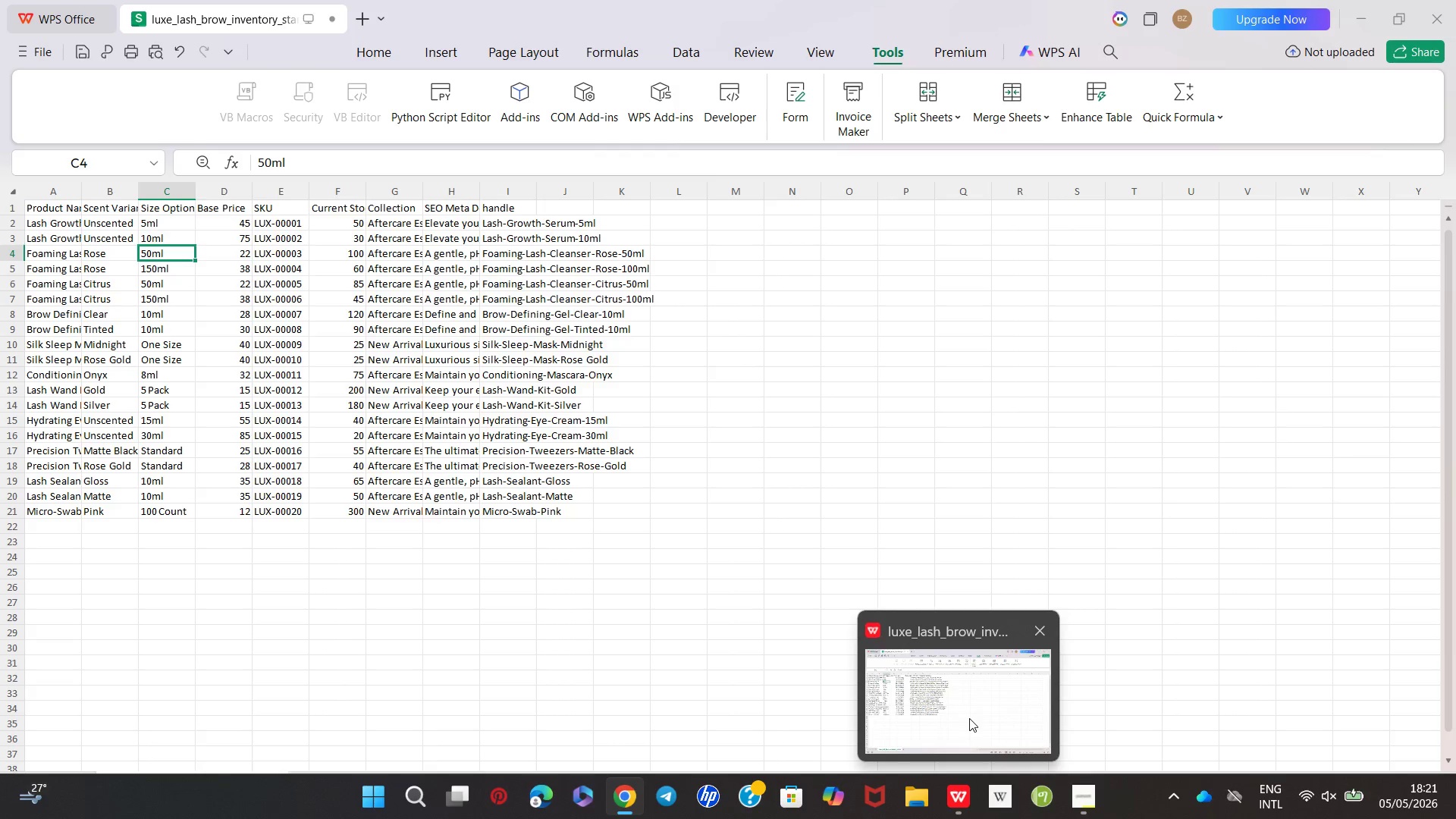 
left_click([1141, 398])
 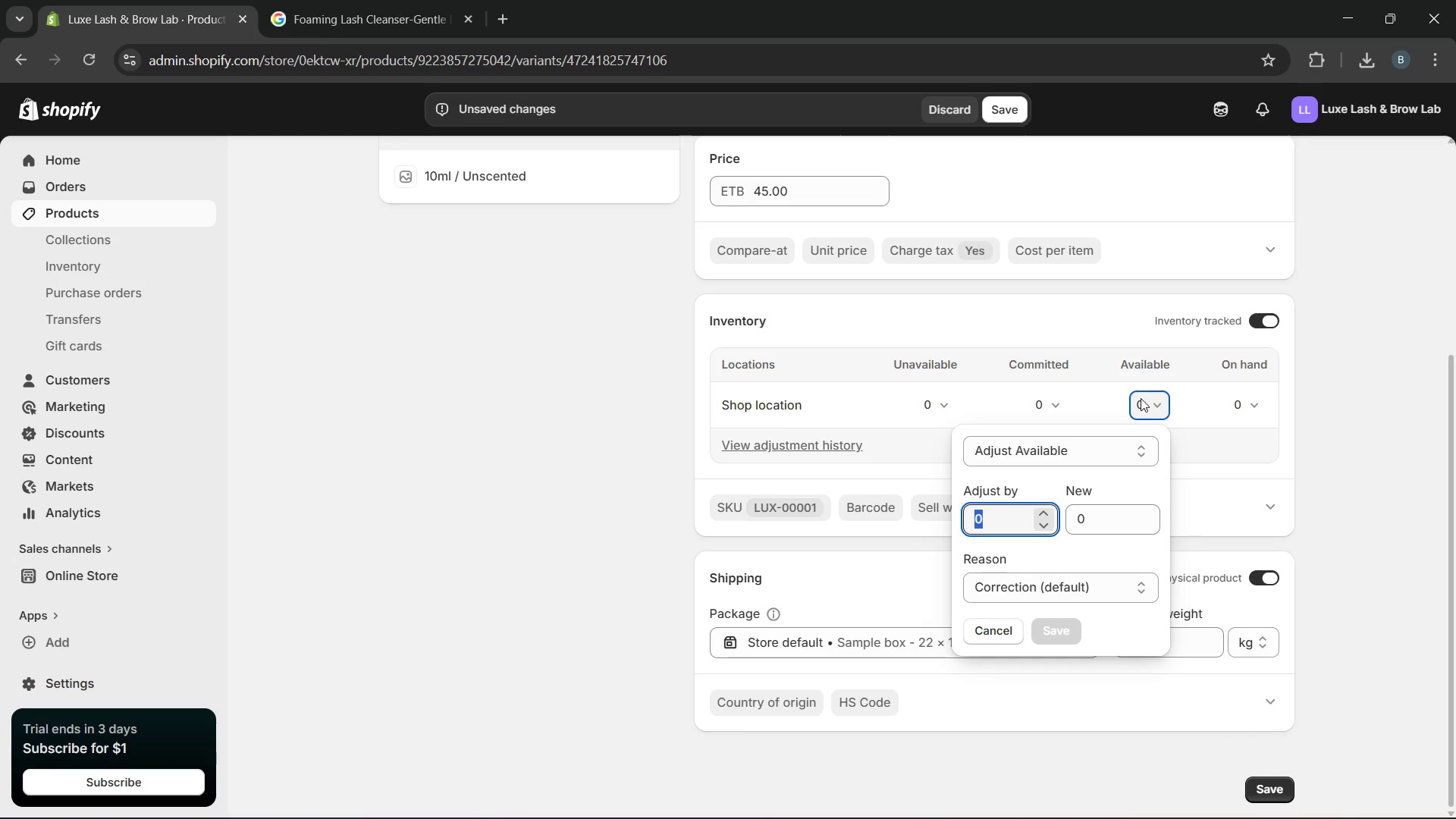 
type(50)
 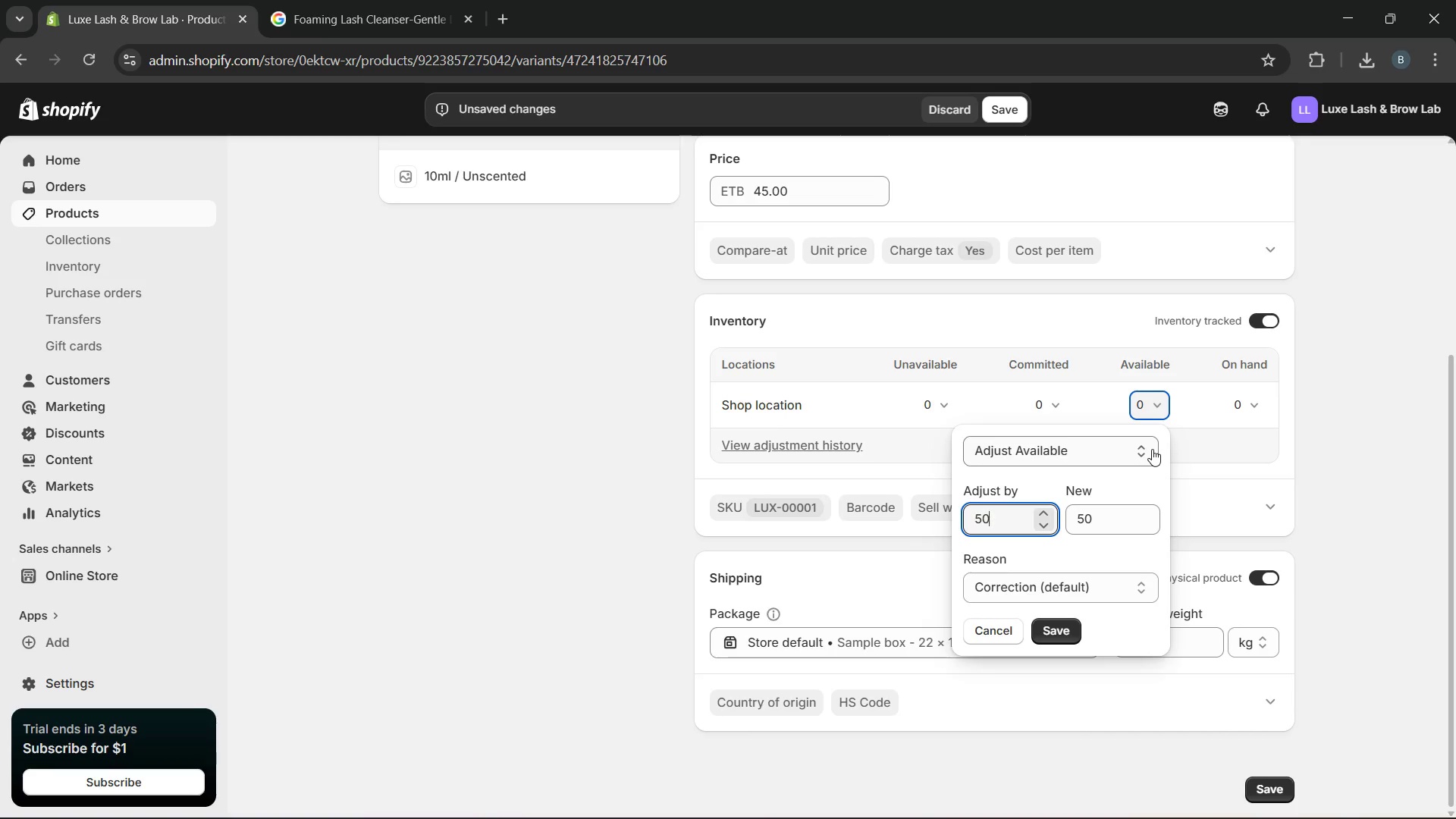 
key(Enter)
 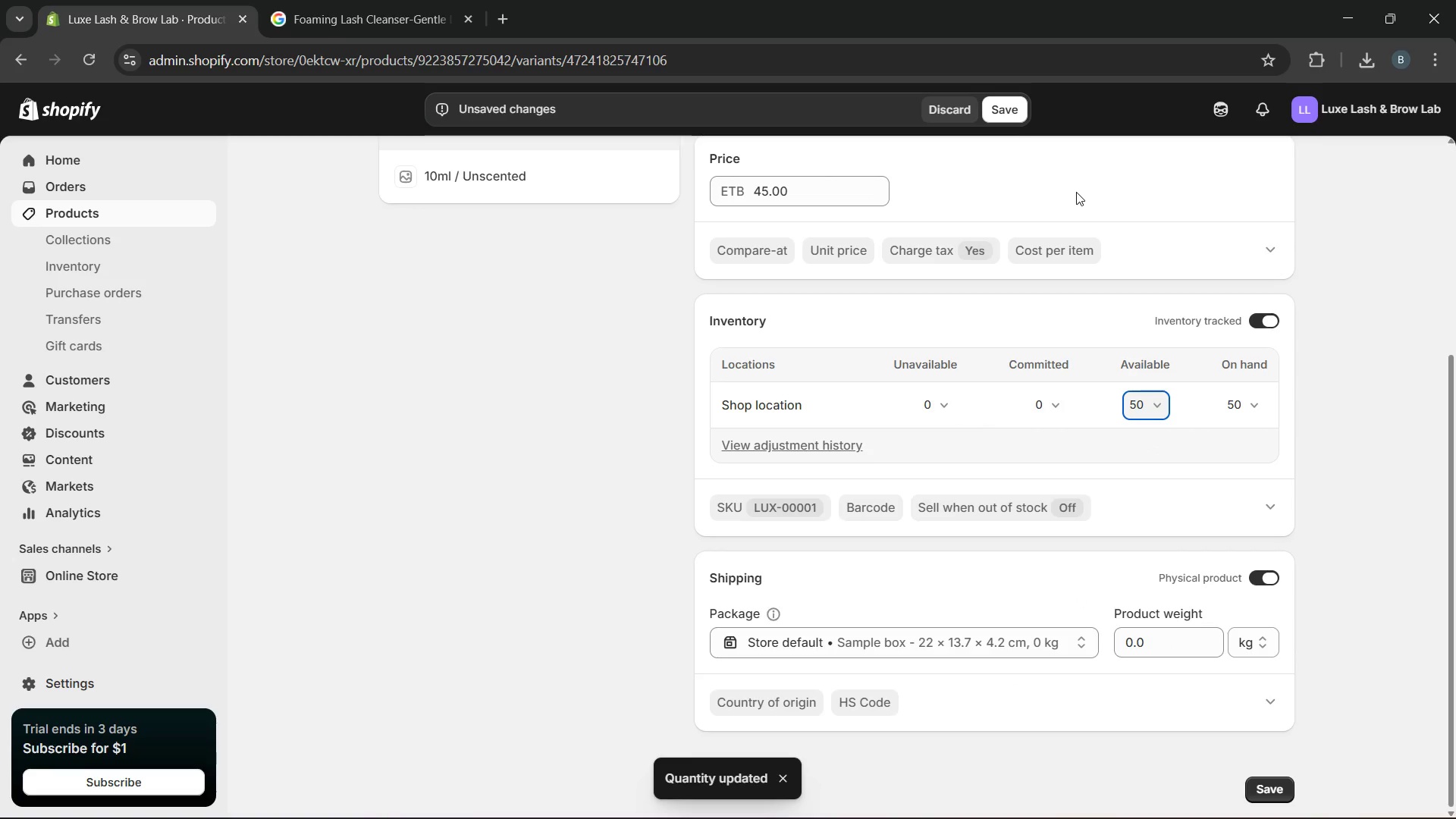 
wait(6.3)
 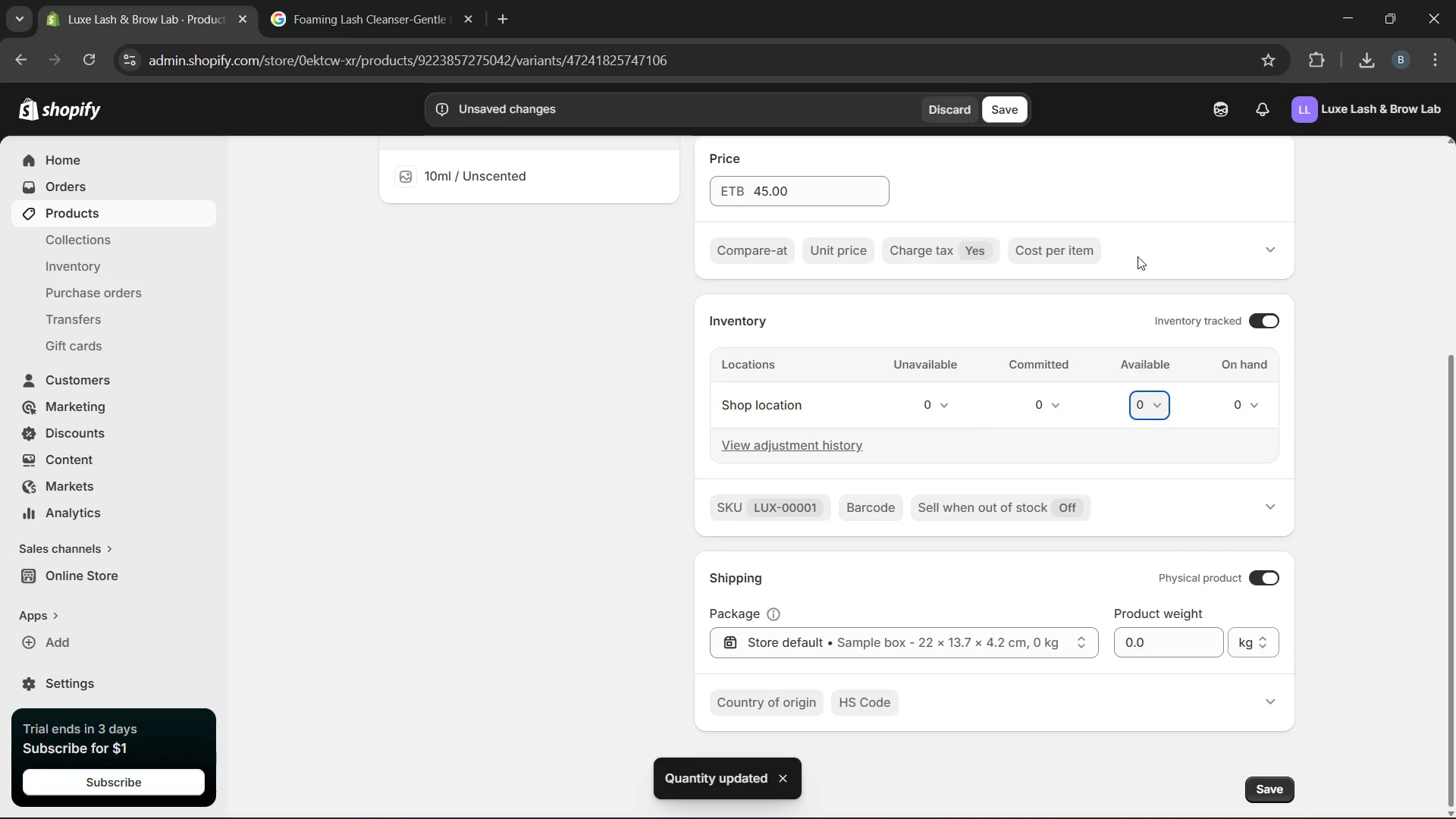 
left_click([1005, 110])
 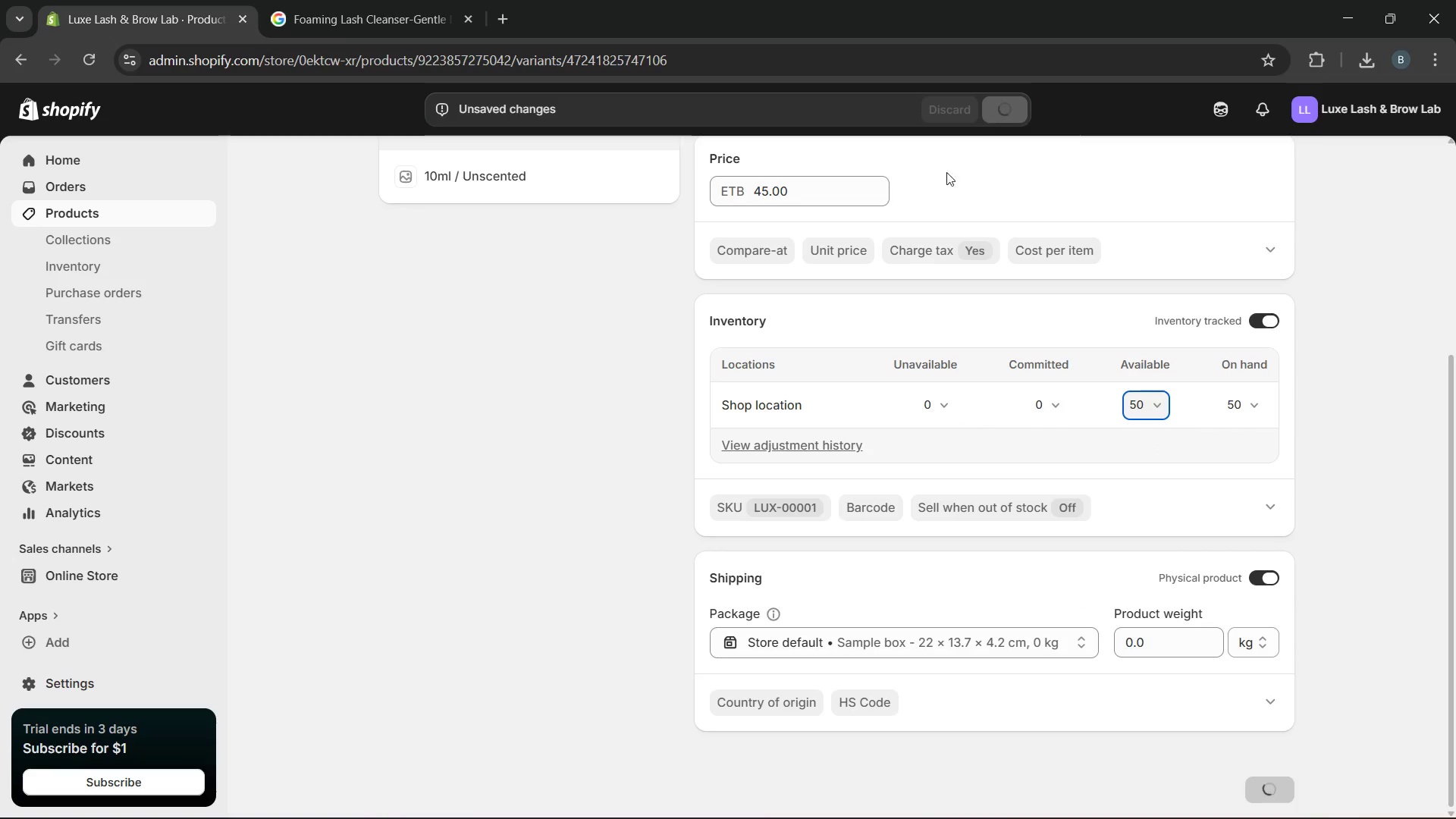 
mouse_move([898, 244])
 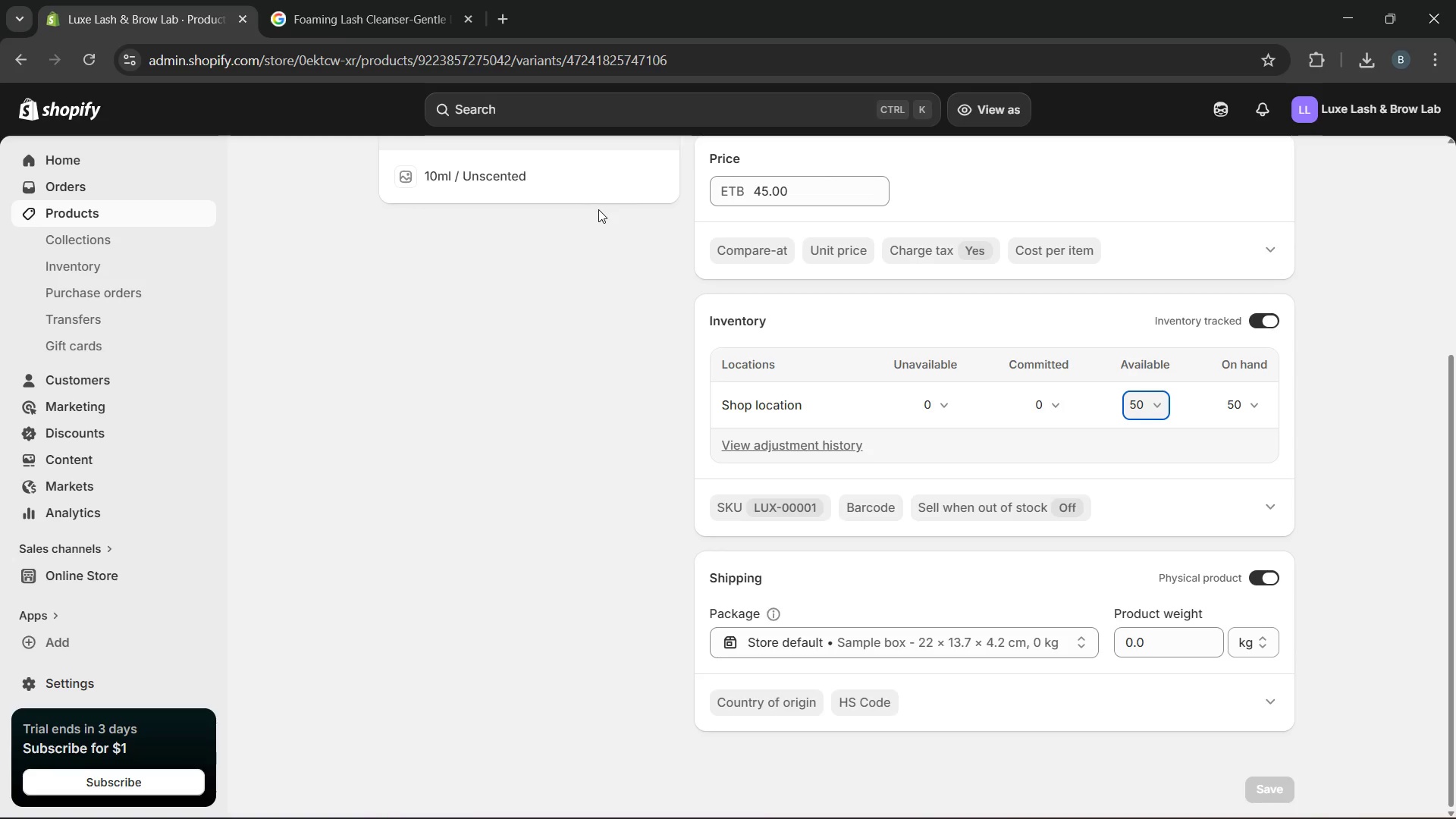 
mouse_move([586, 237])
 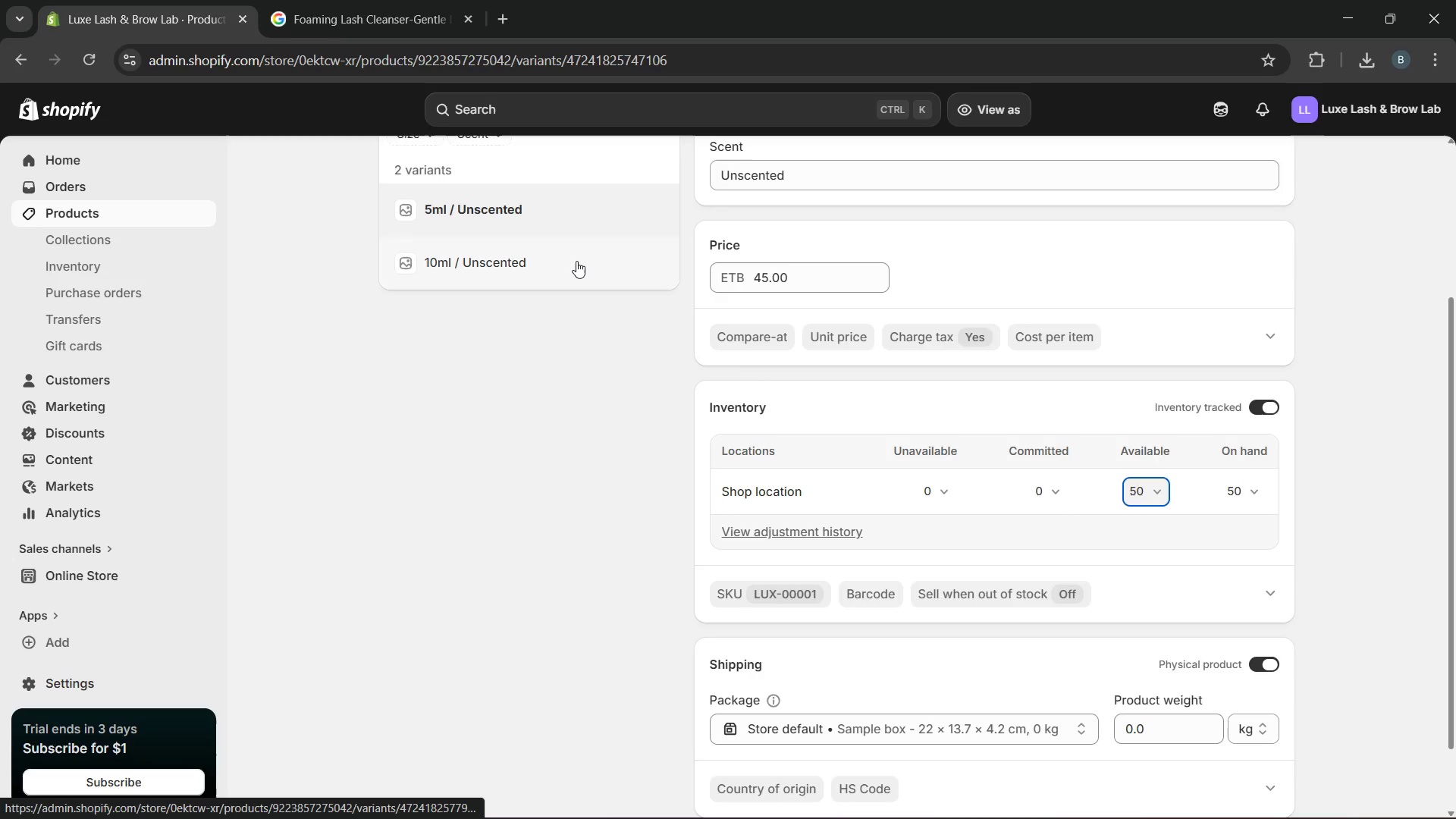 
left_click([576, 261])
 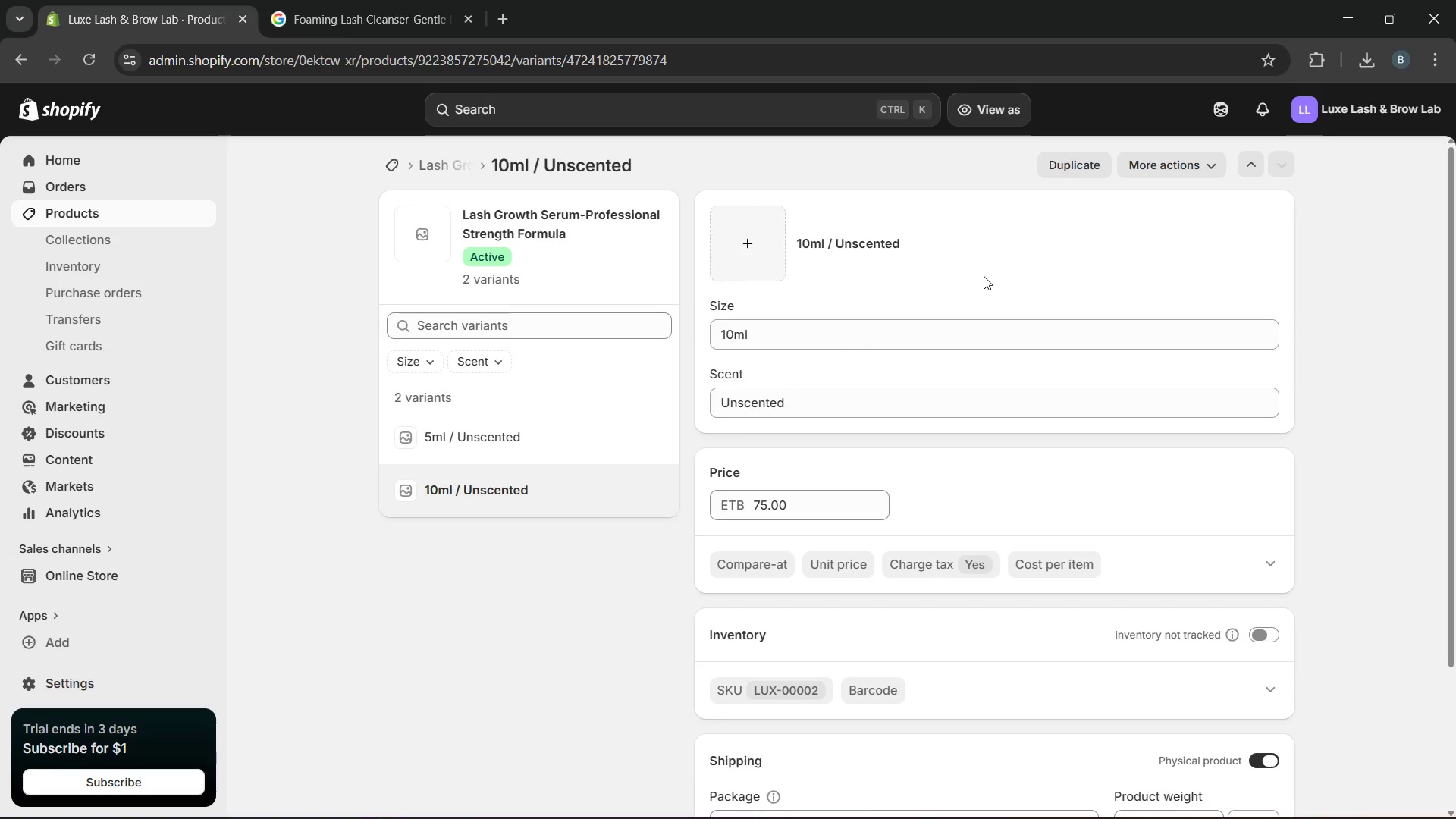 
wait(11.38)
 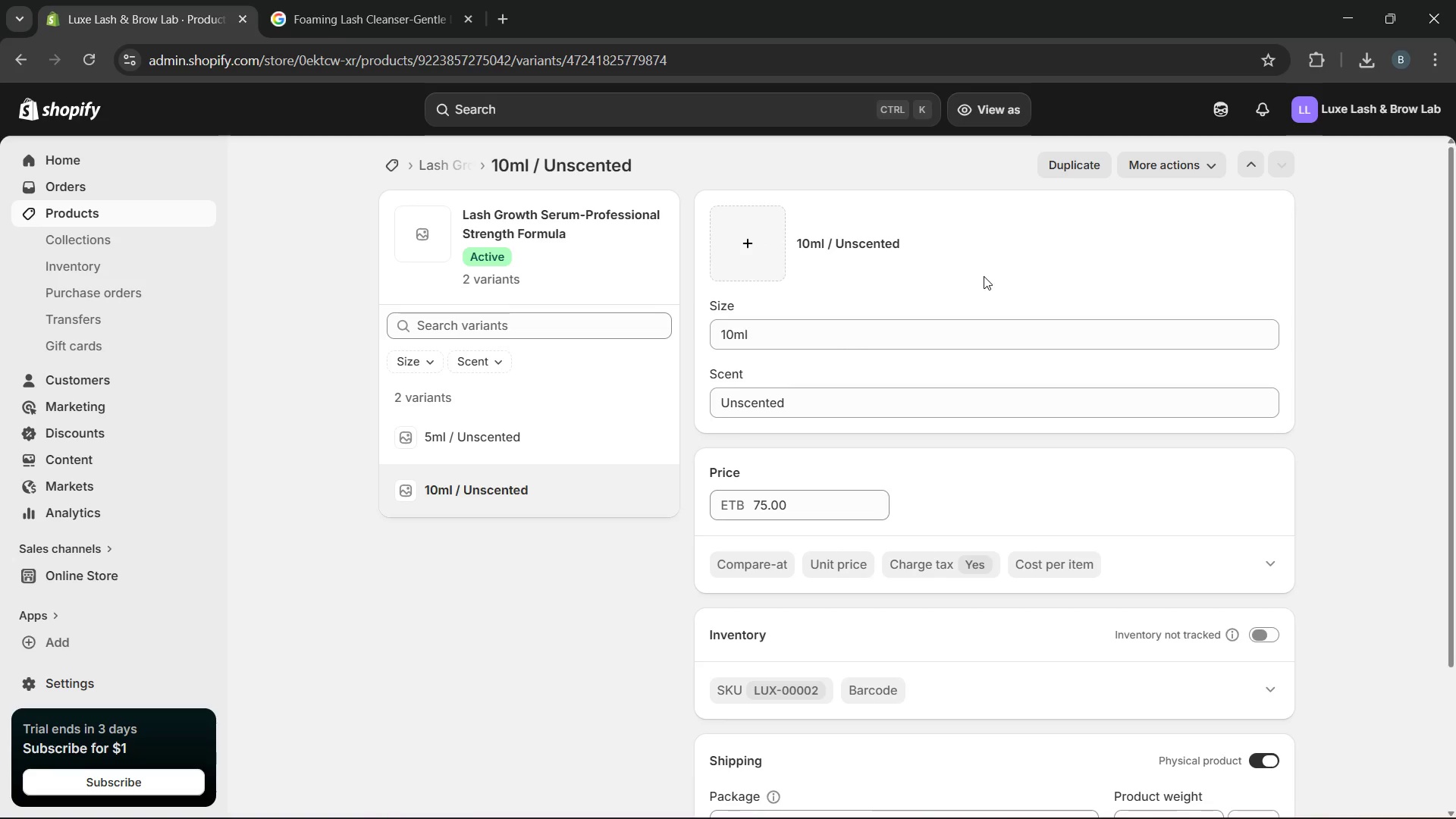 
left_click([1263, 449])
 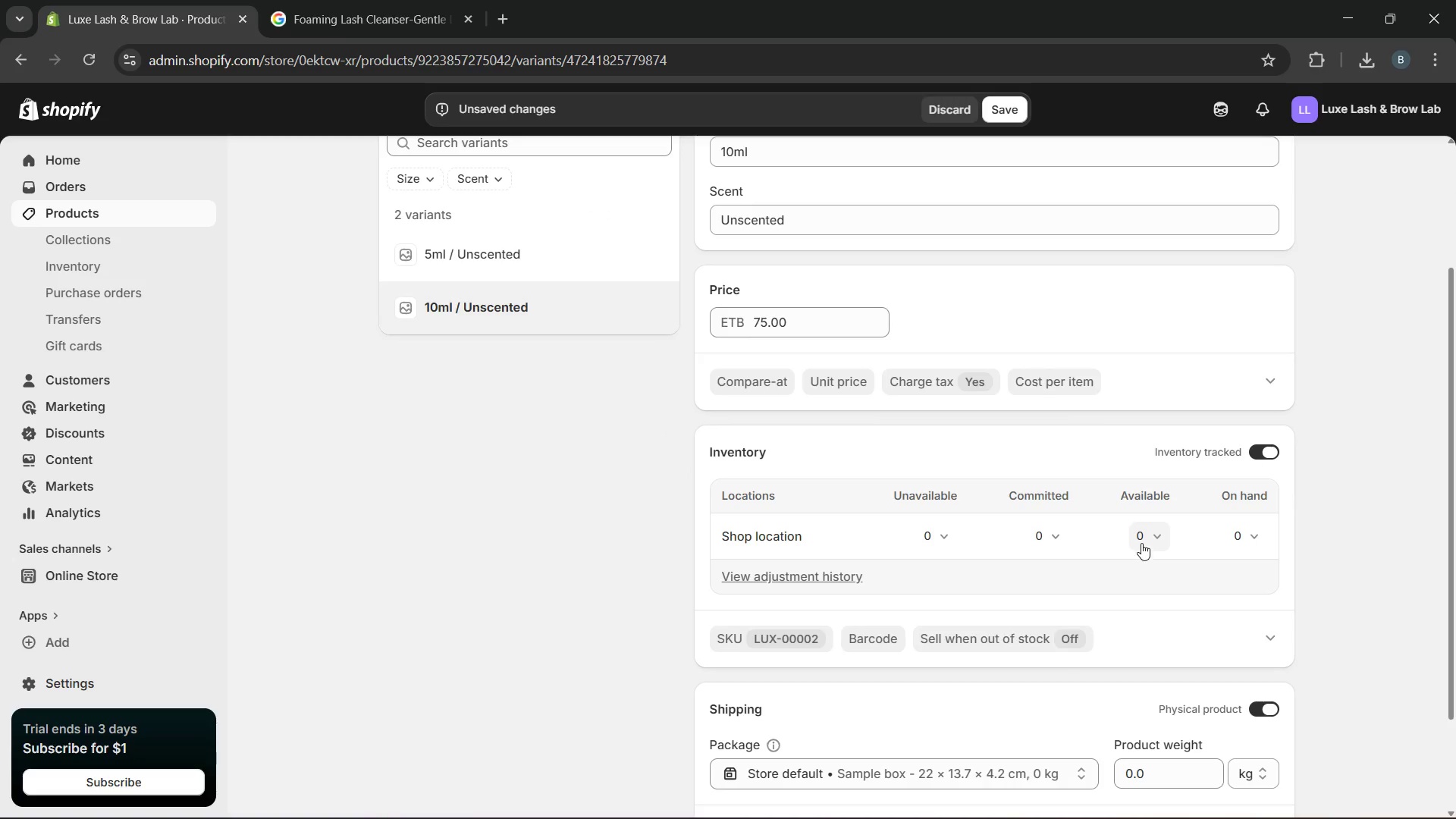 
left_click([1142, 541])
 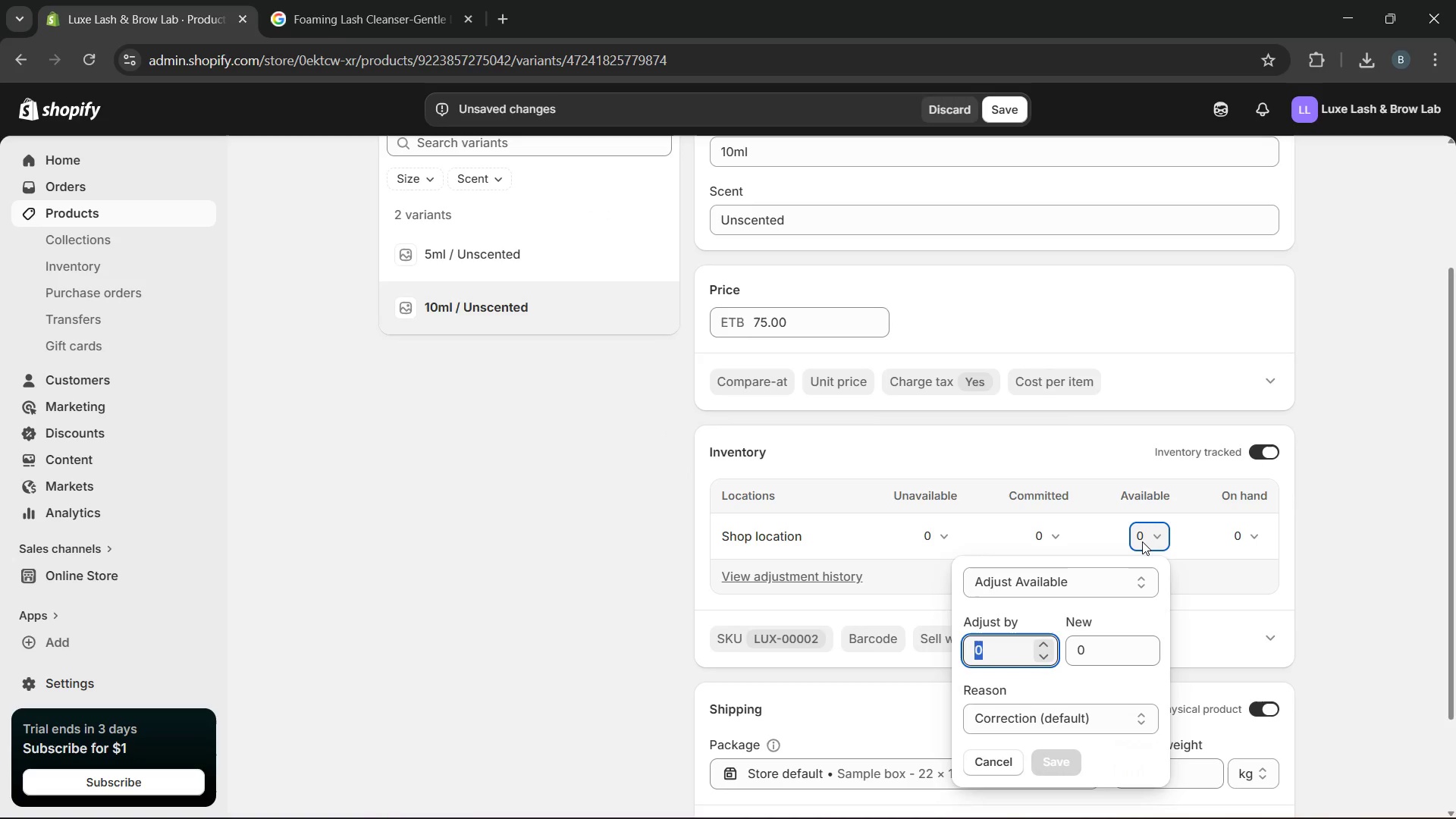 
type(30)
 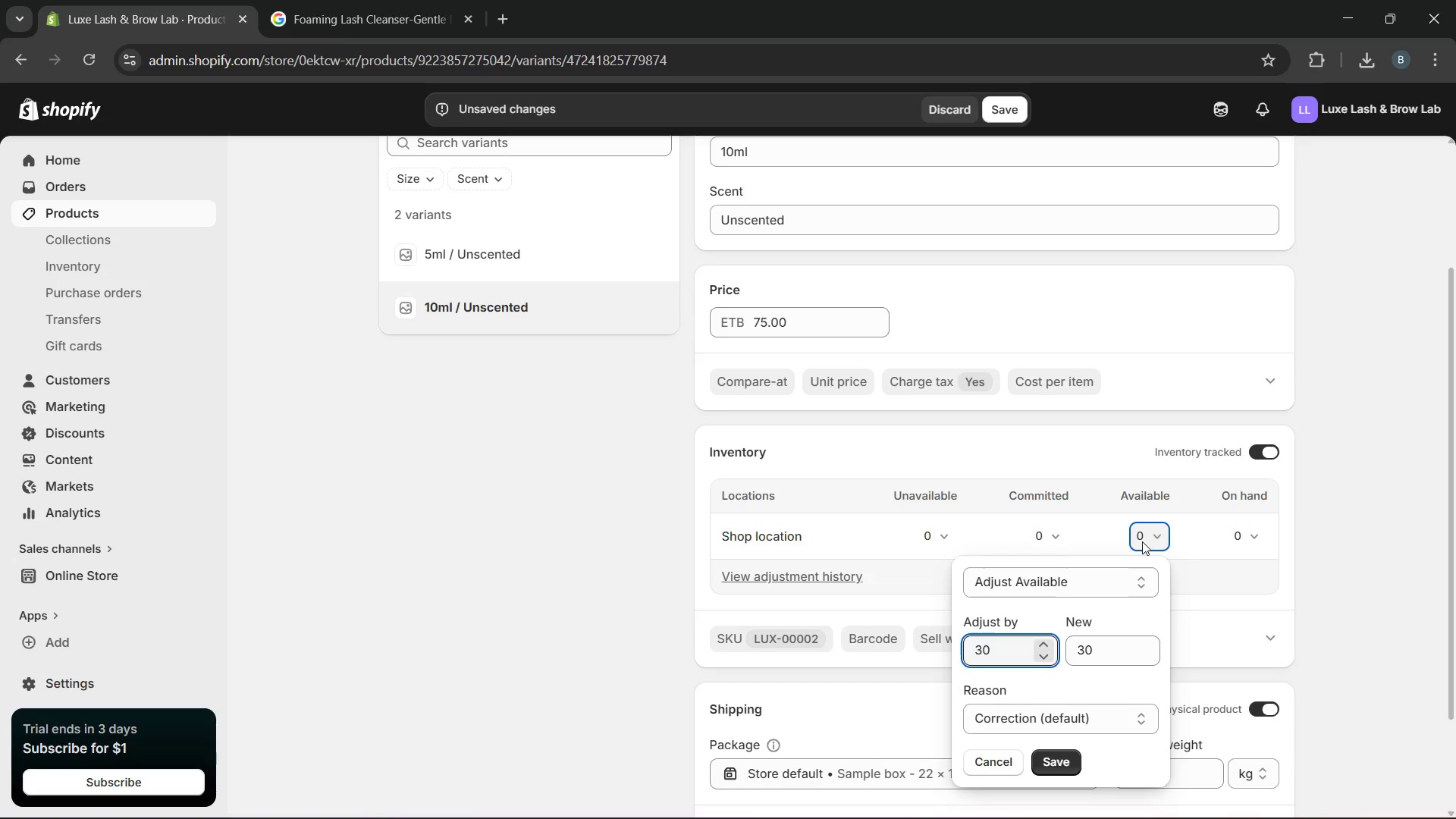 
key(Enter)
 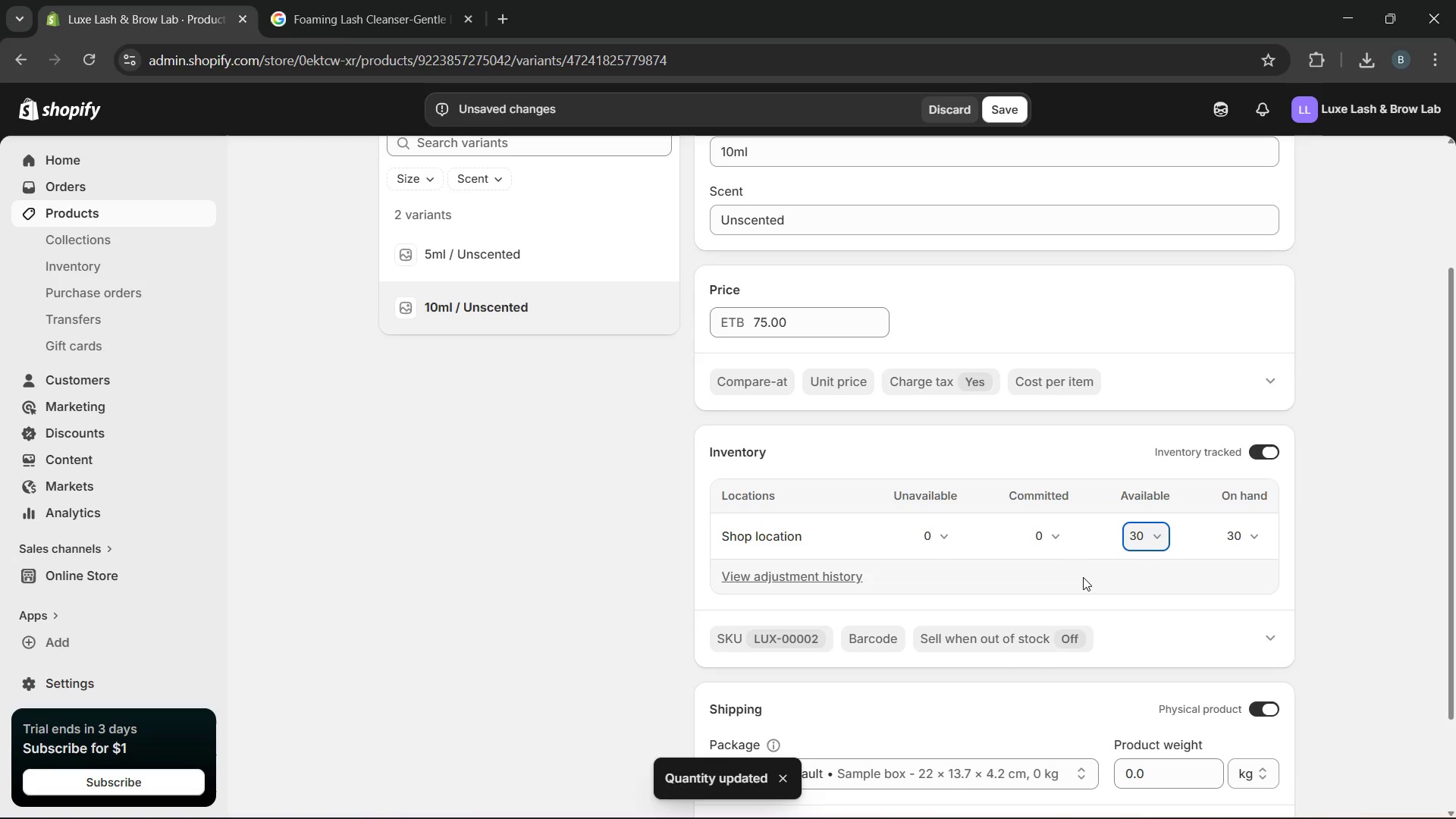 
wait(9.59)
 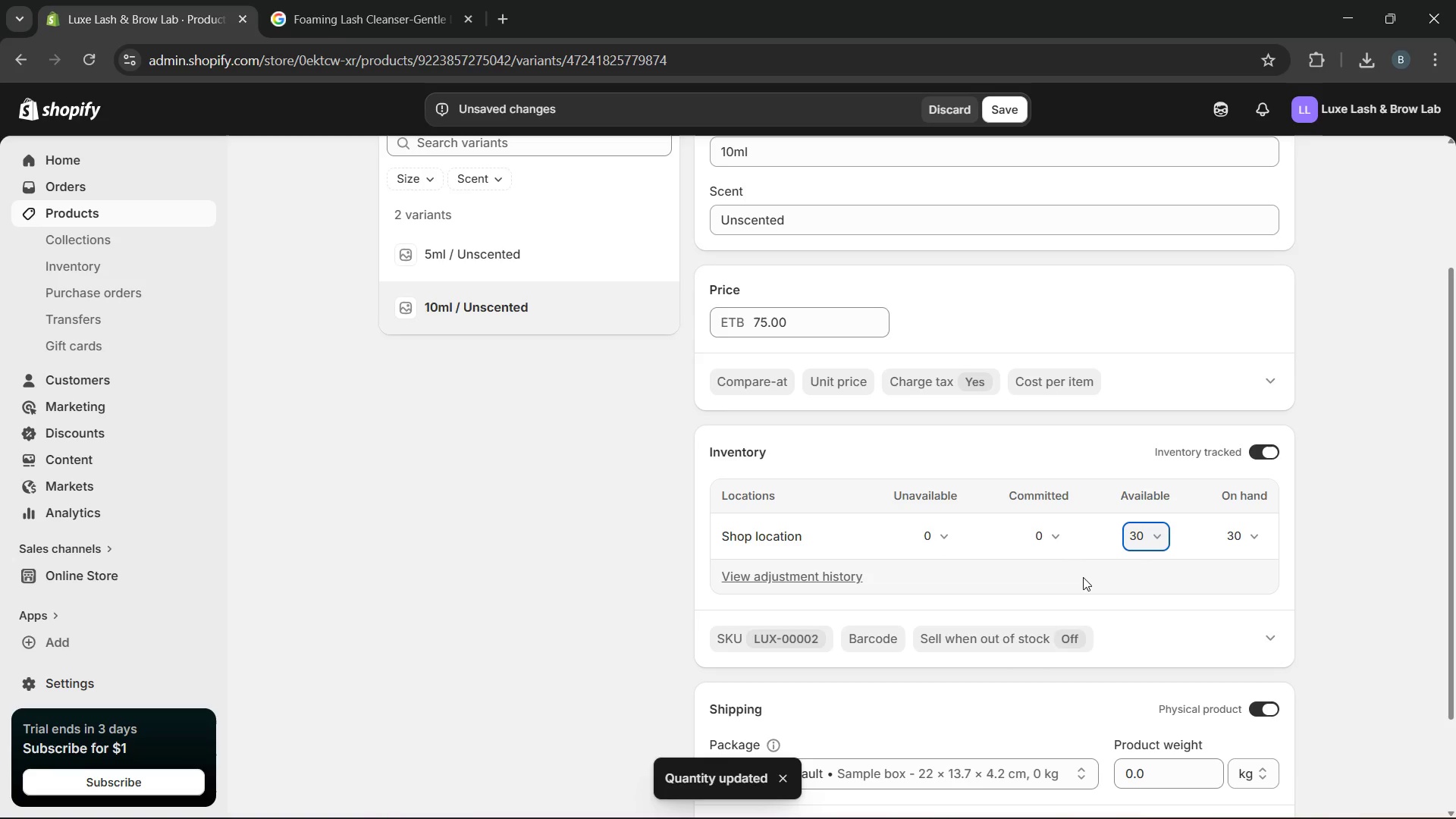 
left_click([1011, 99])
 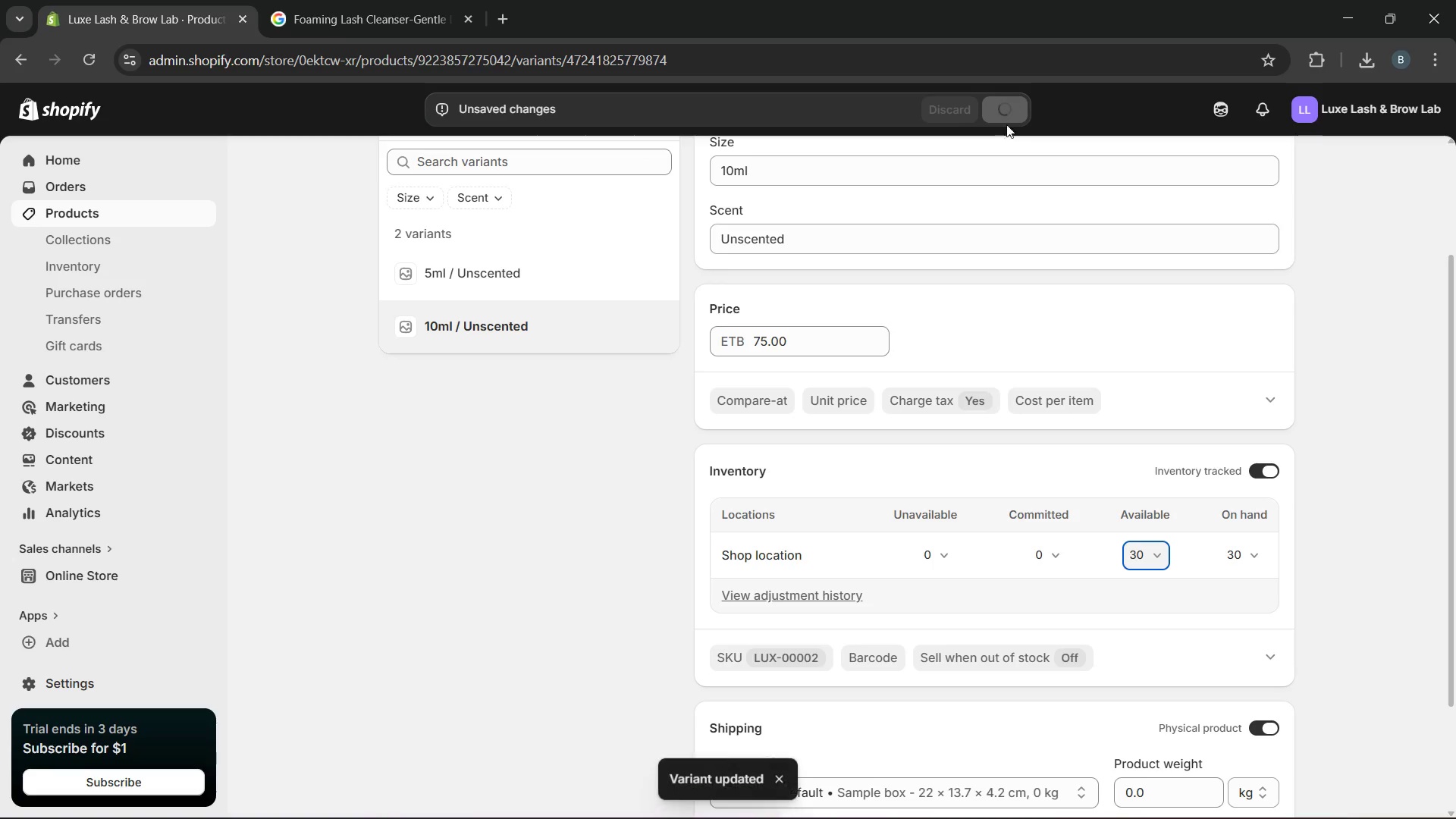 
wait(8.33)
 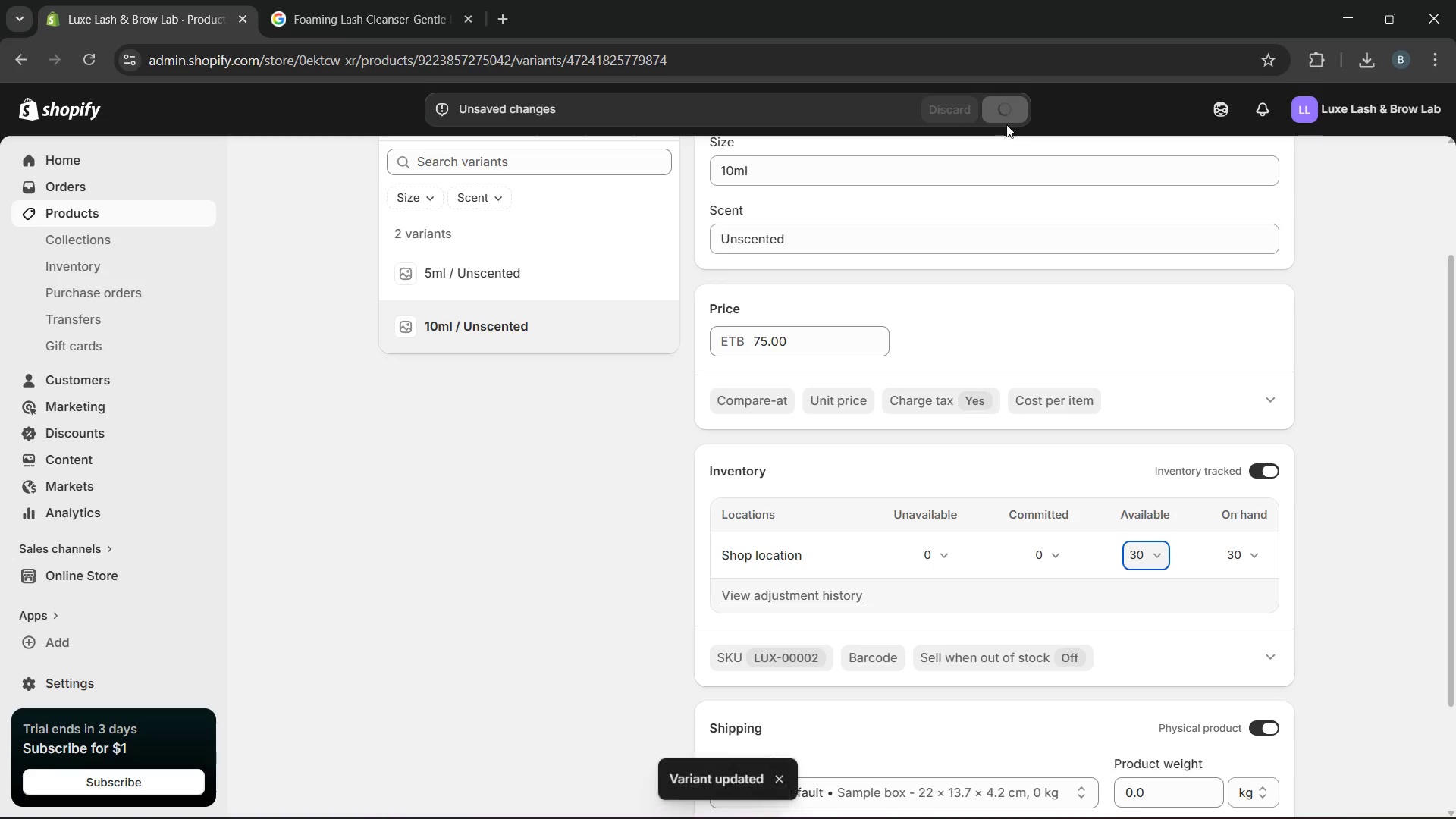 
left_click([452, 168])
 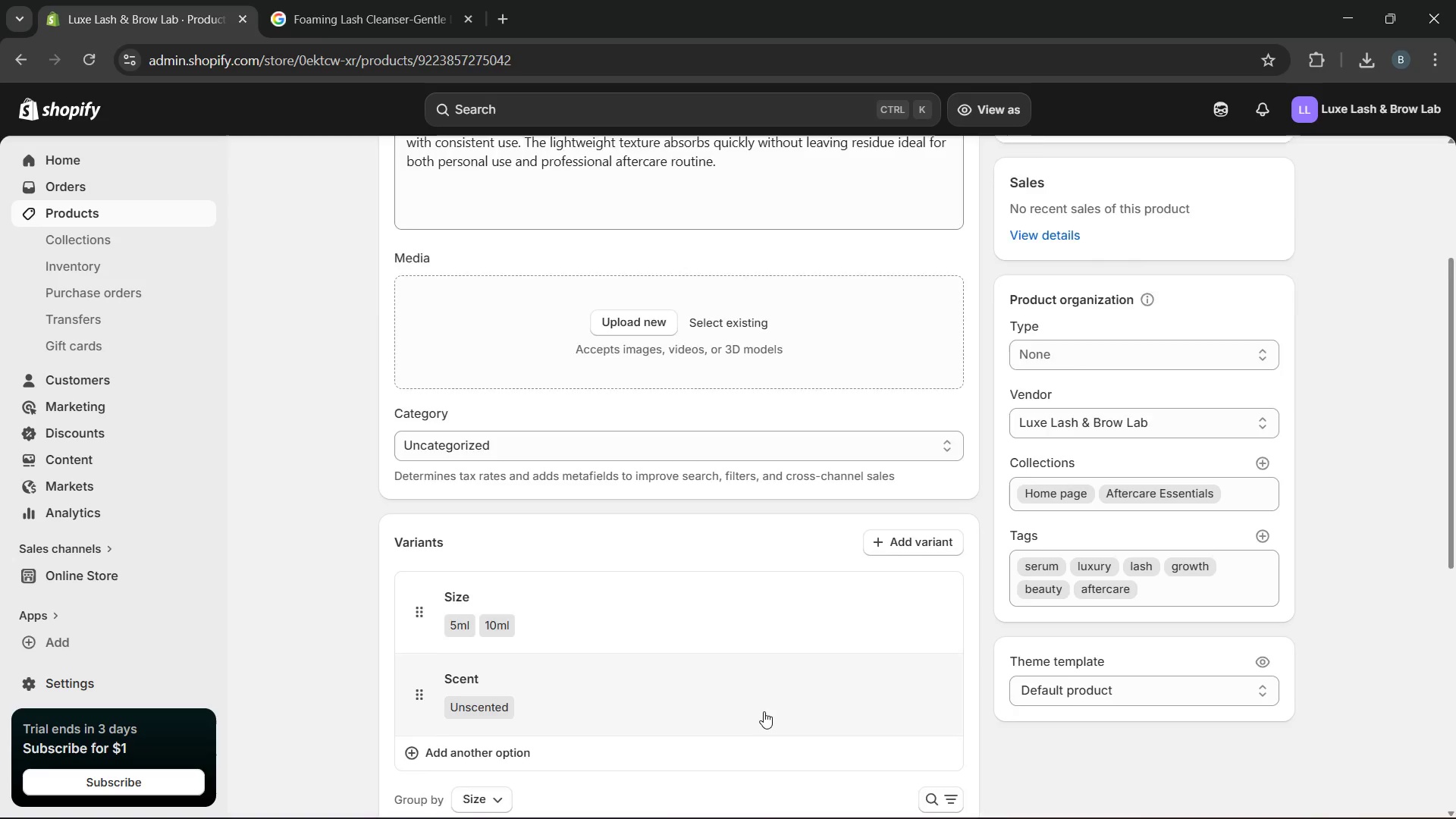 
wait(17.88)
 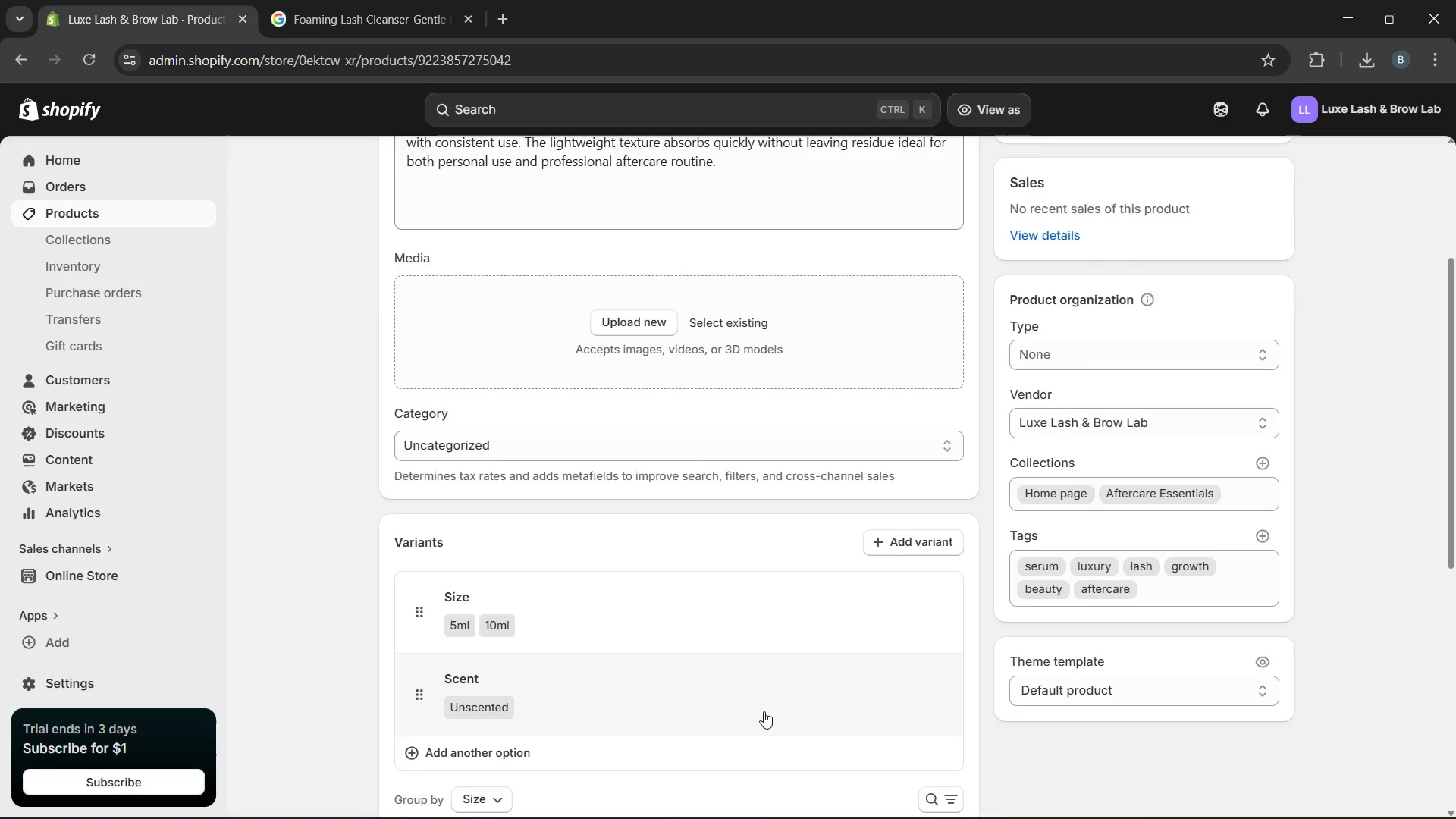 
left_click([954, 581])
 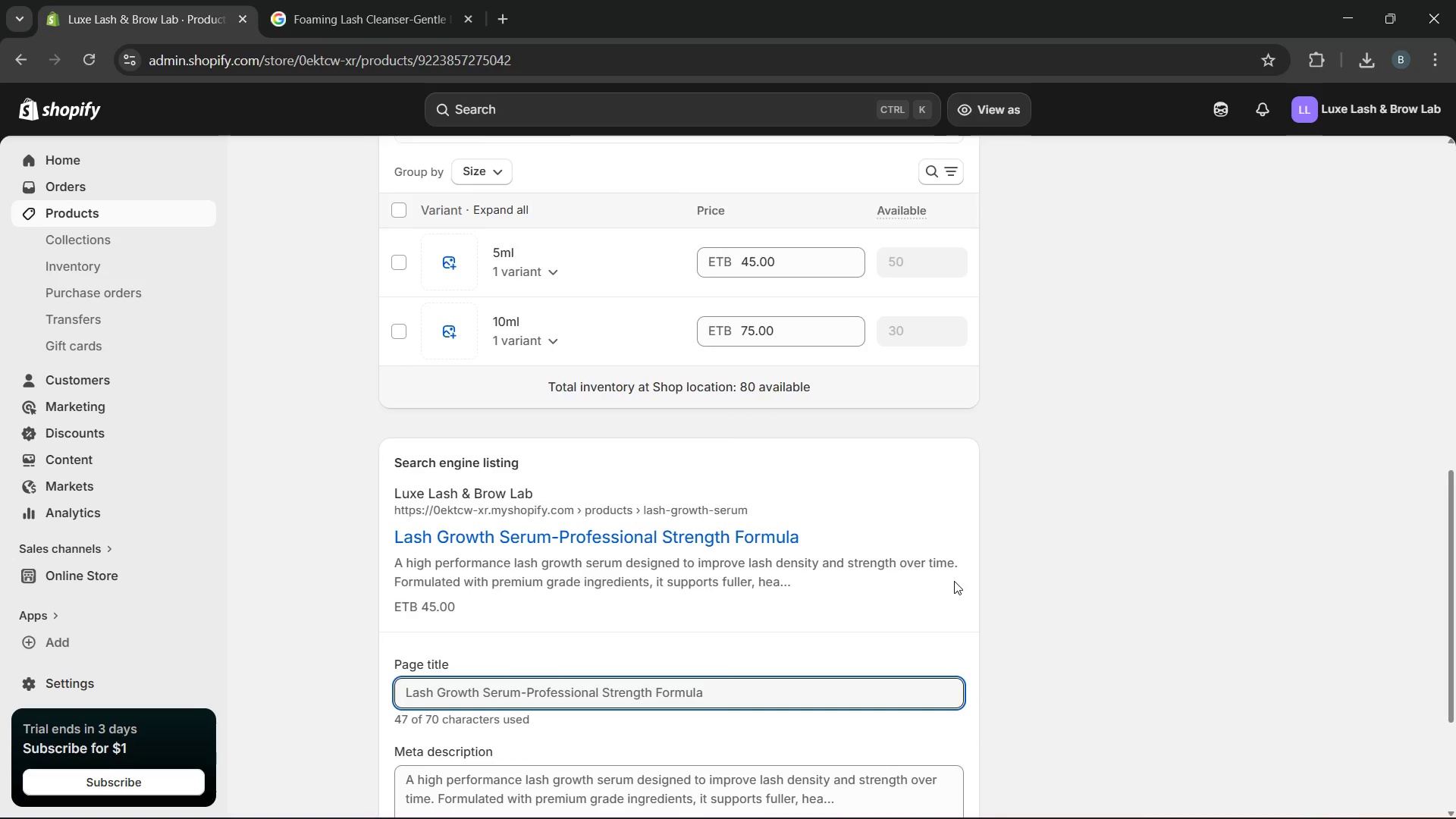 
left_click_drag(start_coordinate=[815, 678], to_coordinate=[601, 701])
 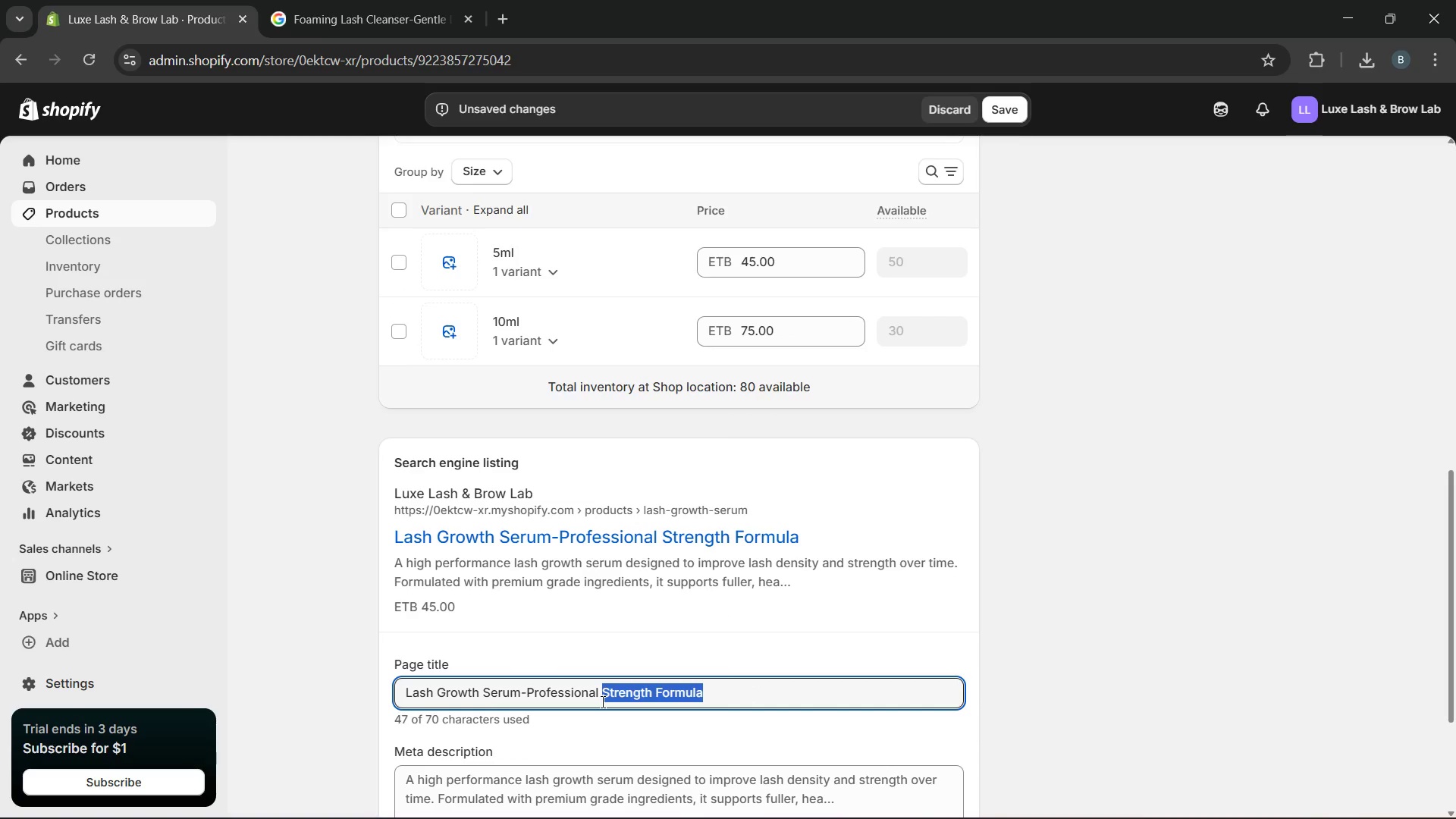 
key(Backspace)
key(Backspace)
key(Backspace)
type(rum )
 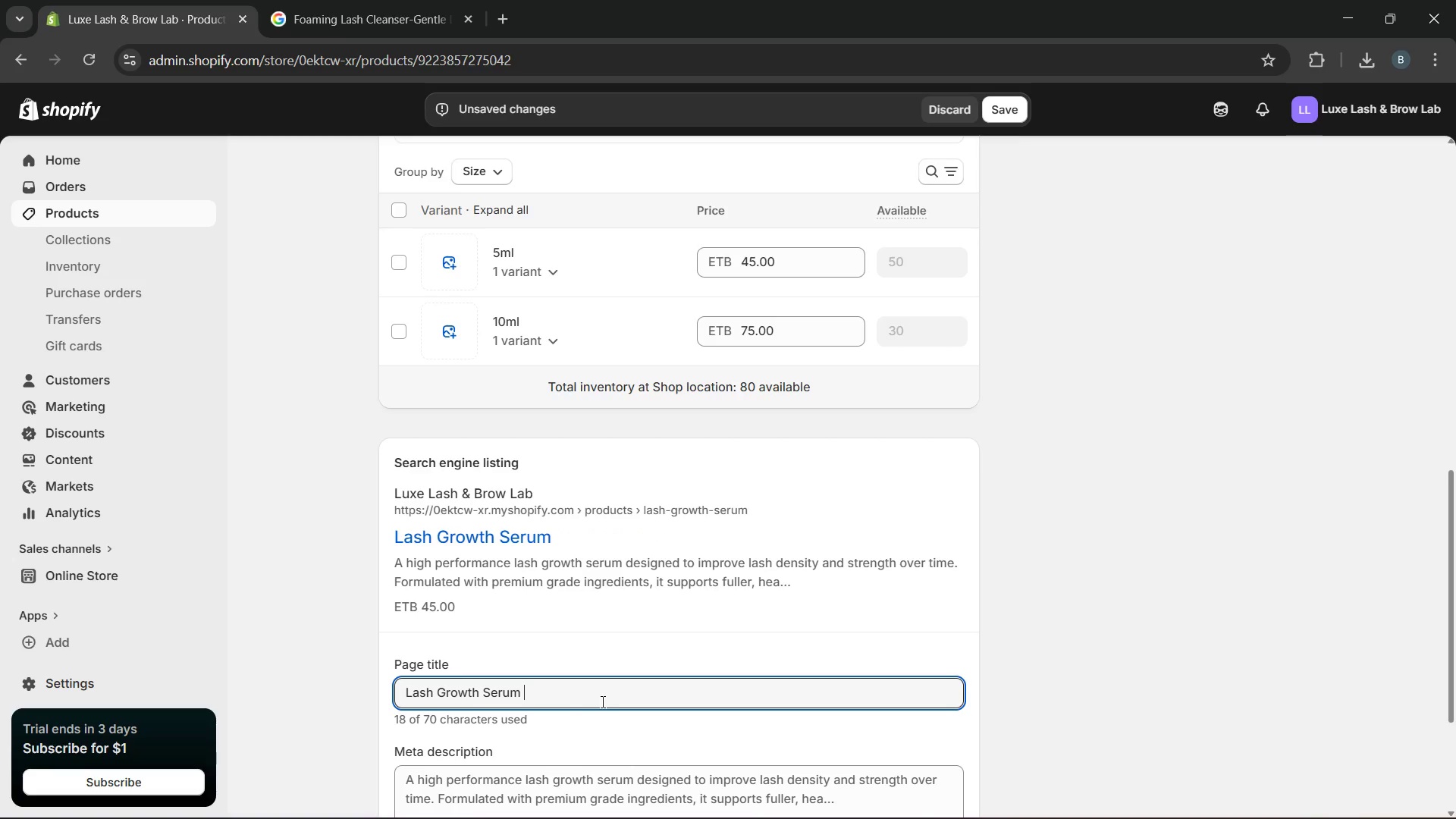 
key(Control+Break)
 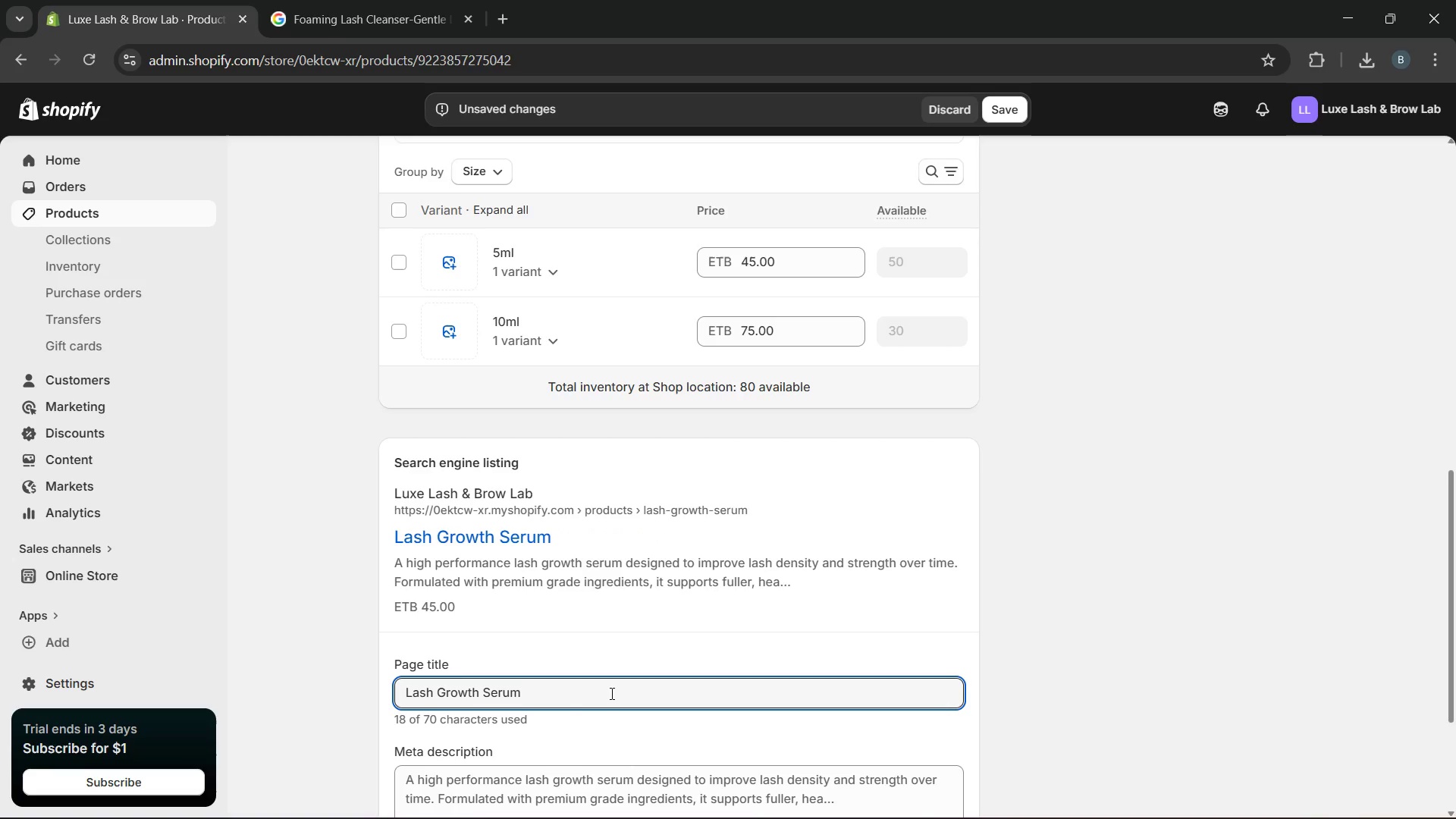 
key(Control+Space)
 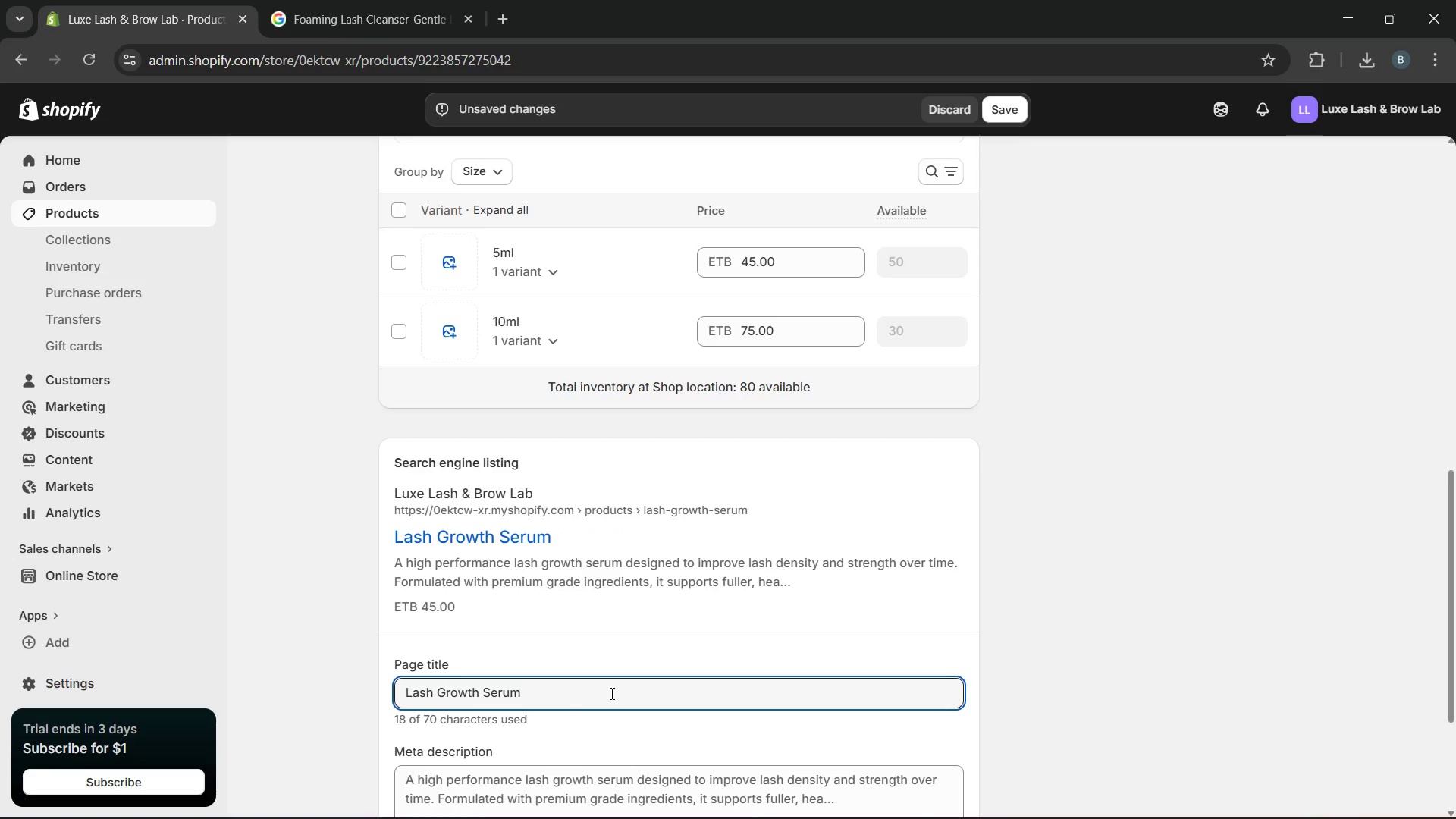 
type(G)
key(Backspace)
type(Fuller & Stronger Lashes)
 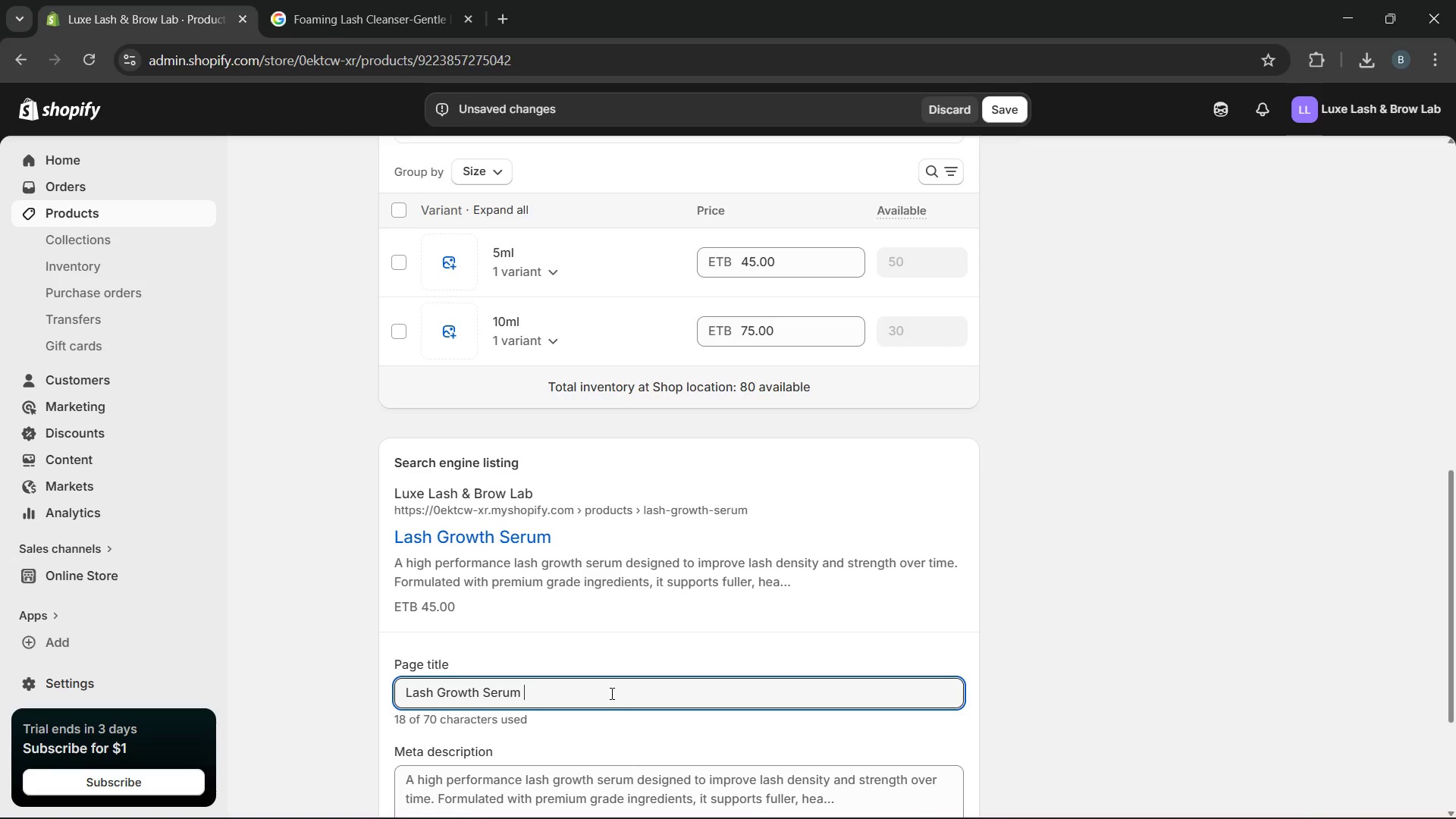 
left_click_drag(start_coordinate=[405, 786], to_coordinate=[827, 818])
 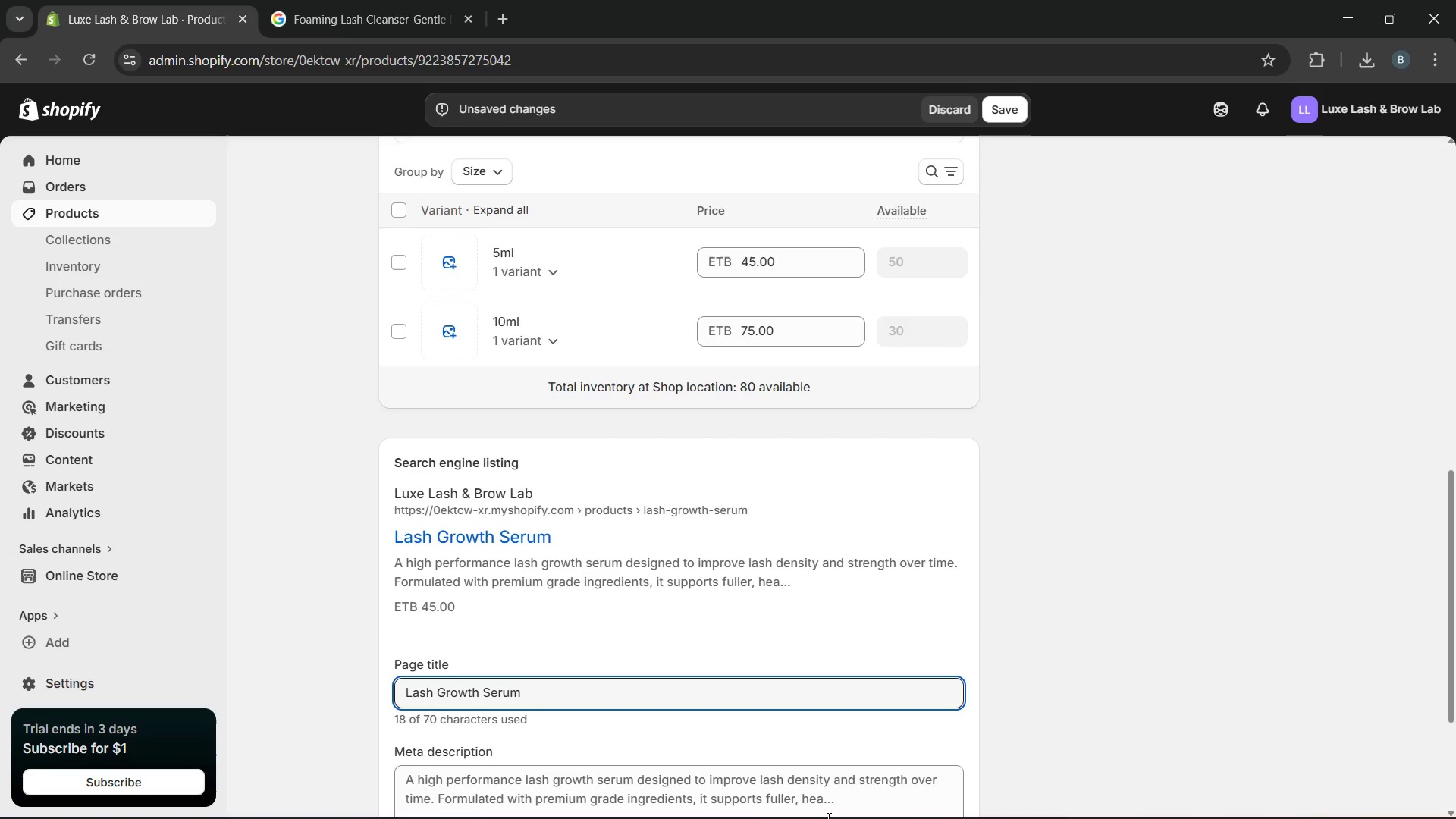 
type(Boost lash growth with our p)
 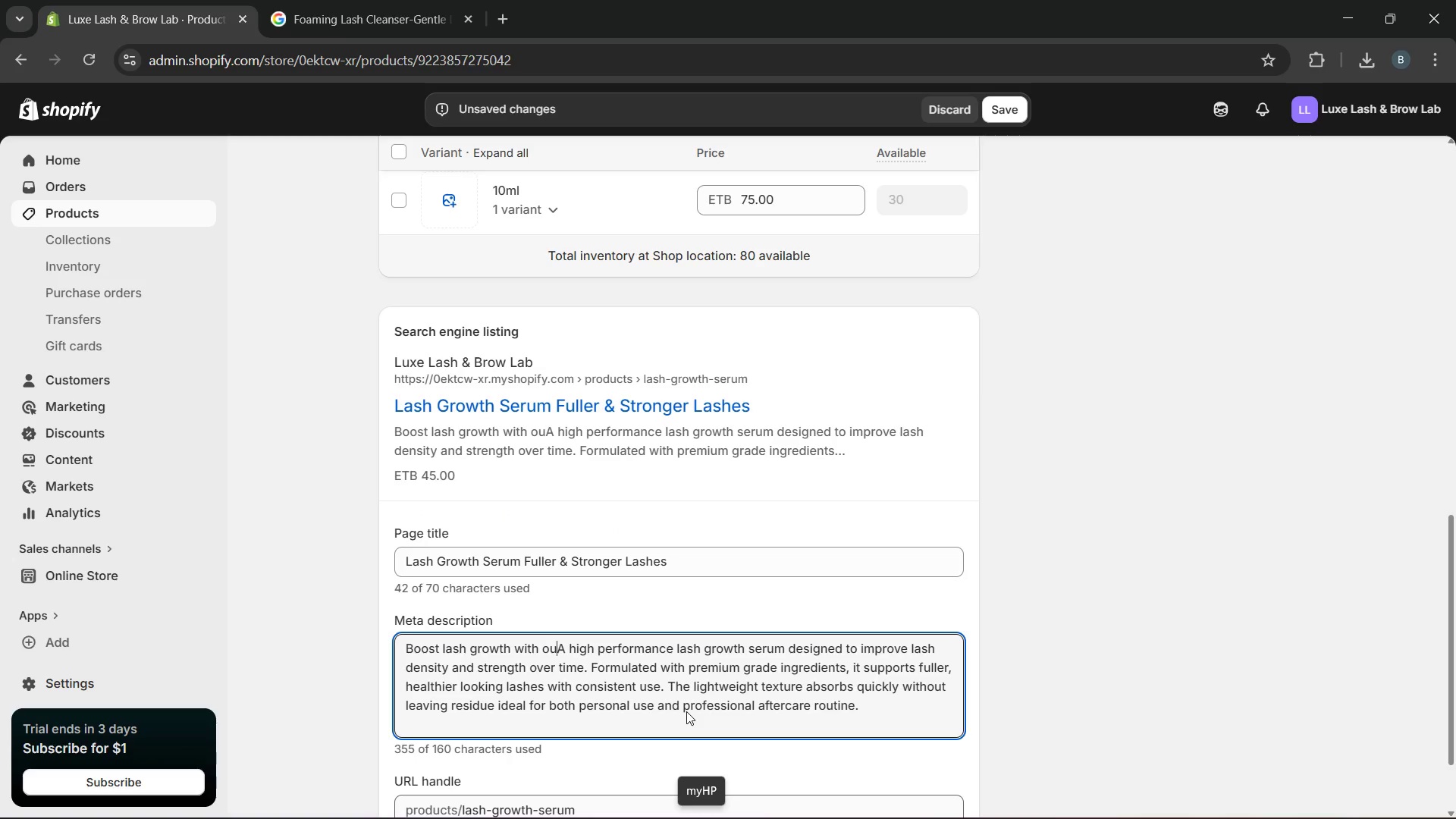 
wait(7.25)
 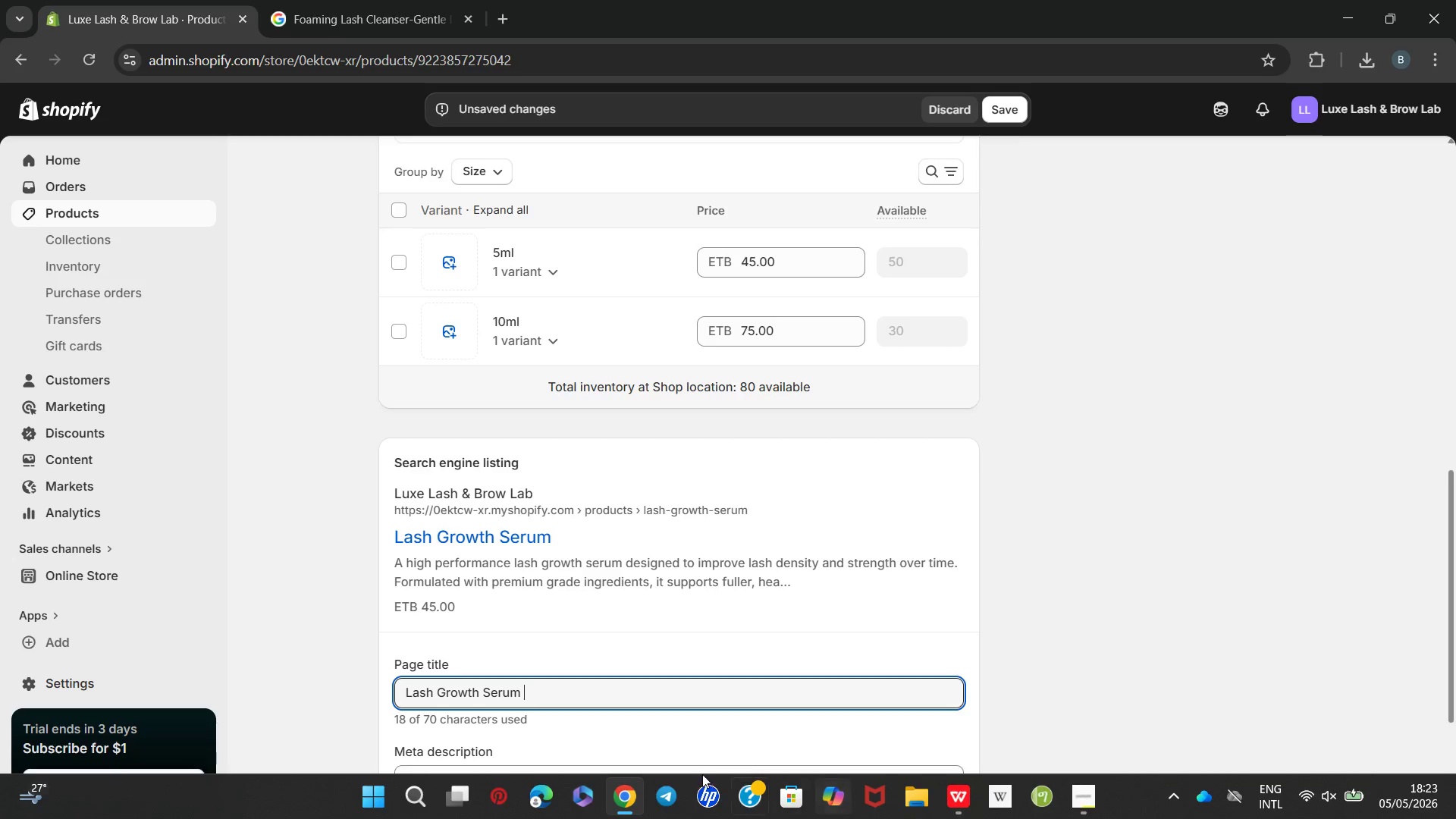 
left_click_drag(start_coordinate=[861, 706], to_coordinate=[554, 652])
 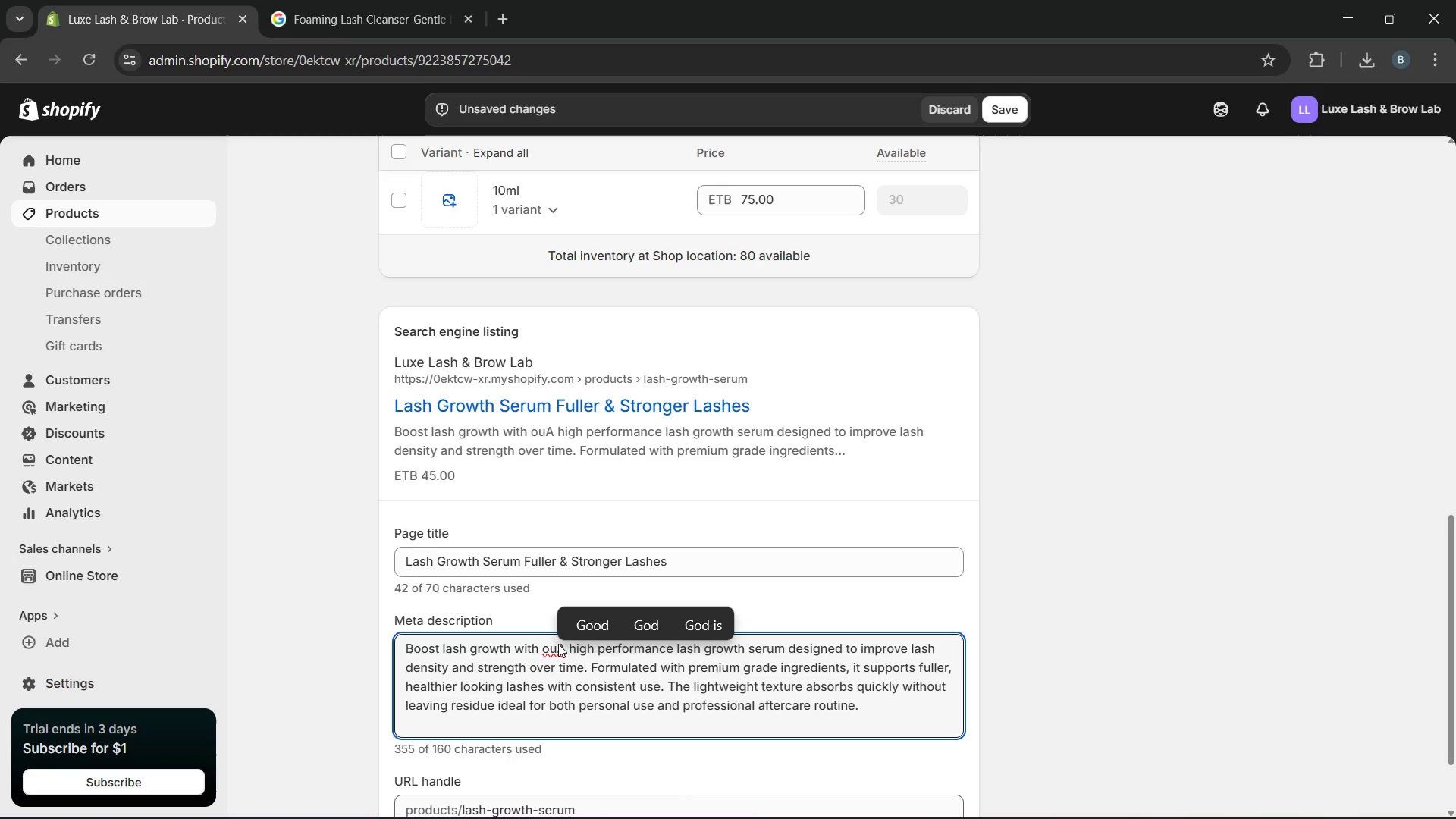 
left_click_drag(start_coordinate=[558, 644], to_coordinate=[872, 705])
 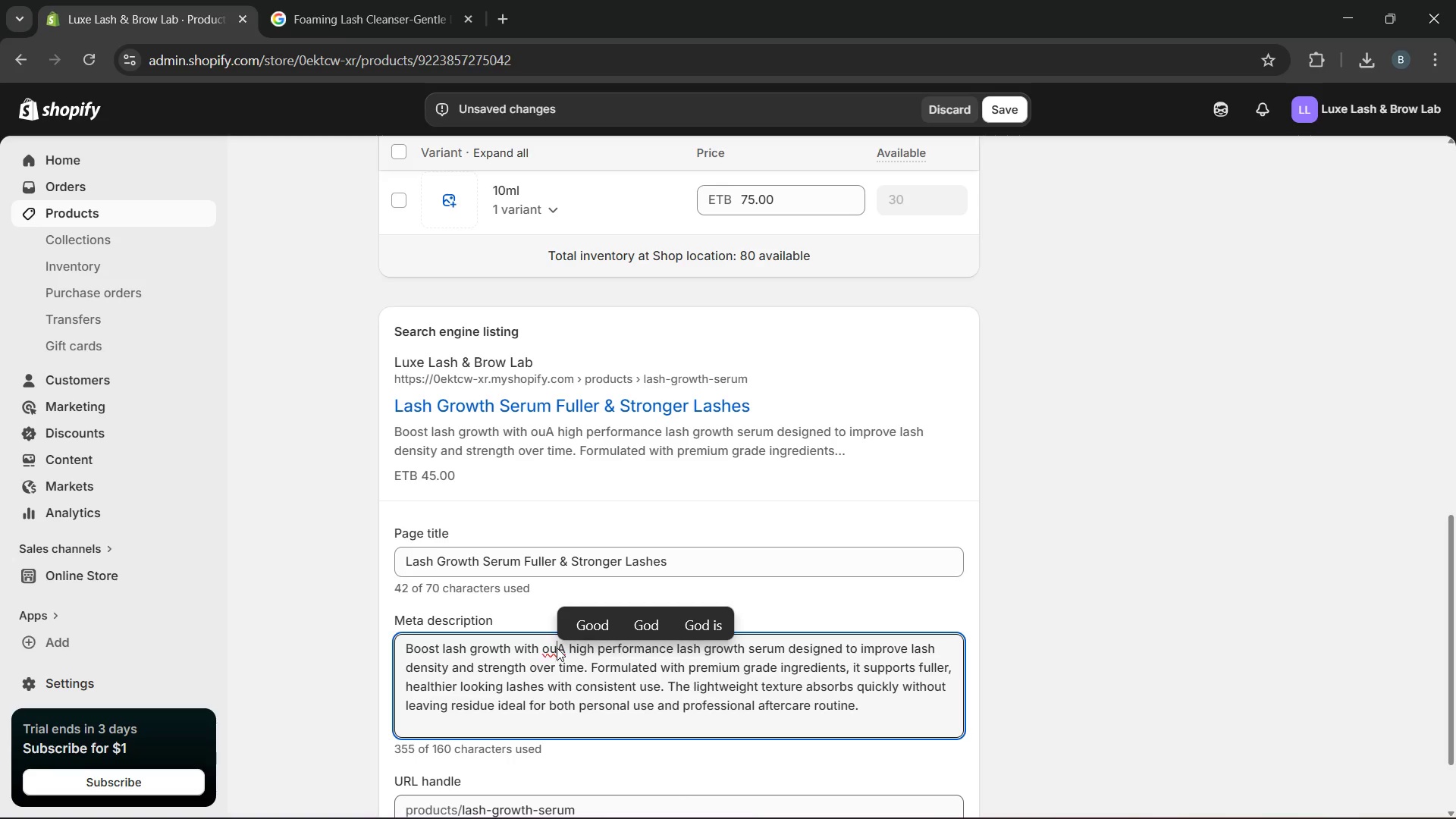 
left_click([557, 648])
 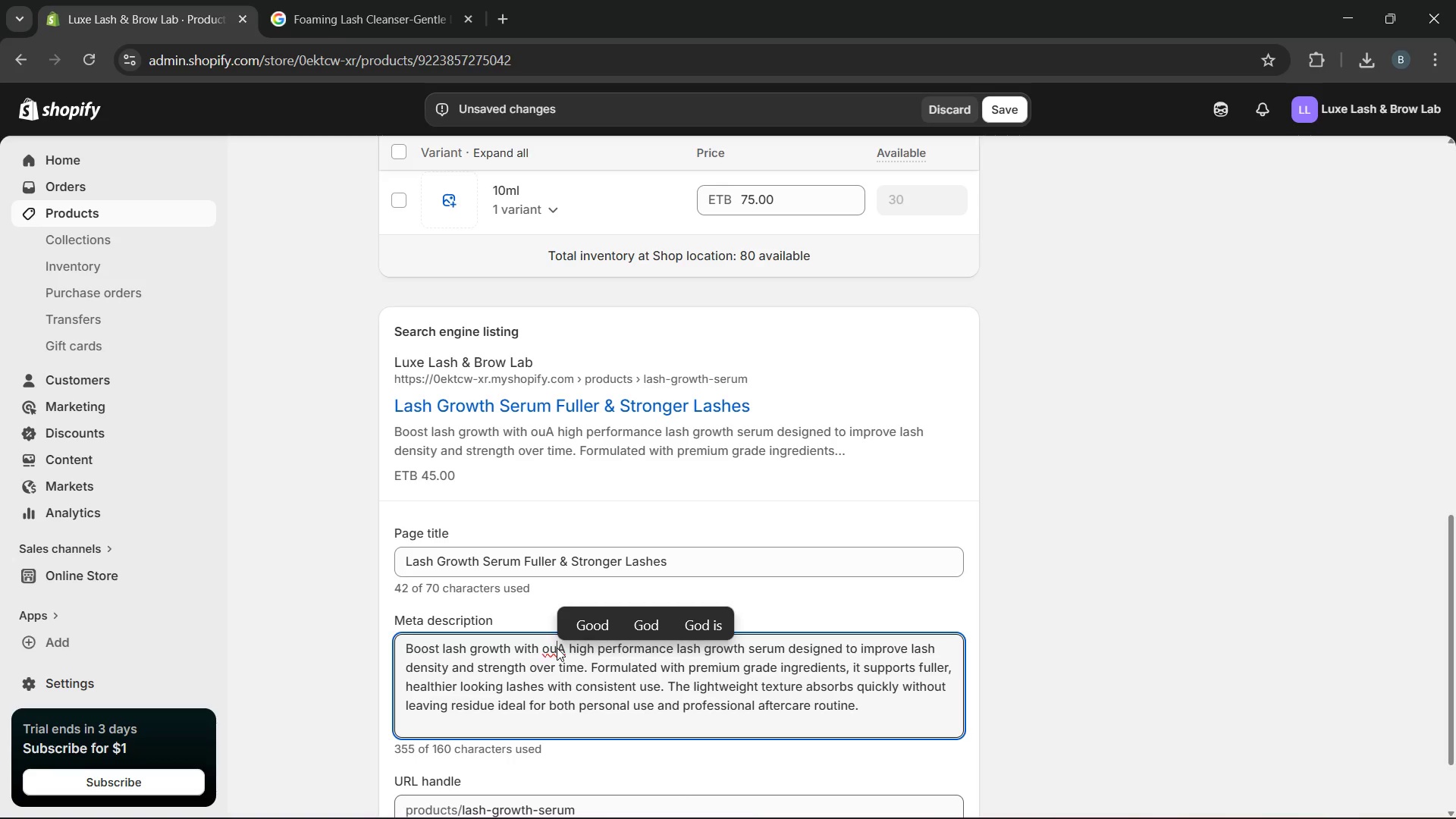 
left_click_drag(start_coordinate=[557, 648], to_coordinate=[873, 711])
 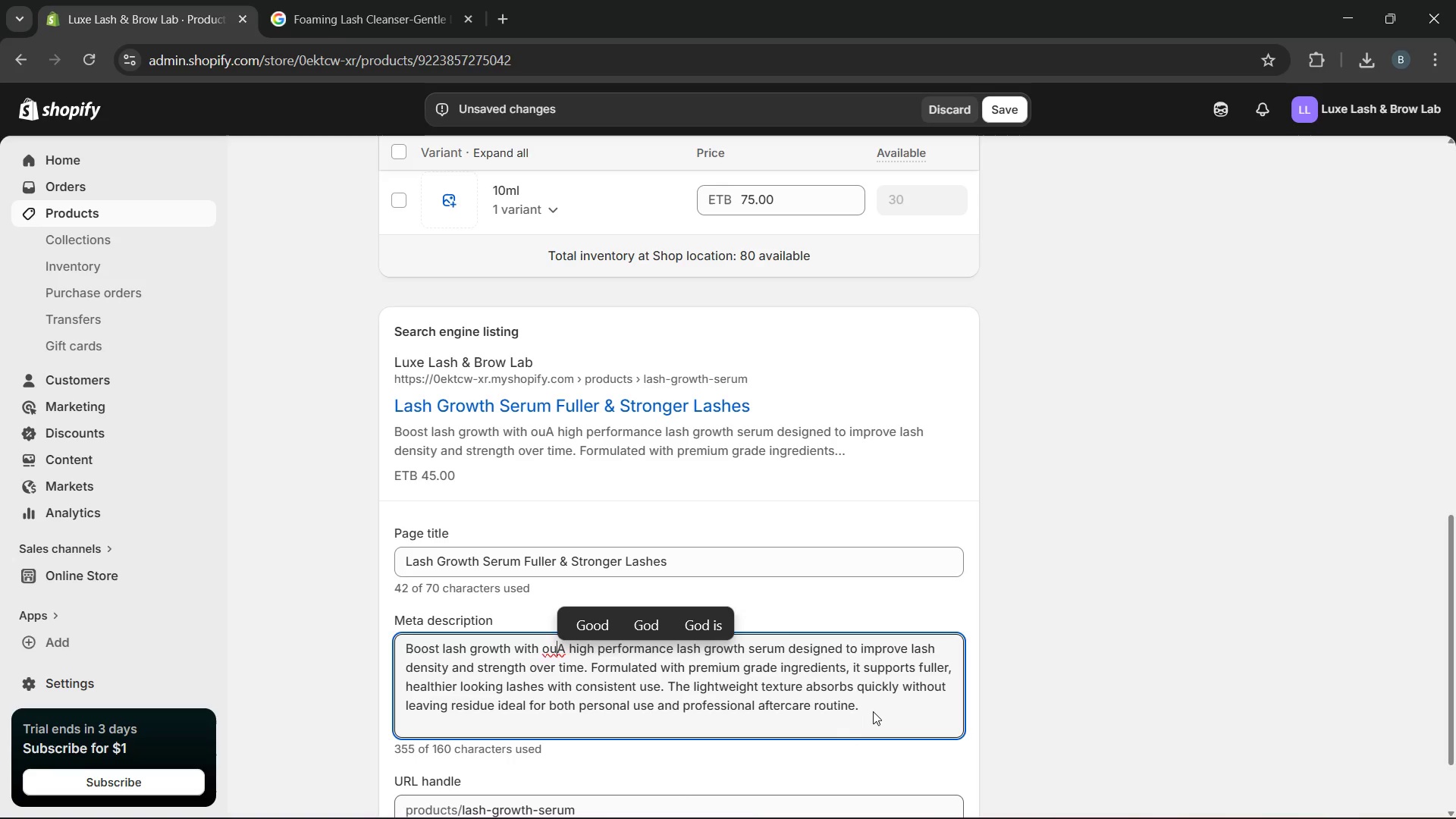 
key(Backspace)
type(r professional)
 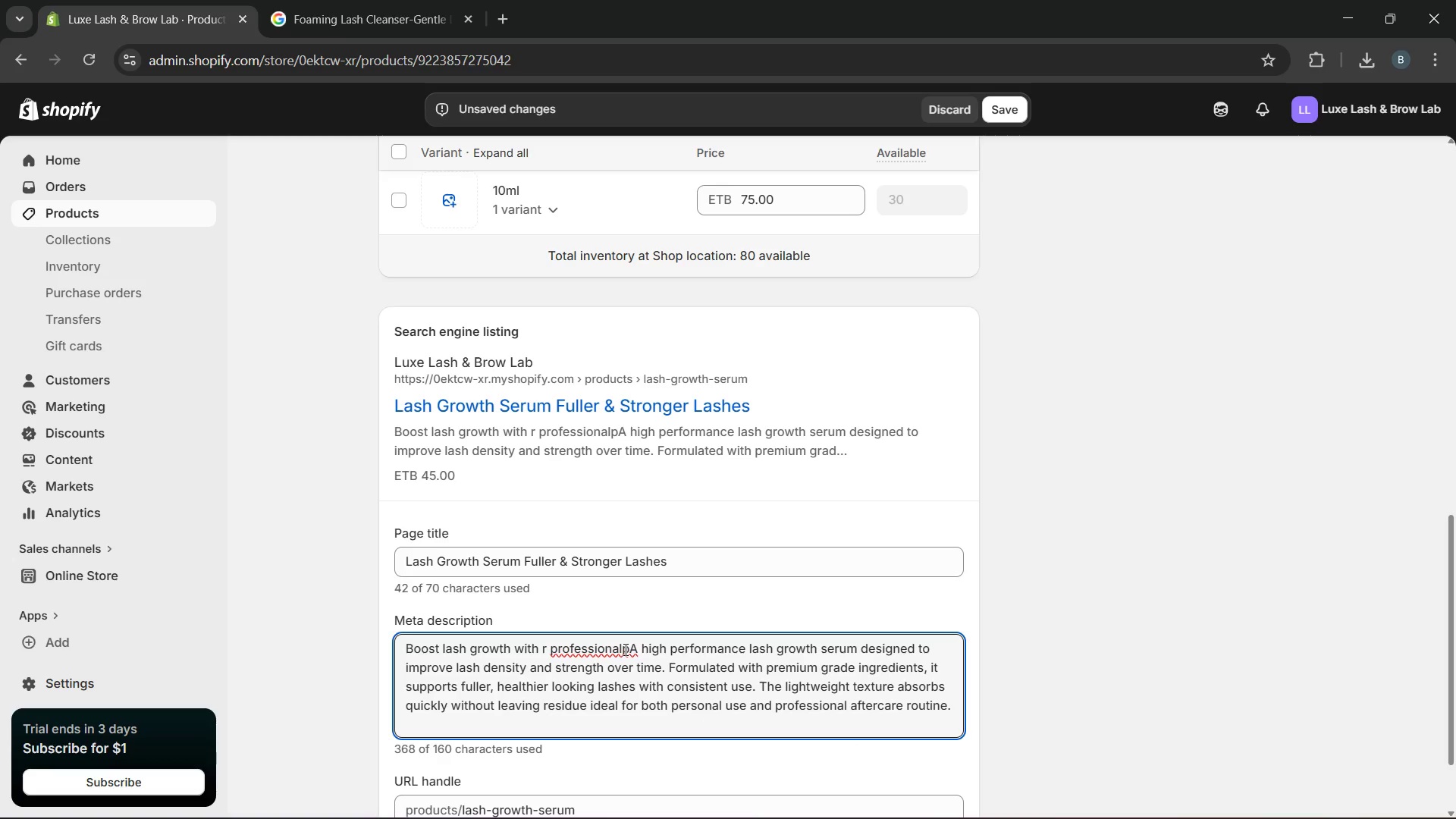 
left_click_drag(start_coordinate=[623, 648], to_coordinate=[951, 725])
 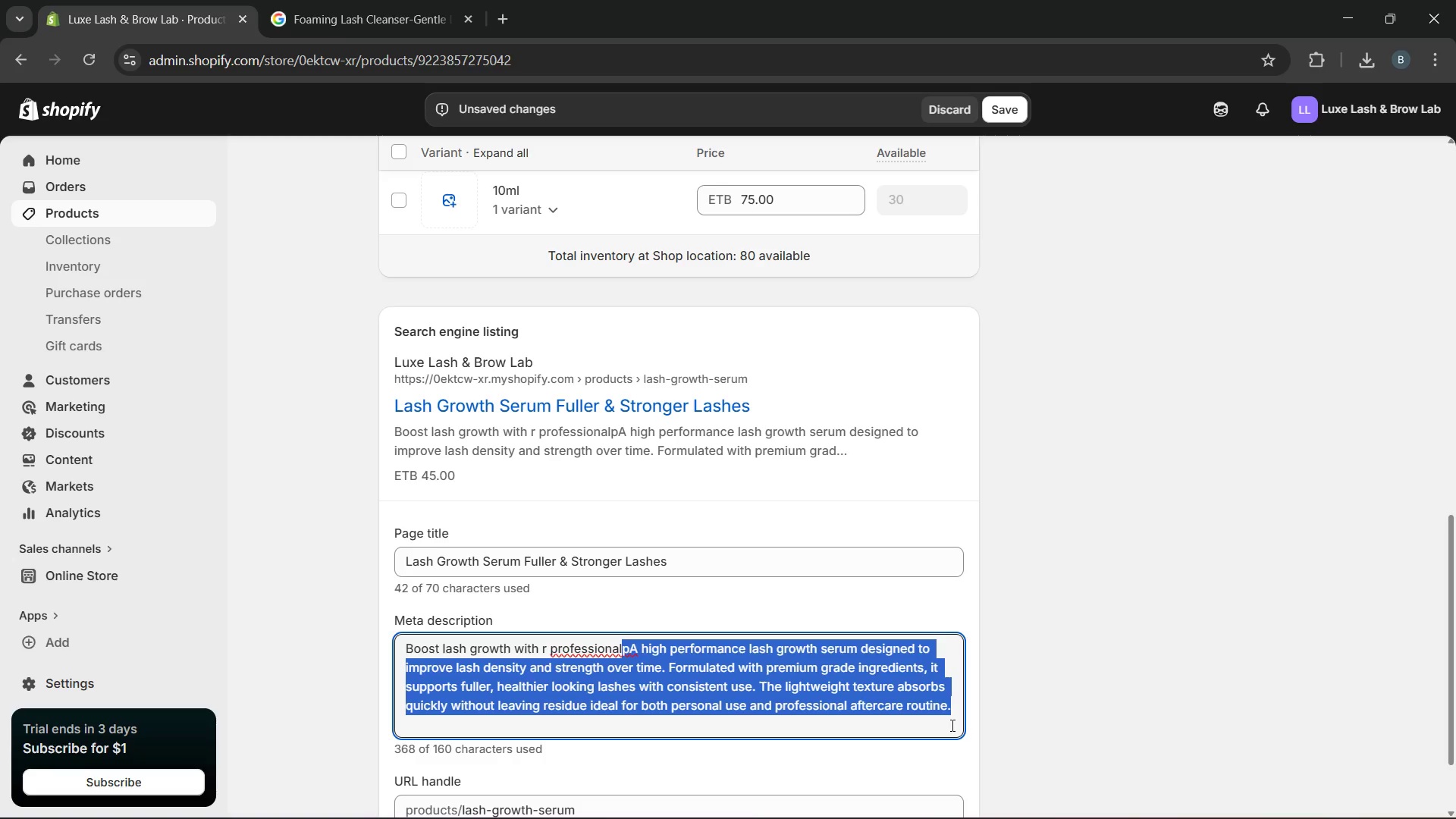 
key(Backspace)
 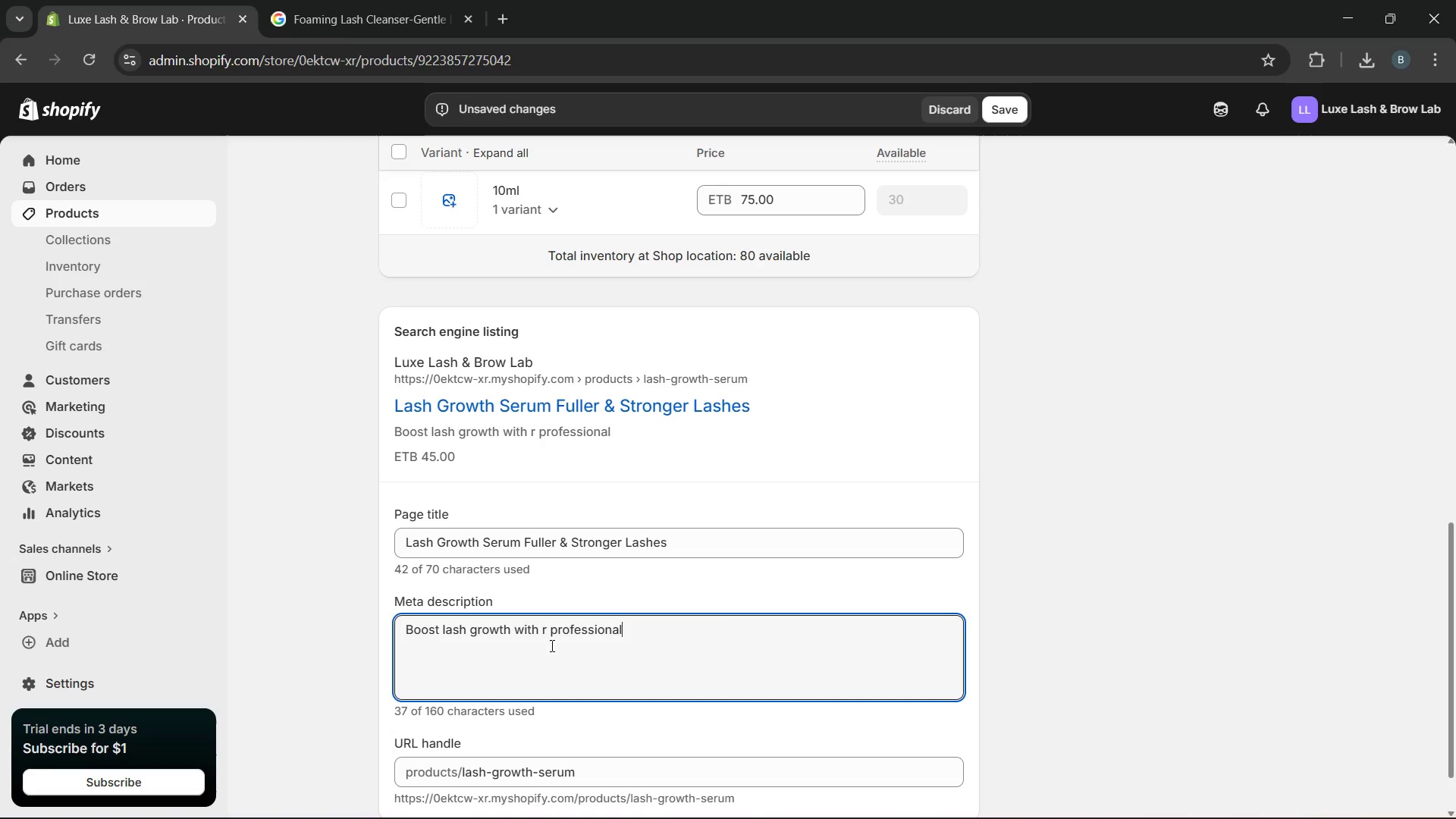 
left_click([540, 634])
 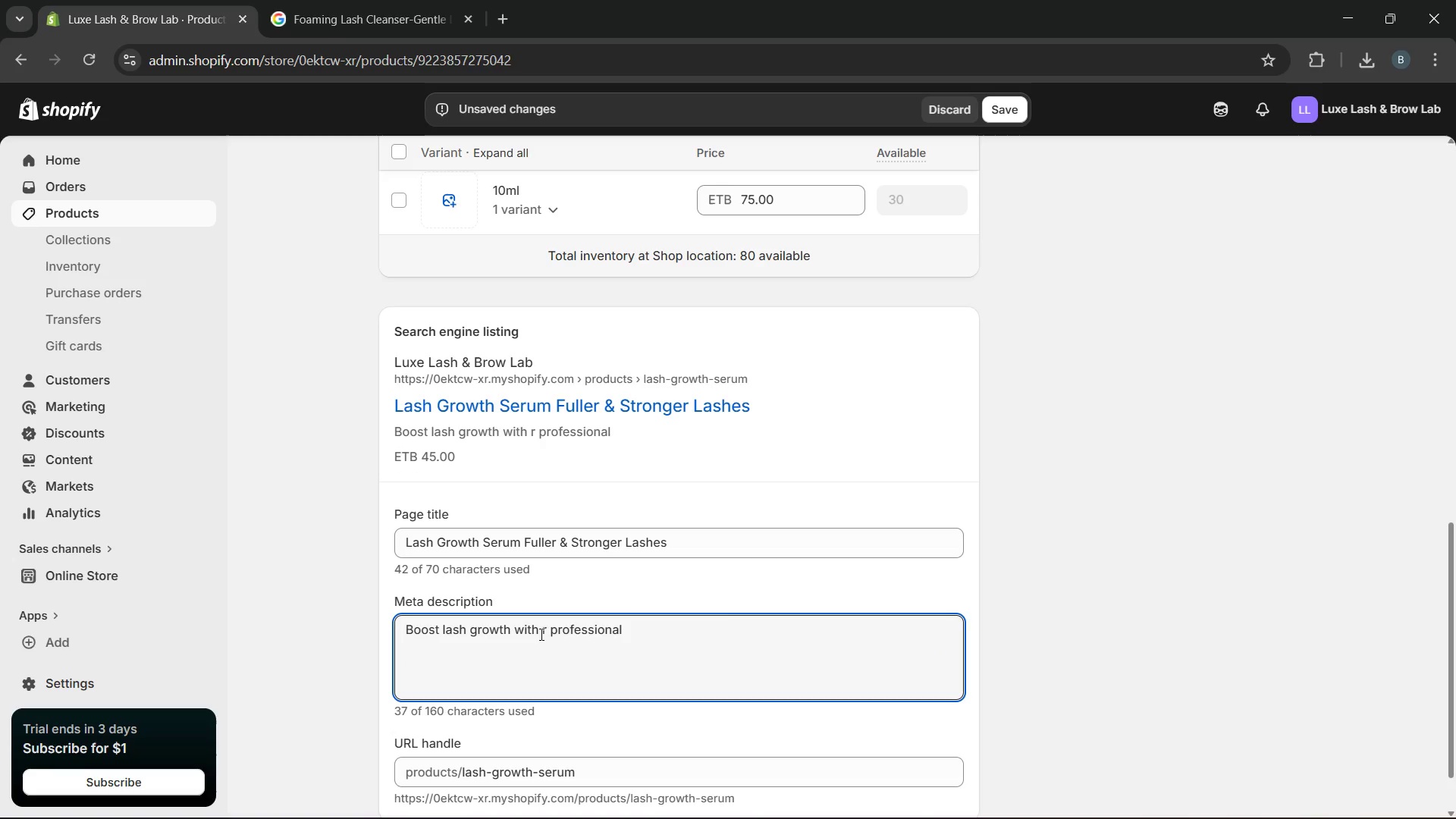 
key(ArrowRight)
 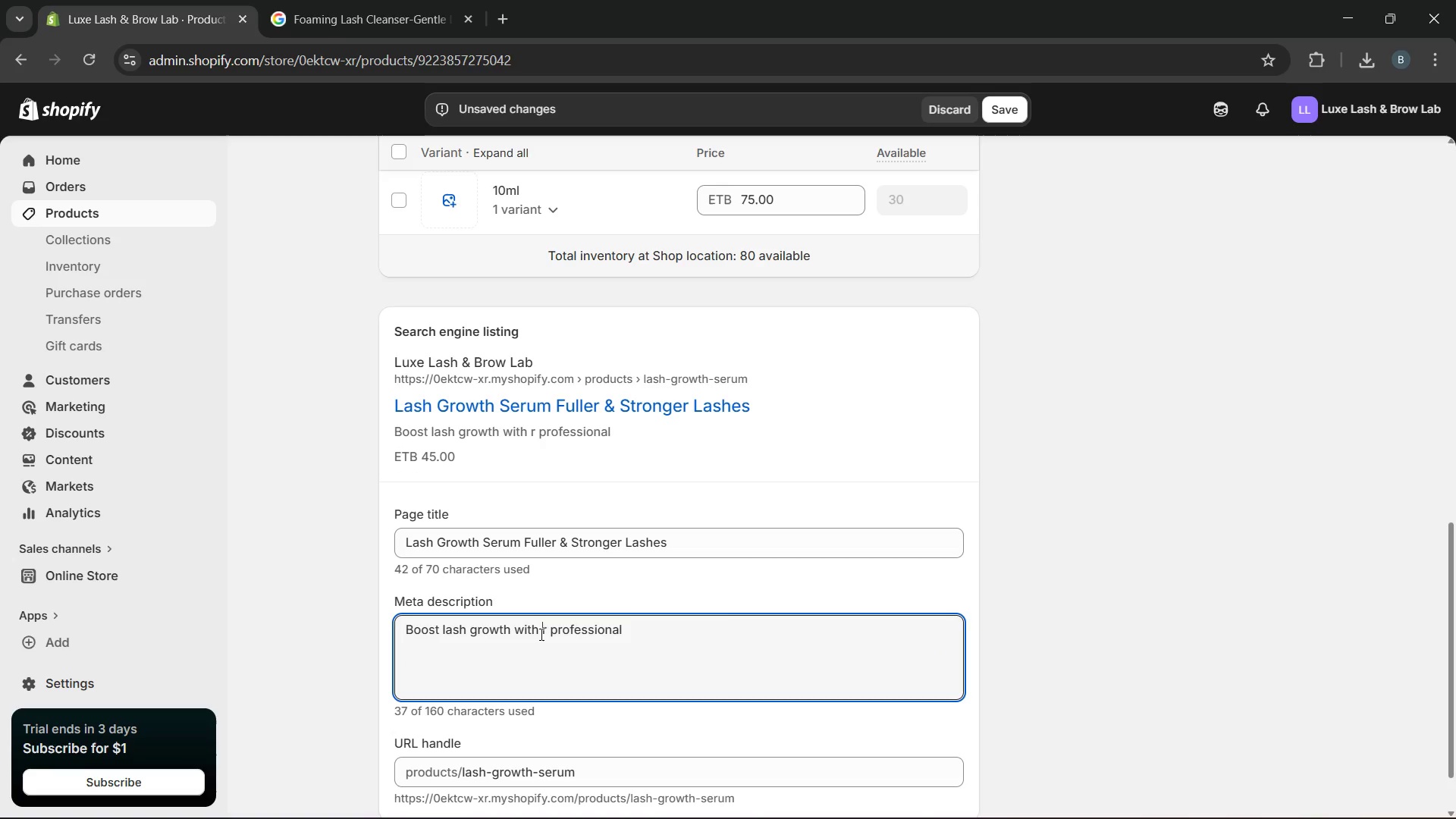 
type(ou)
 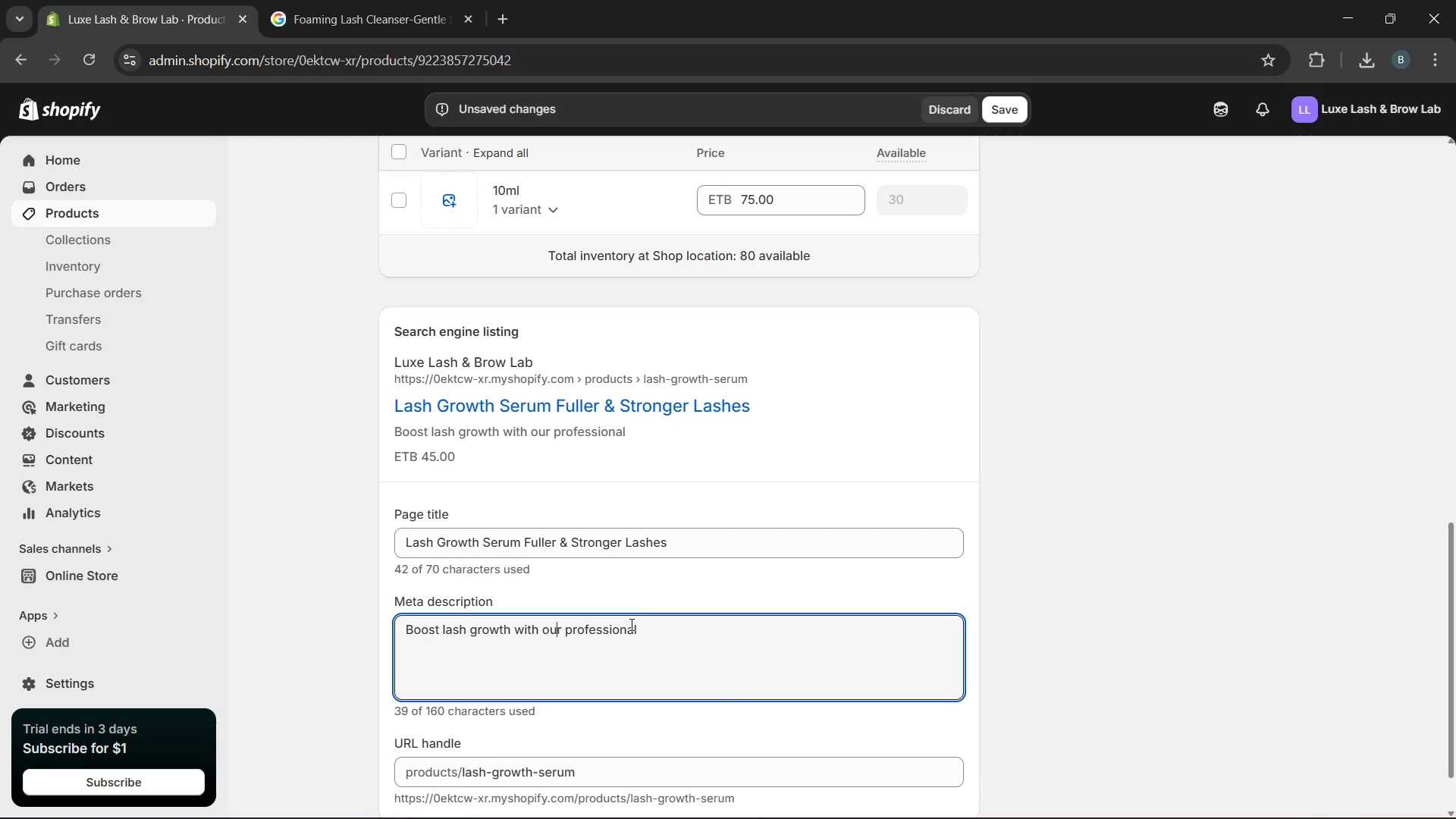 
left_click([643, 629])
 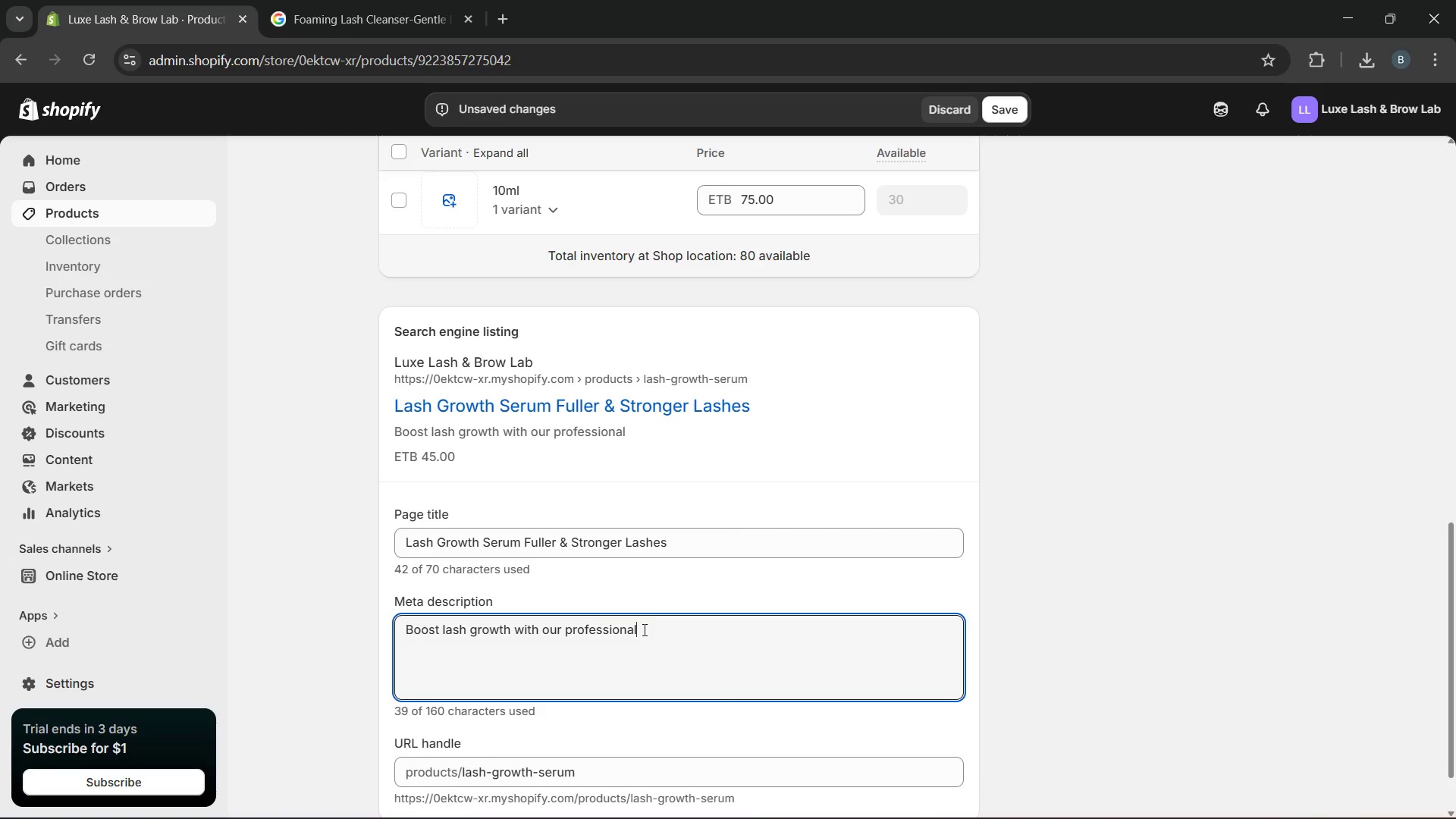 
type( strength )
 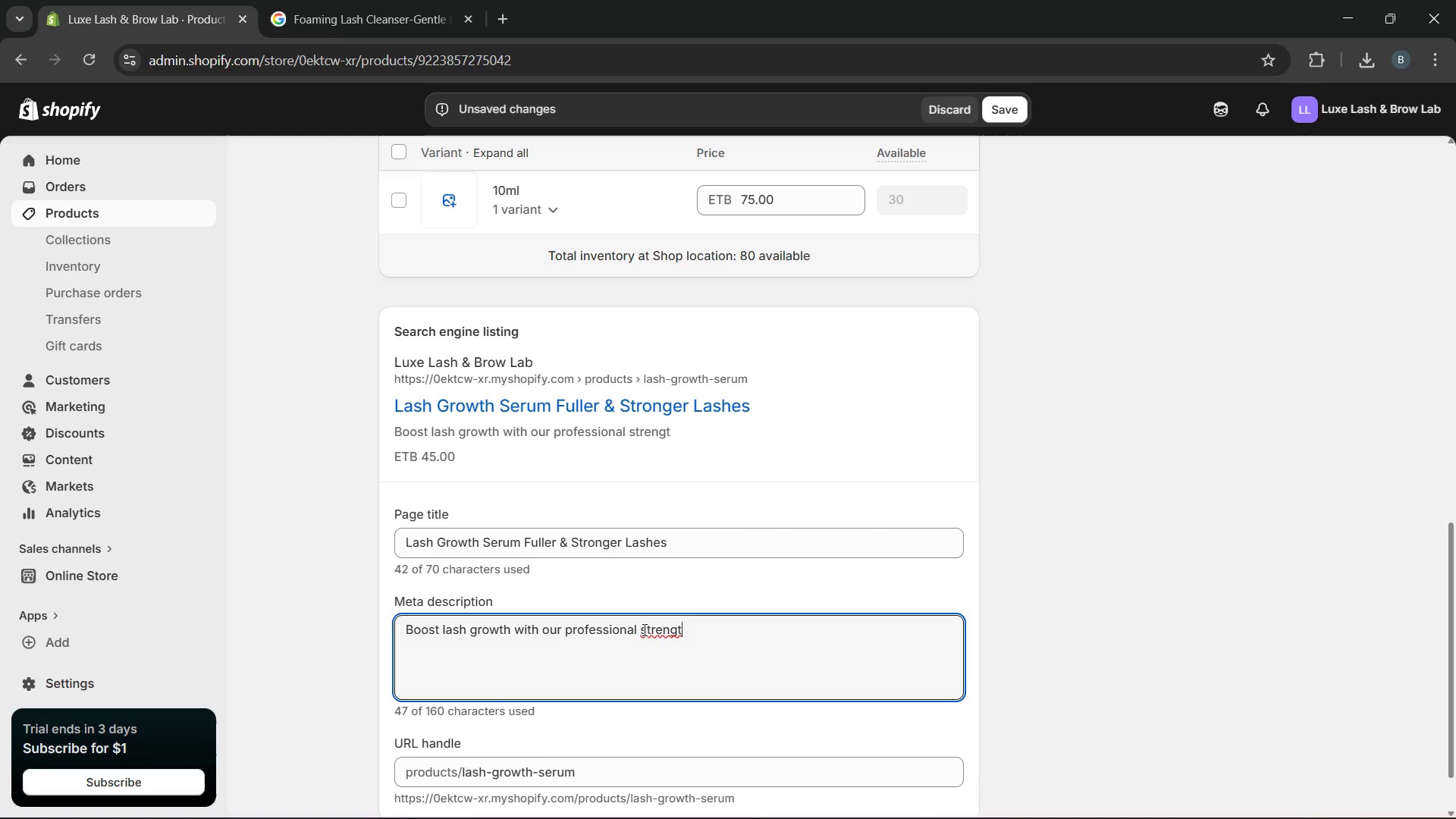 
wait(5.52)
 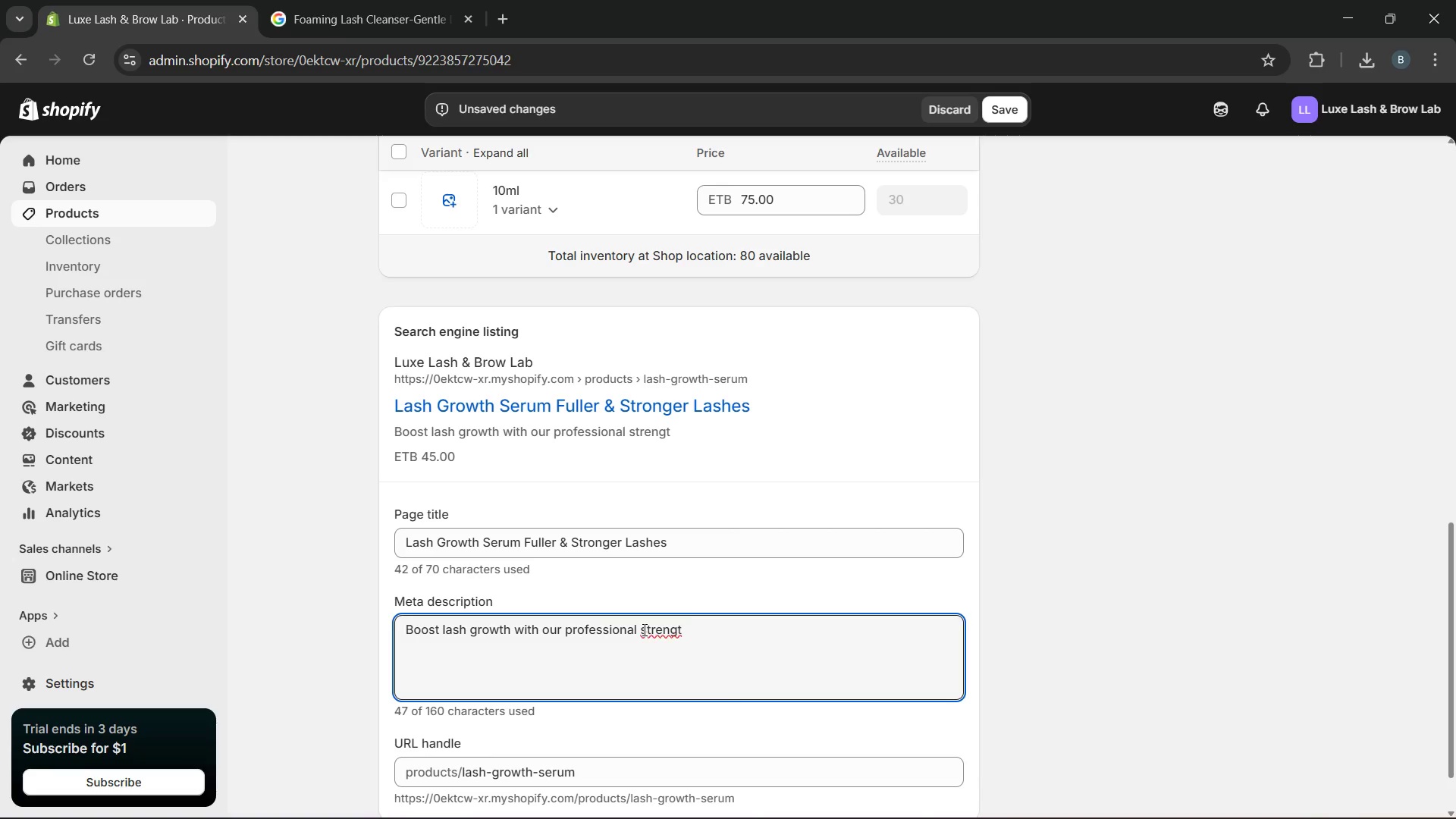 
type(serum. Lightweight )
 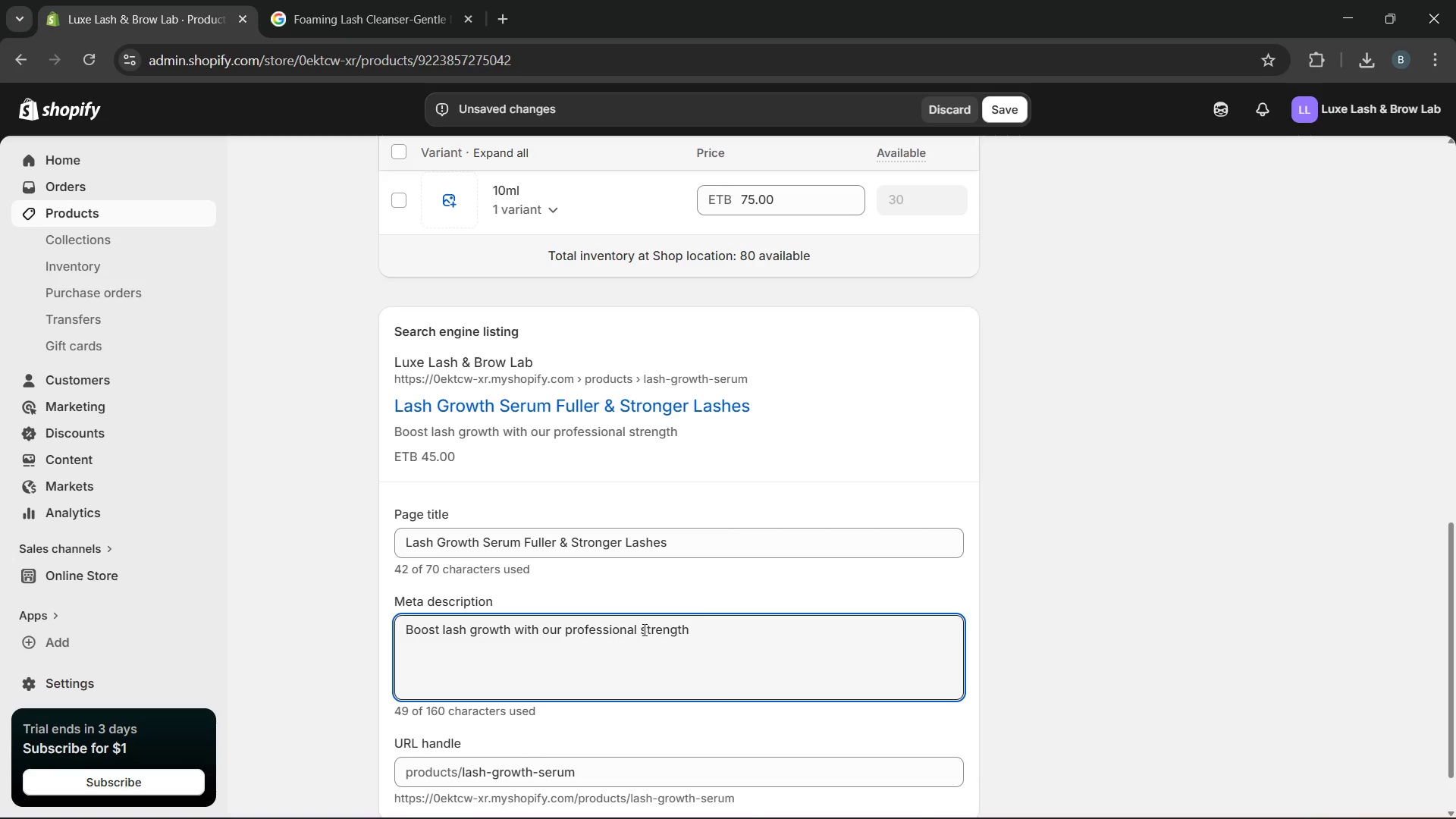 
wait(5.55)
 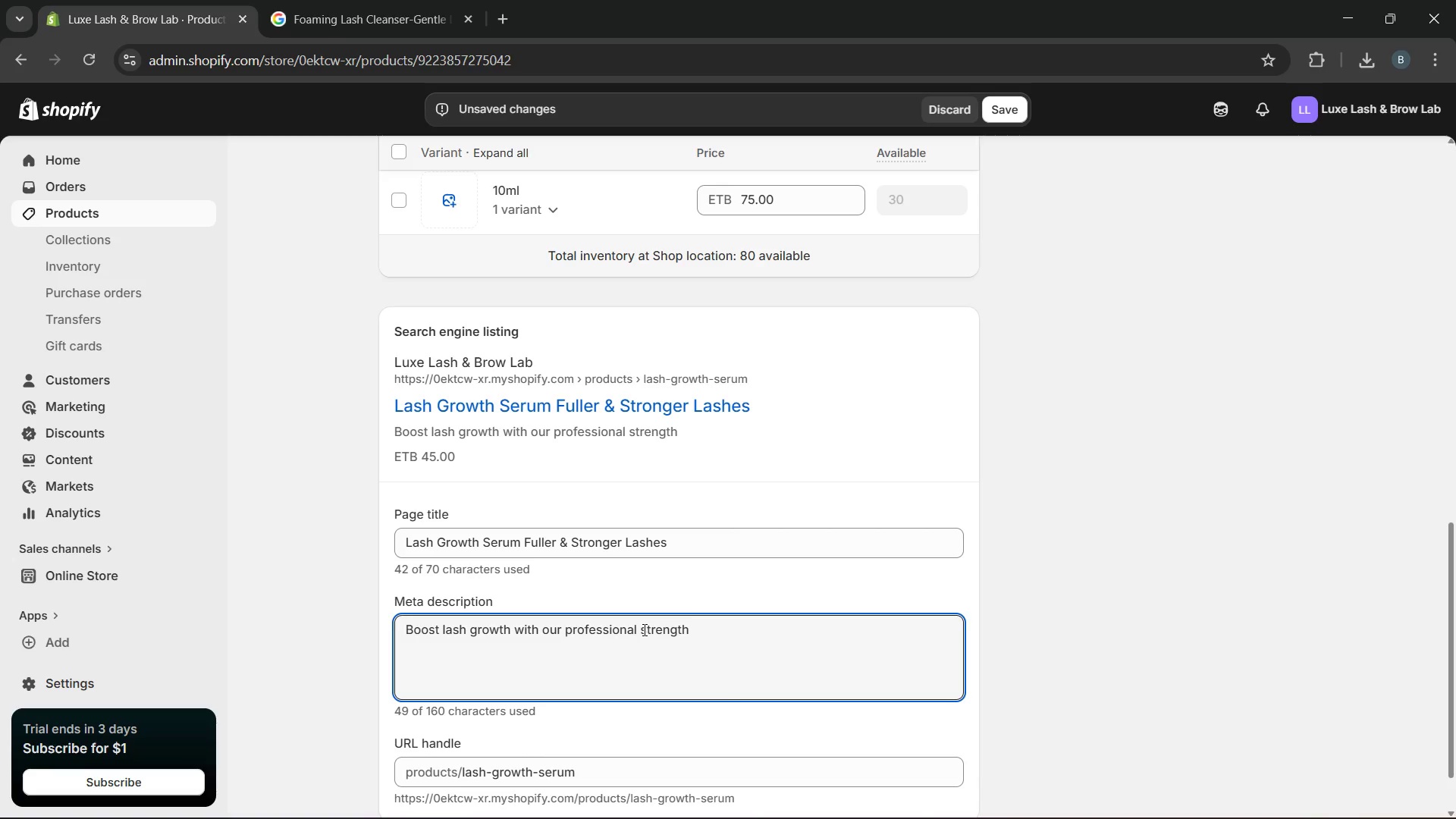 
key(Backspace)
type(, eg)
key(Backspace)
type(ffective and designed for visiv)
key(Backspace)
type(ble resi)
key(Backspace)
type(ults. s)
key(Backspace)
type(Shop yours now.)
 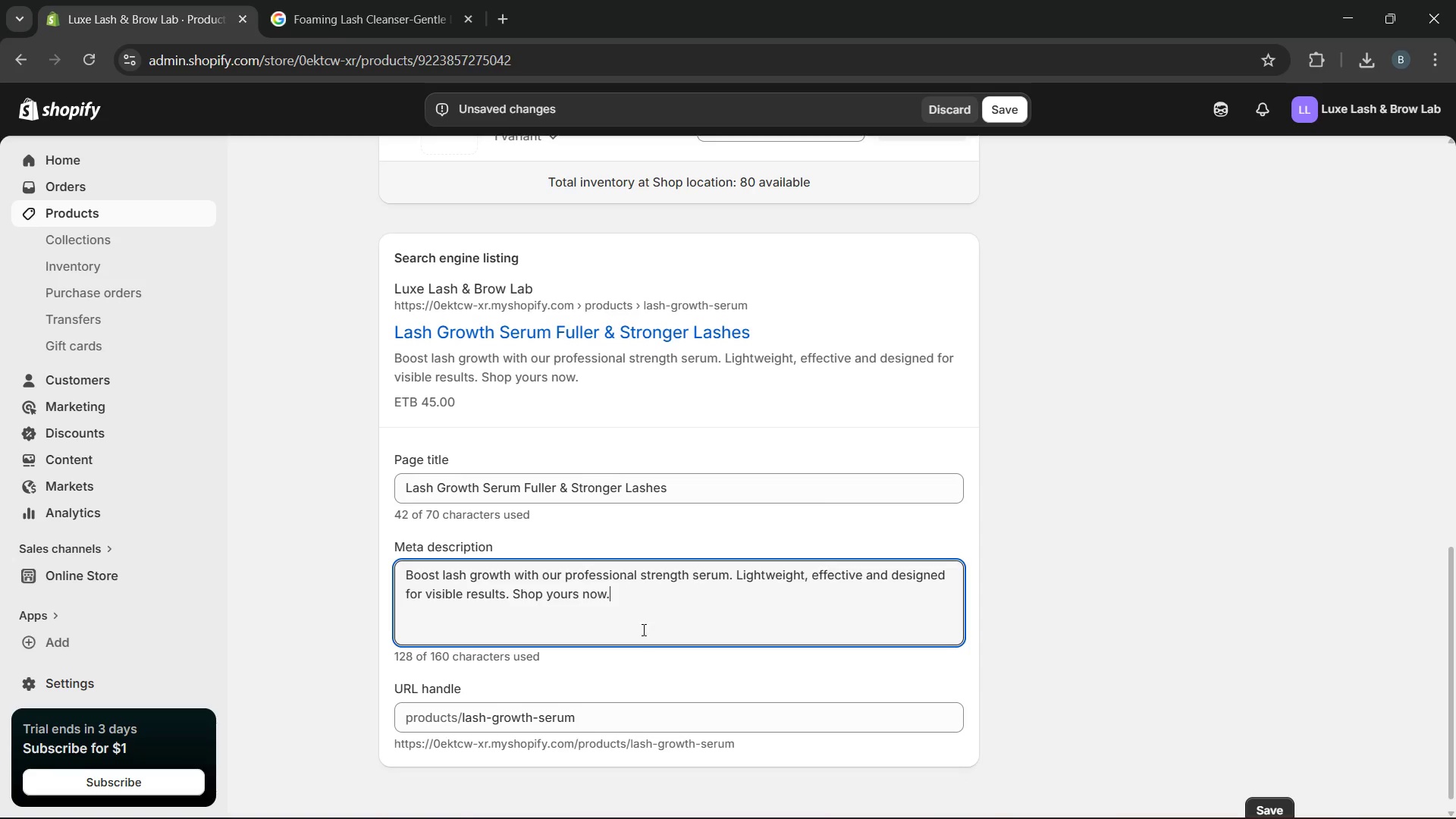 
wait(9.48)
 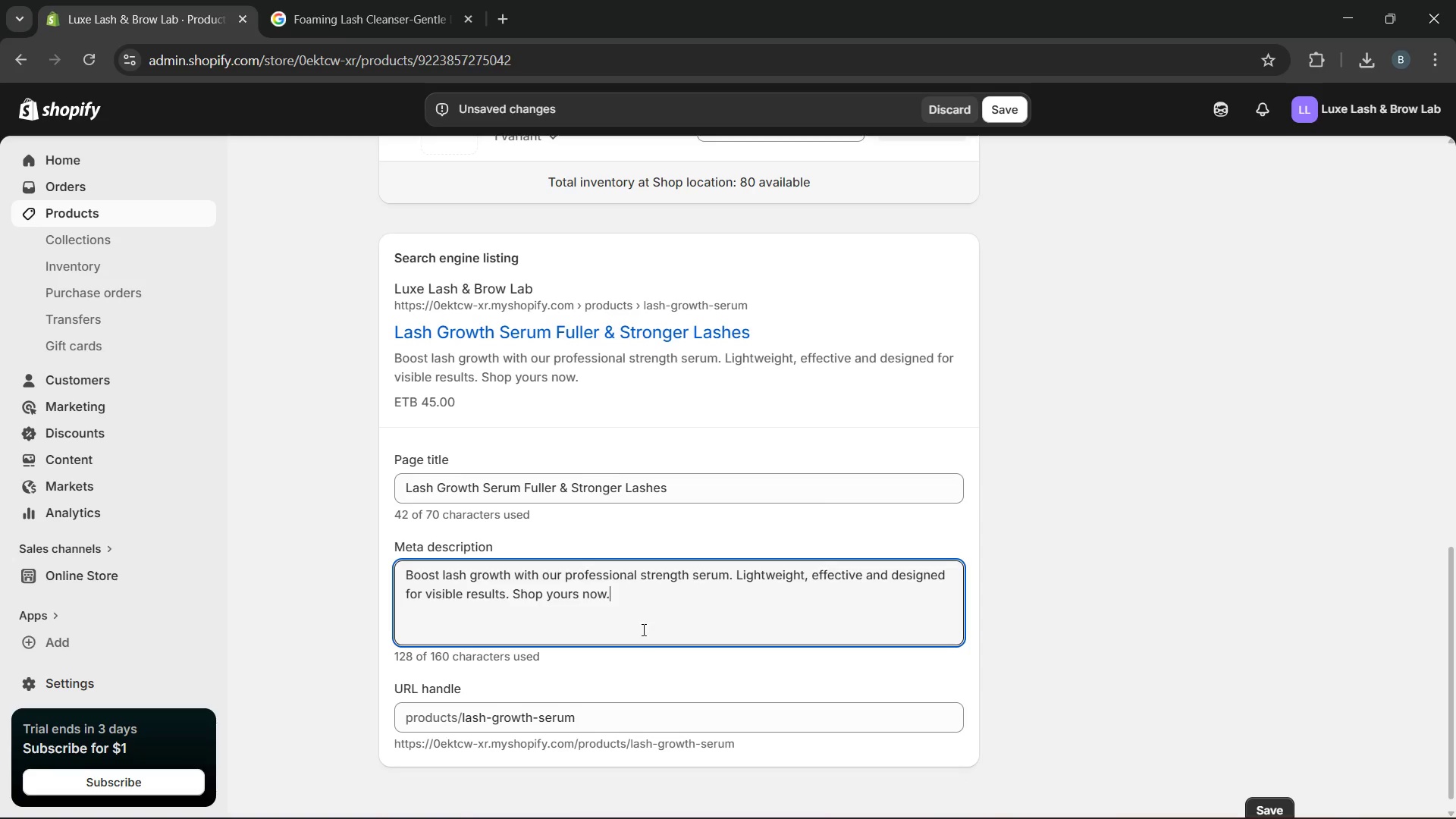 
left_click([613, 711])
 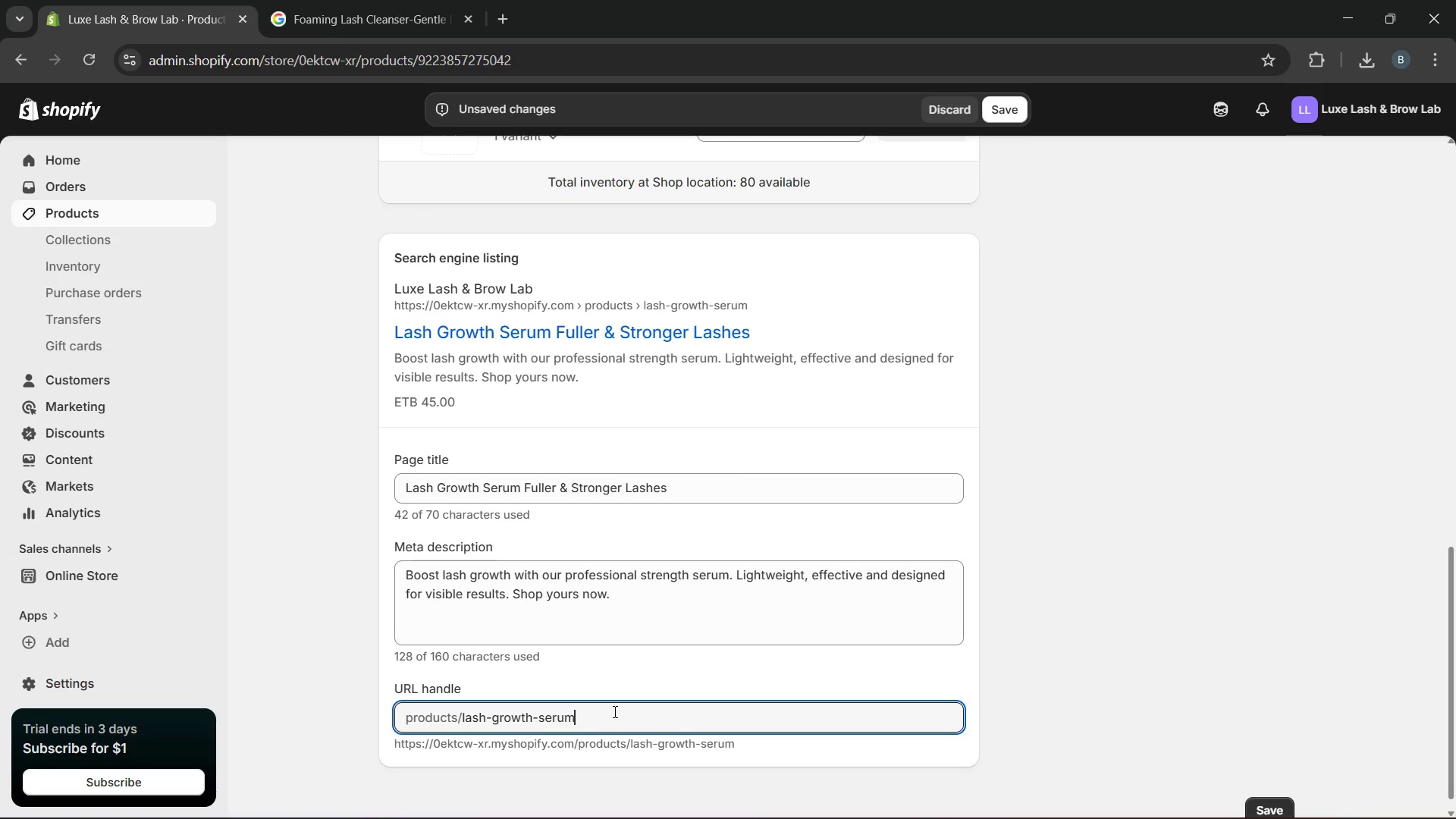 
type(-trear)
key(Backspace)
type(tment)
 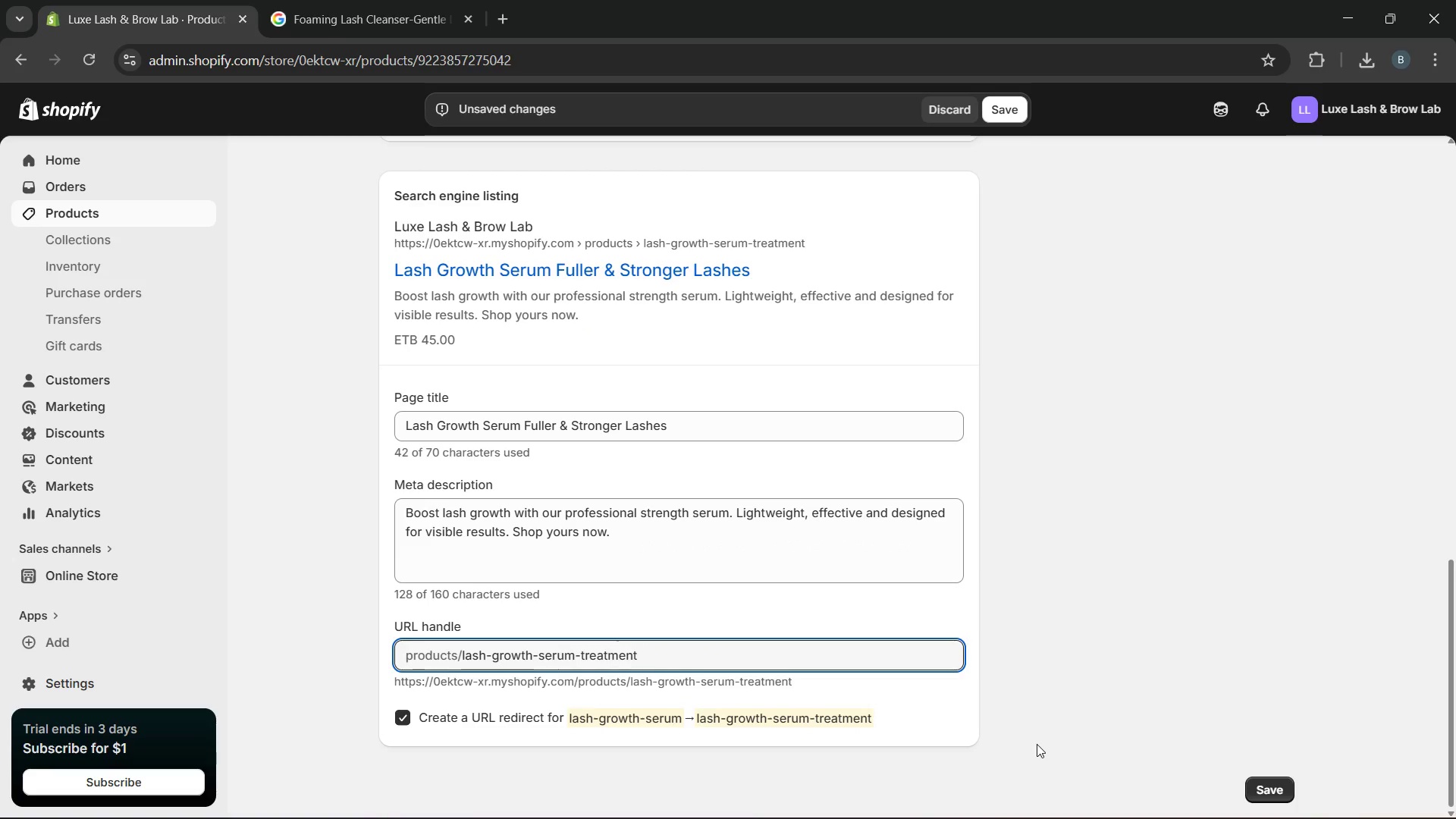 
left_click([1287, 782])
 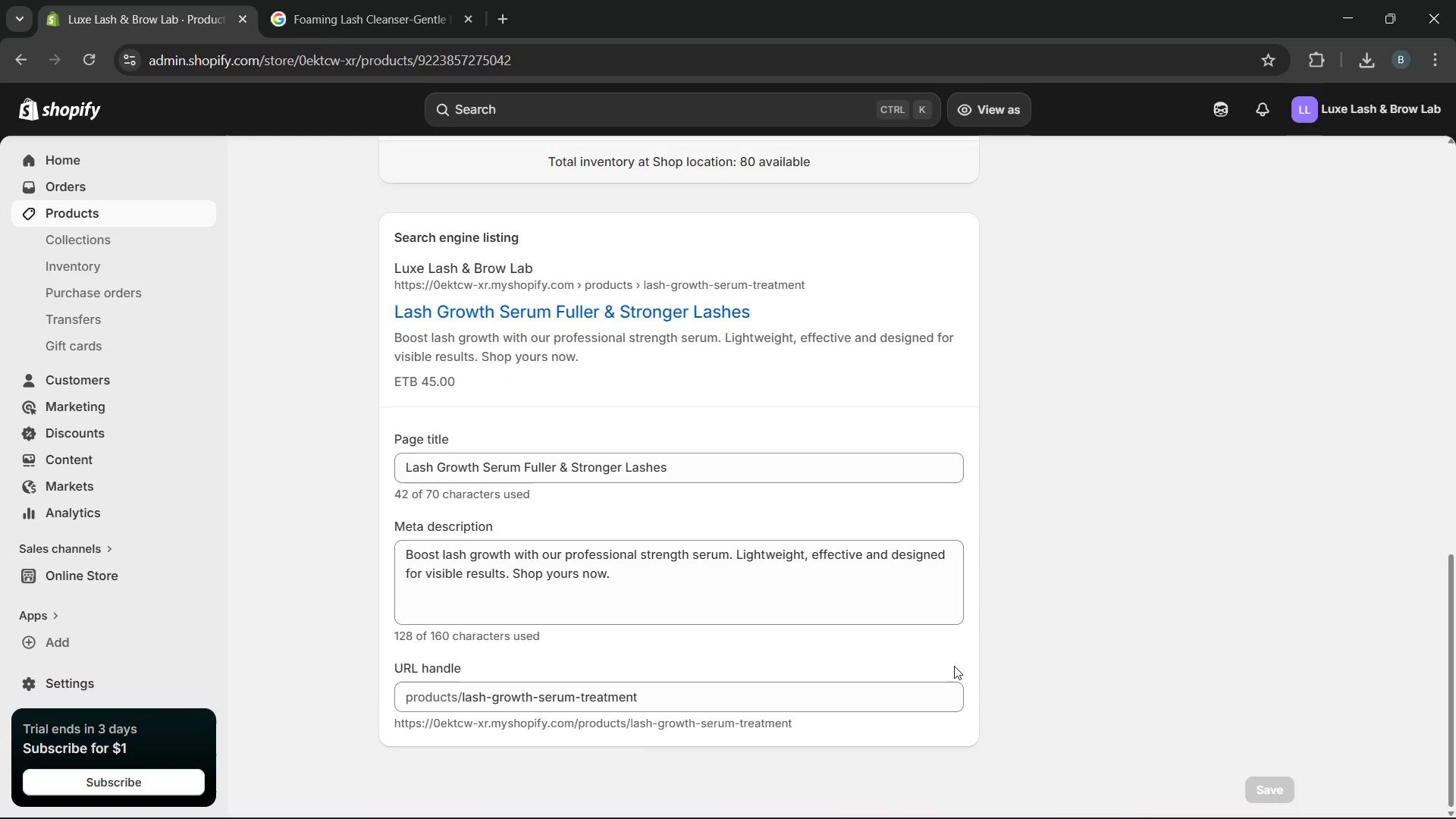 
wait(15.53)
 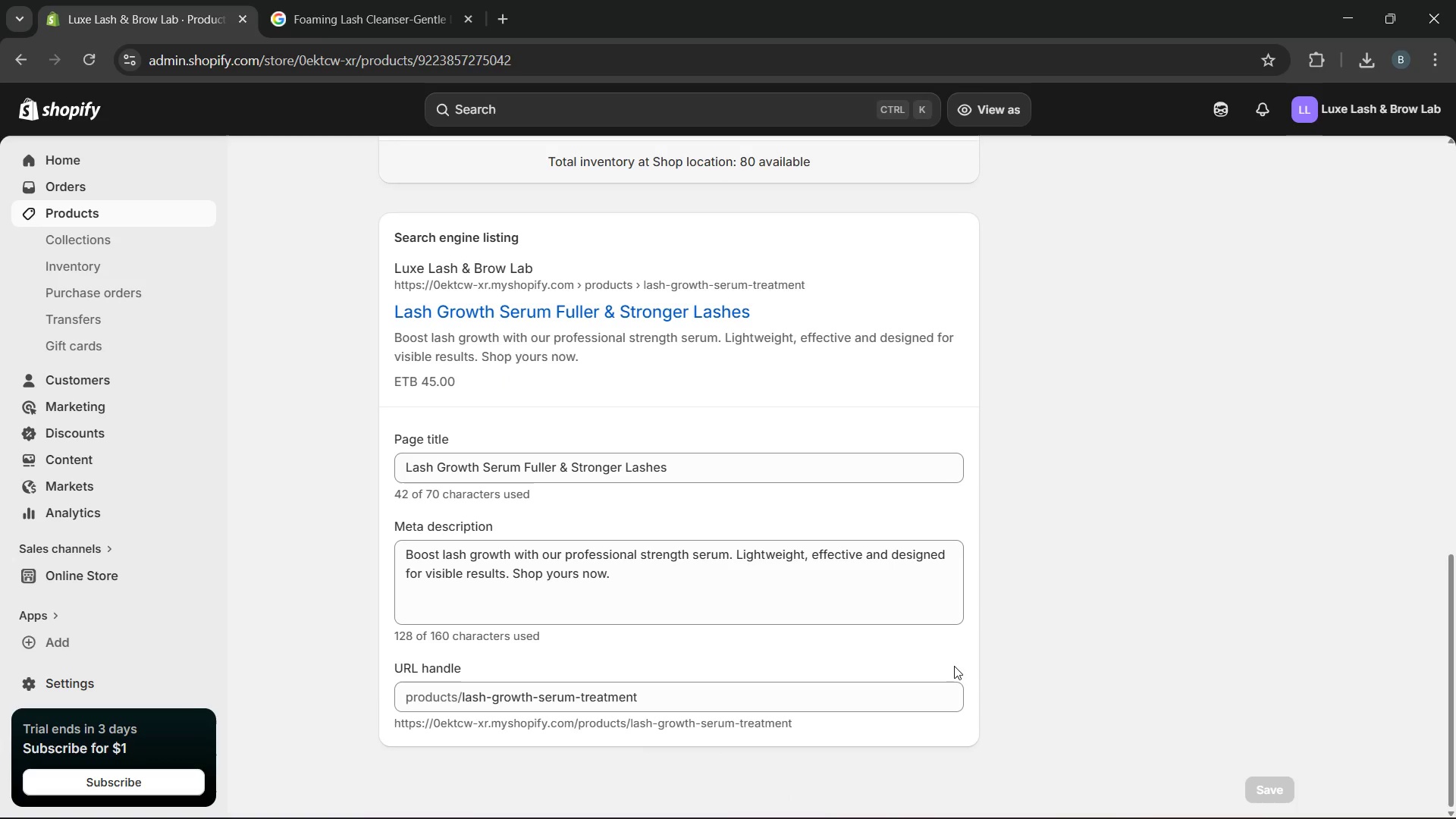 
left_click_drag(start_coordinate=[407, 209], to_coordinate=[526, 195])
 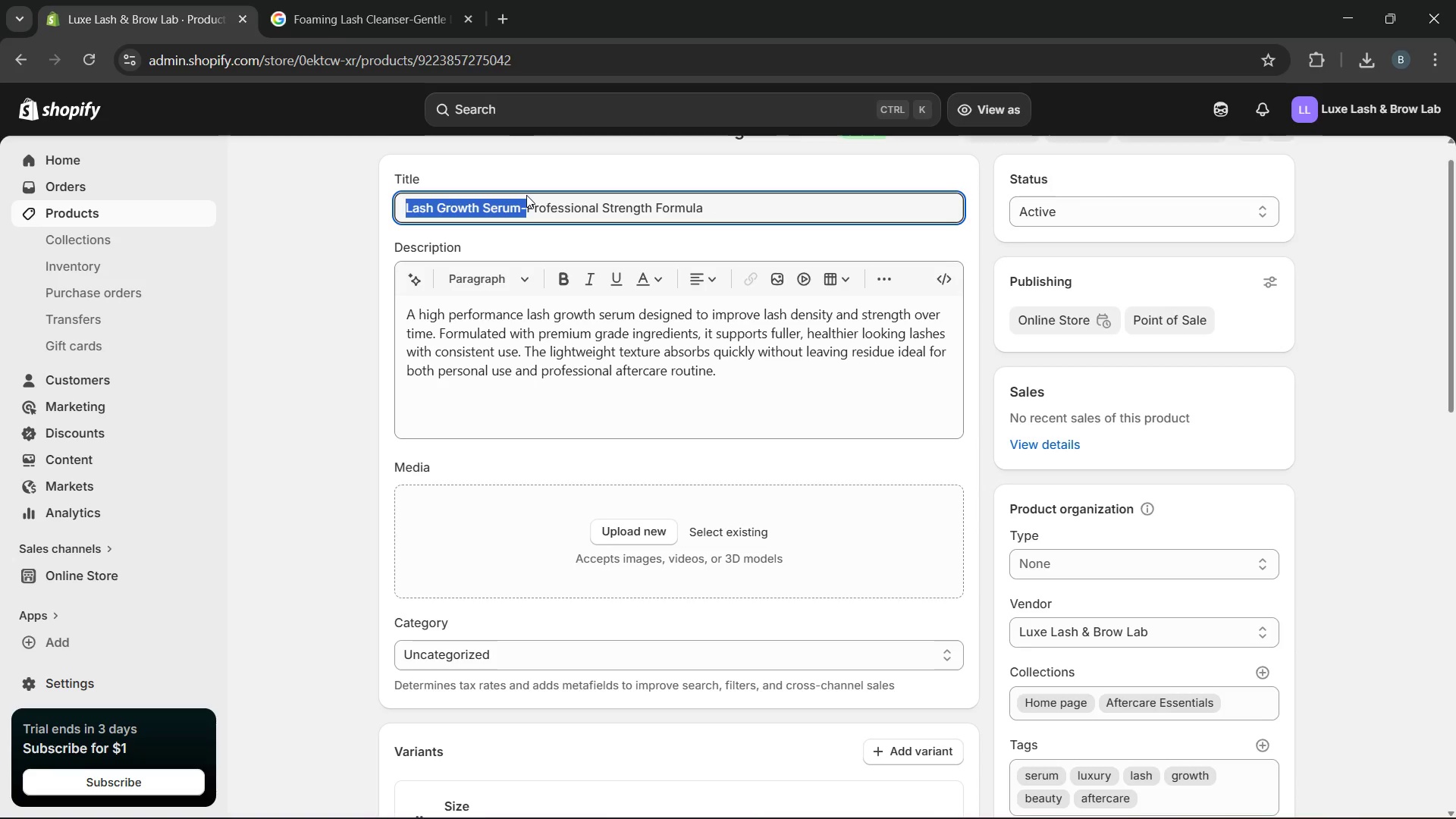 
key(Control+C)
 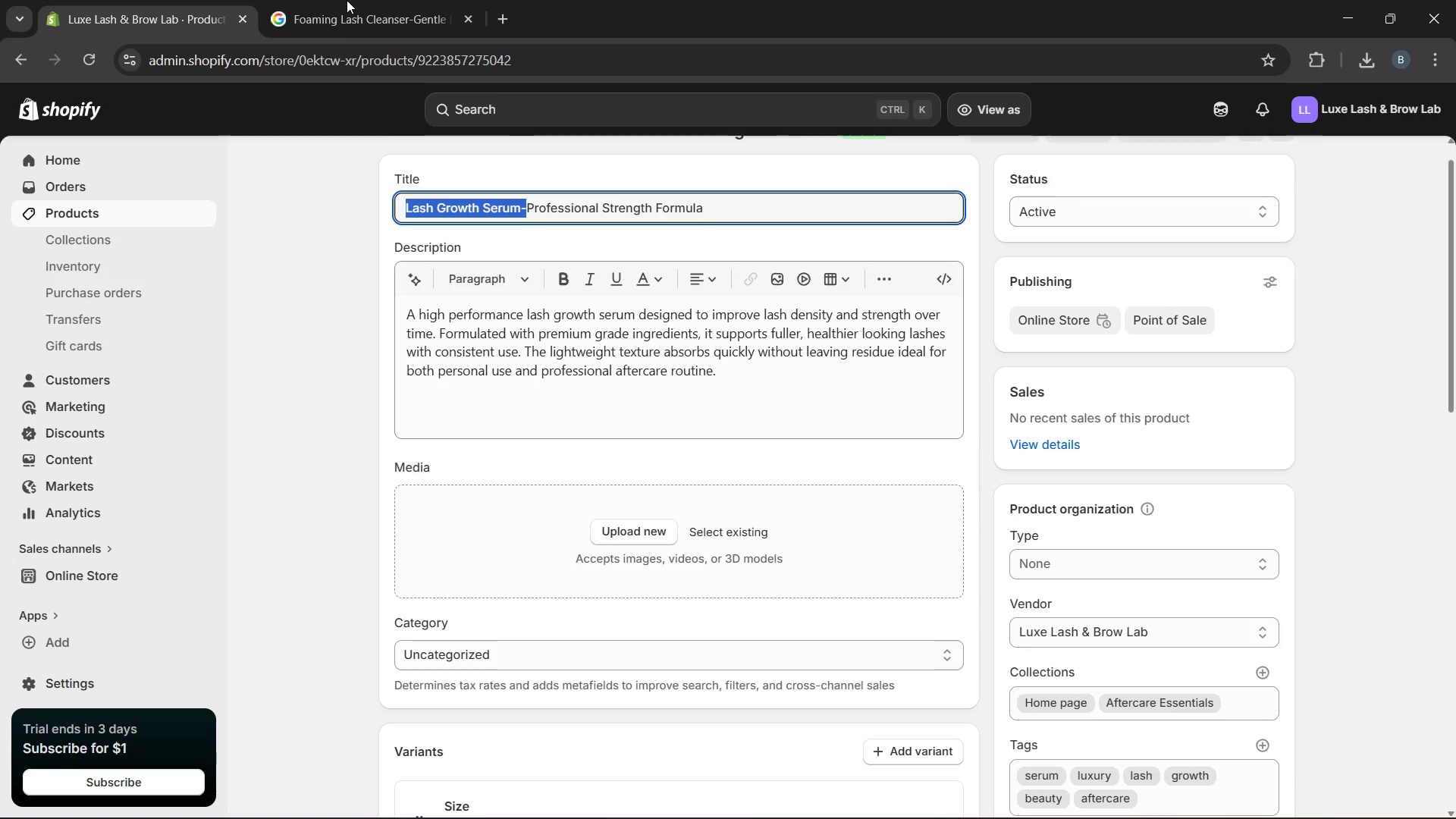 
left_click([347, 1])
 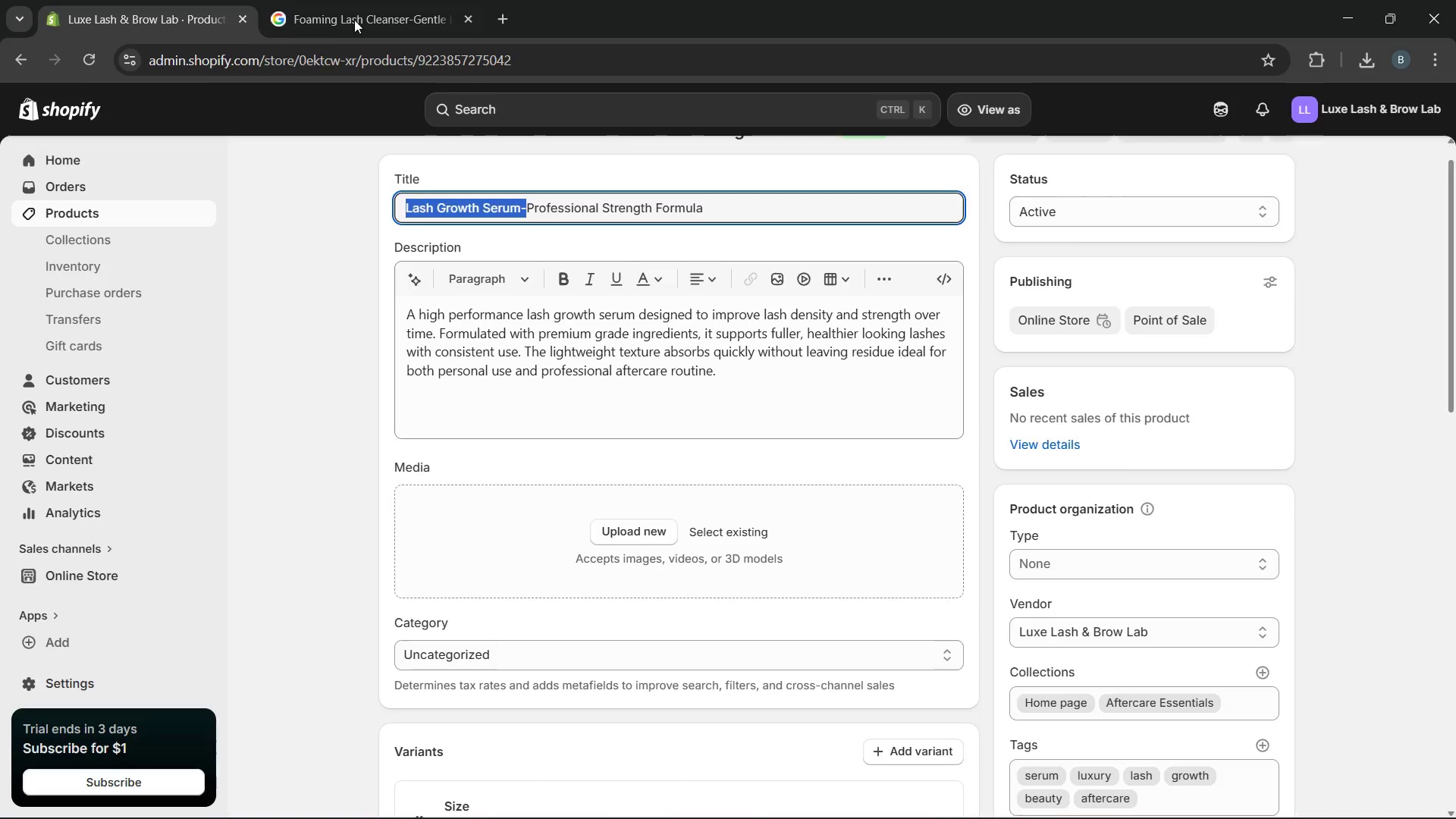 
left_click([354, 20])
 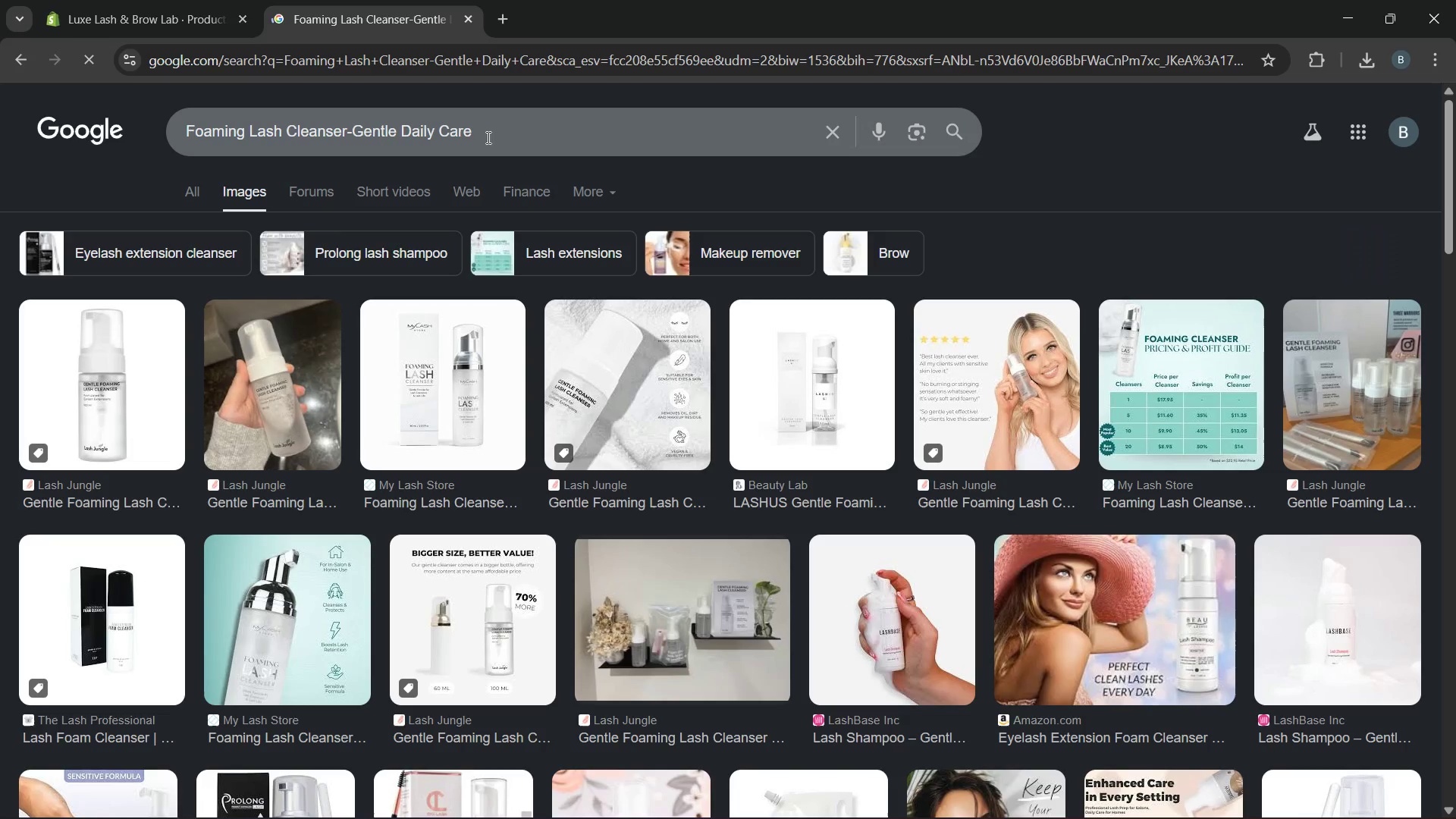 
left_click_drag(start_coordinate=[487, 137], to_coordinate=[158, 149])
 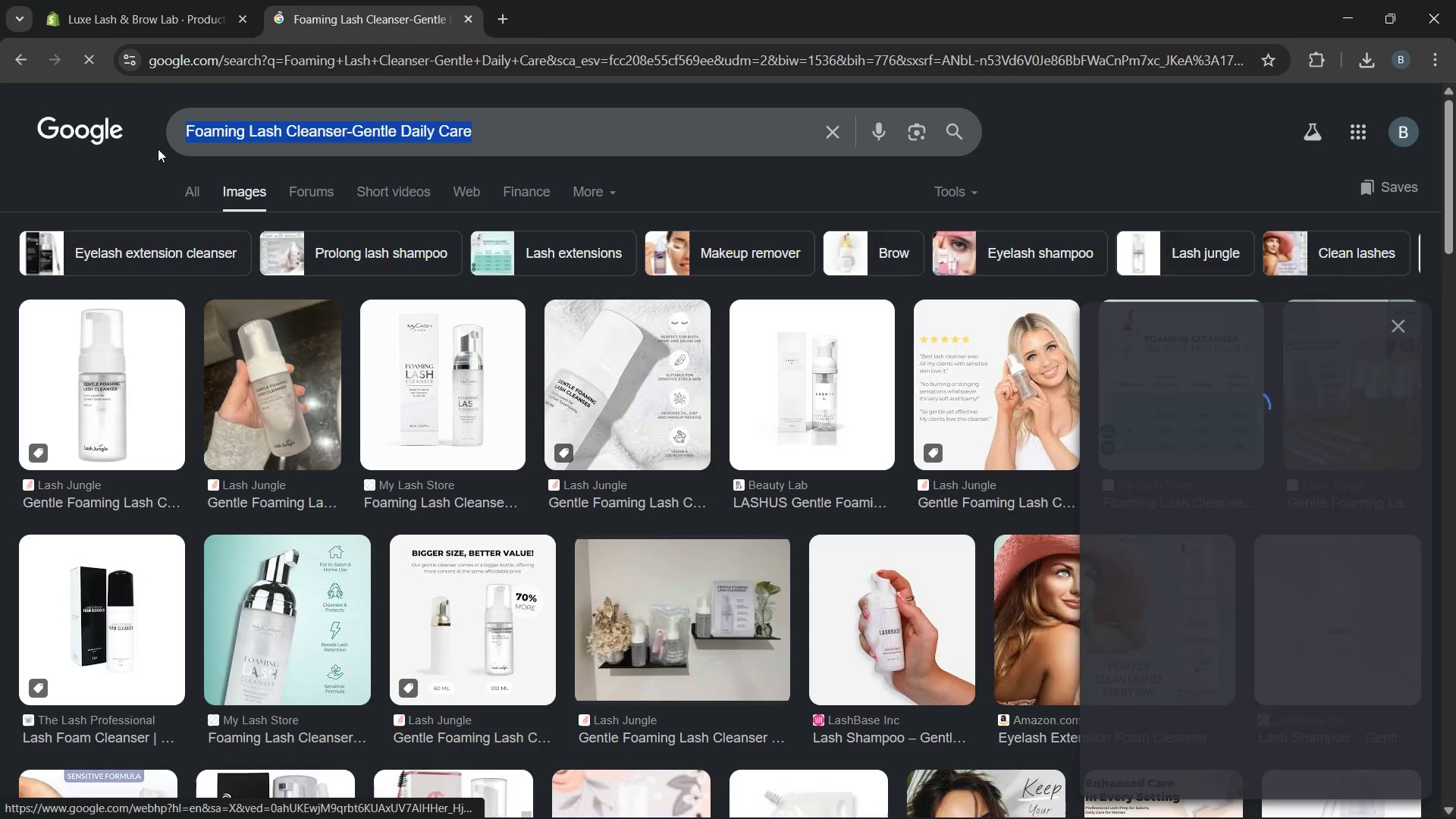 
key(Control+V)
 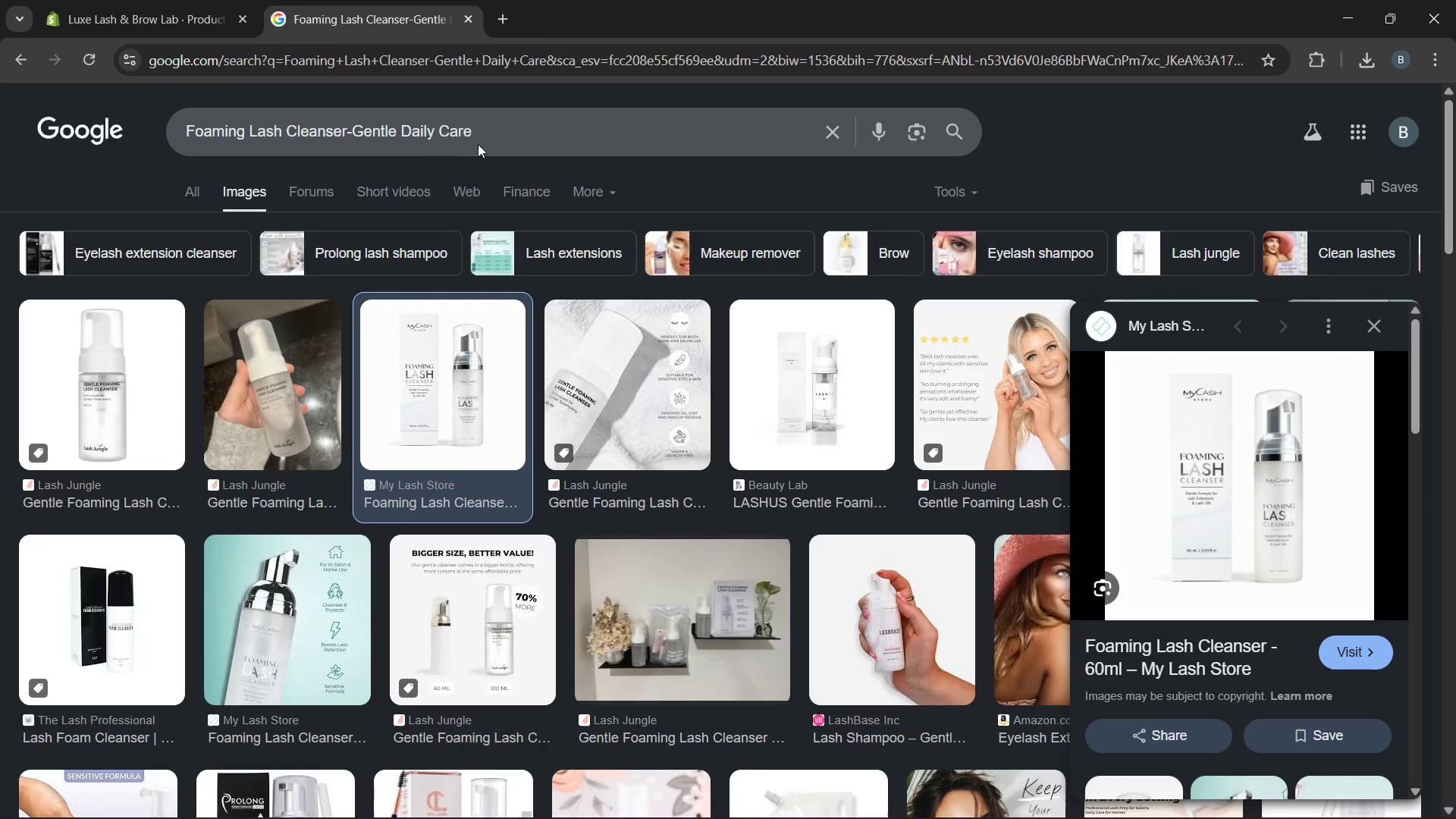 
left_click_drag(start_coordinate=[493, 140], to_coordinate=[389, 126])
 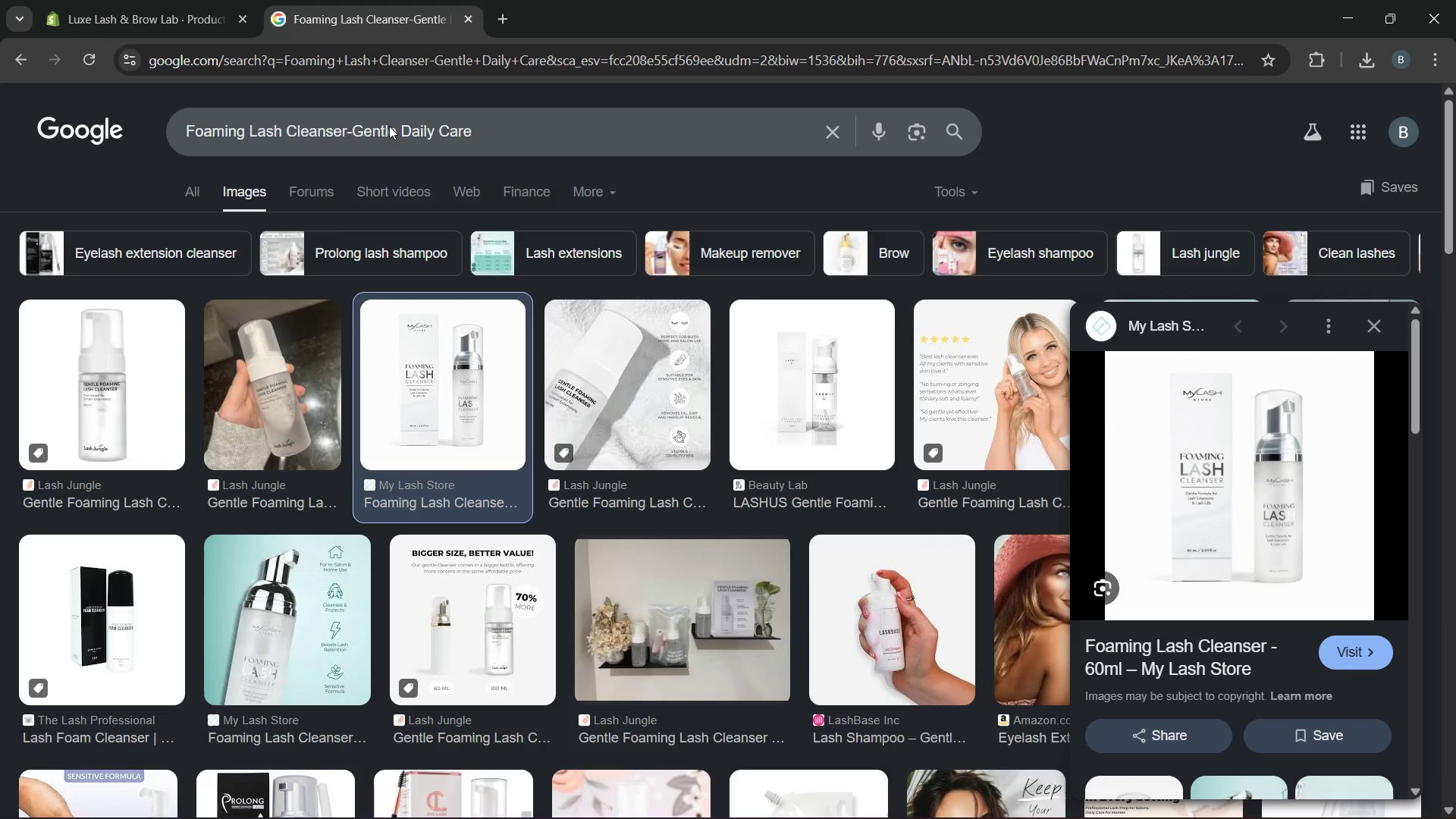 
double_click([389, 126])
 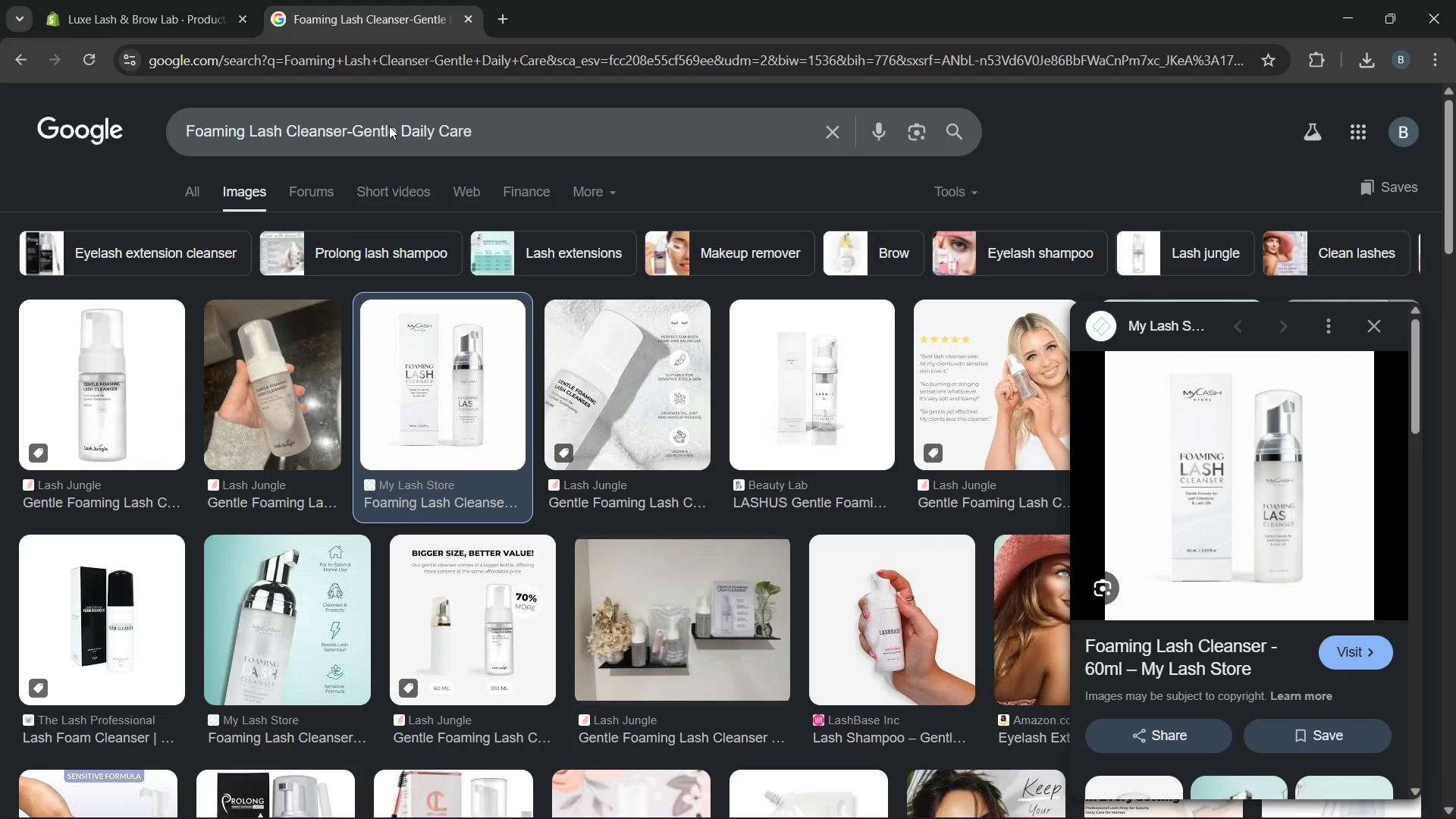 
triple_click([389, 126])
 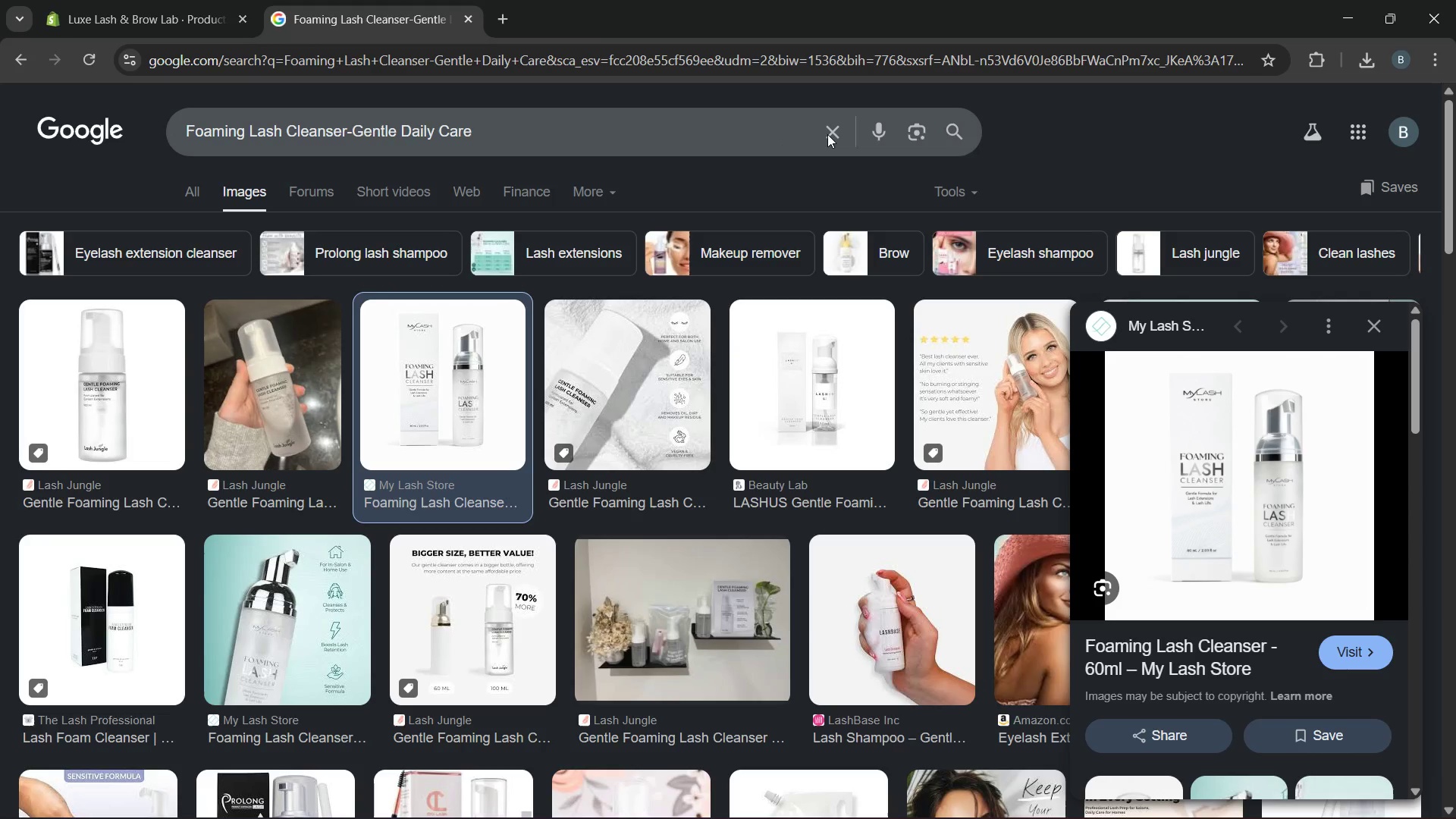 
left_click([827, 134])
 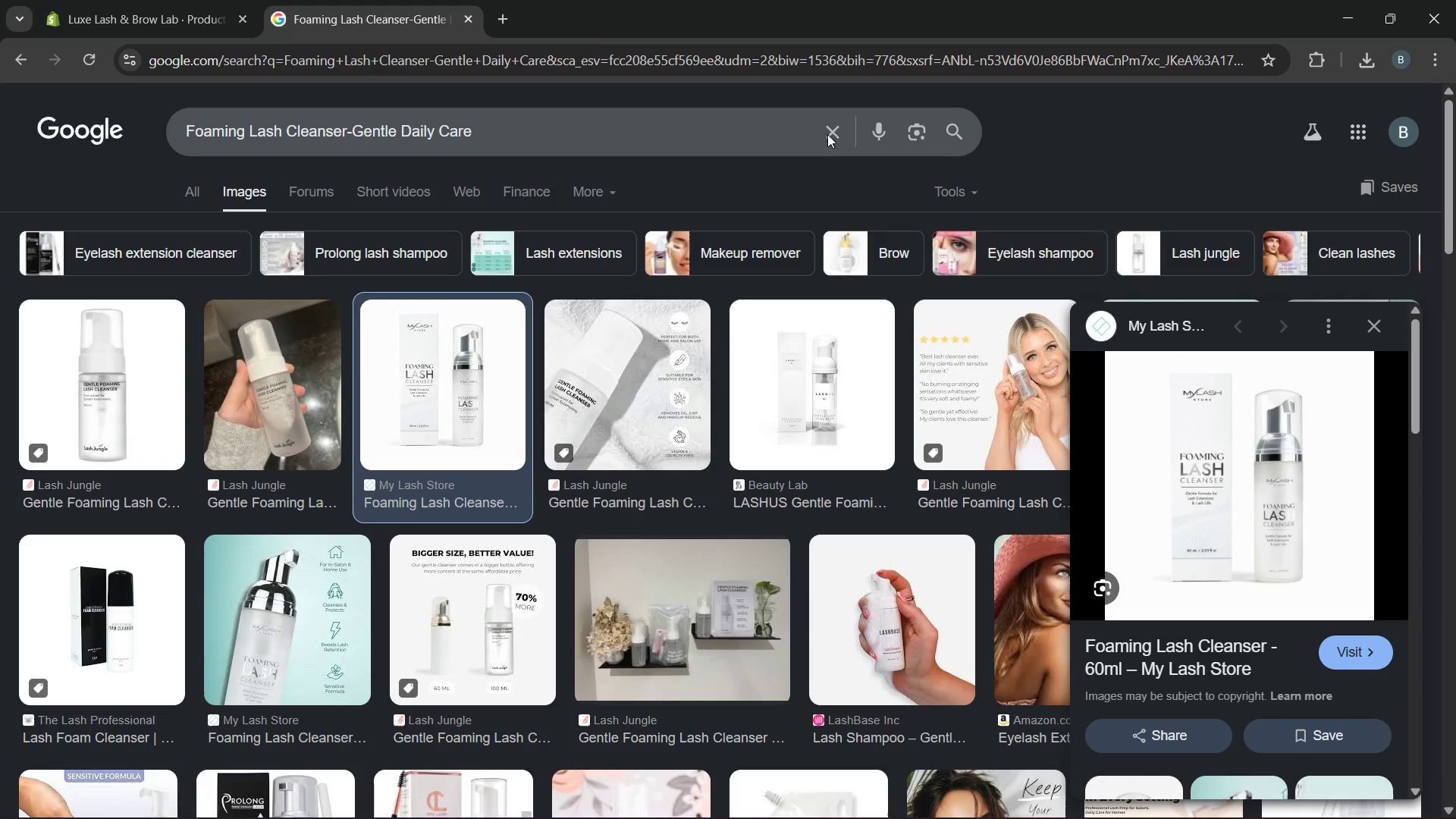 
left_click([827, 134])
 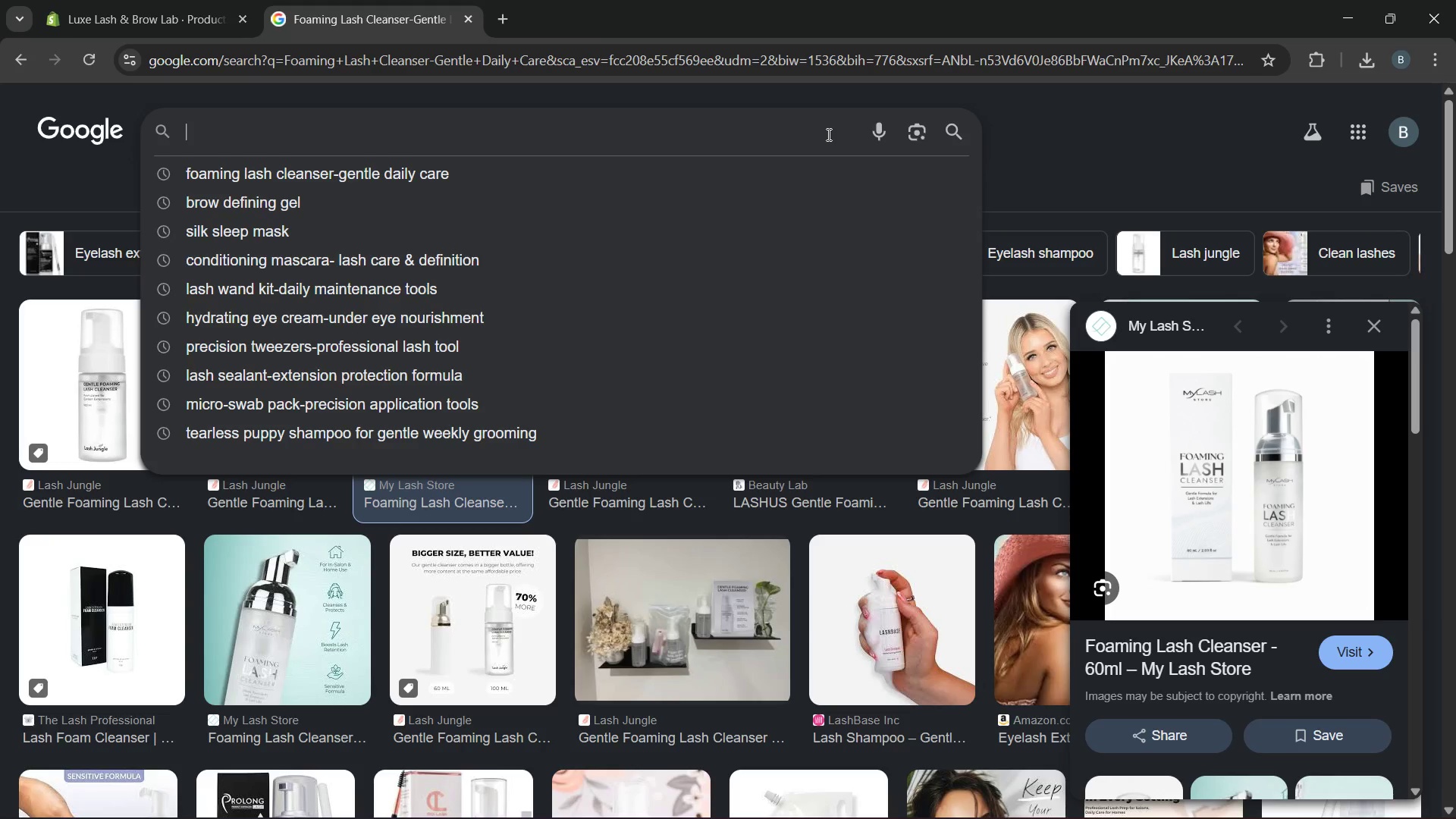 
key(Control+V)
 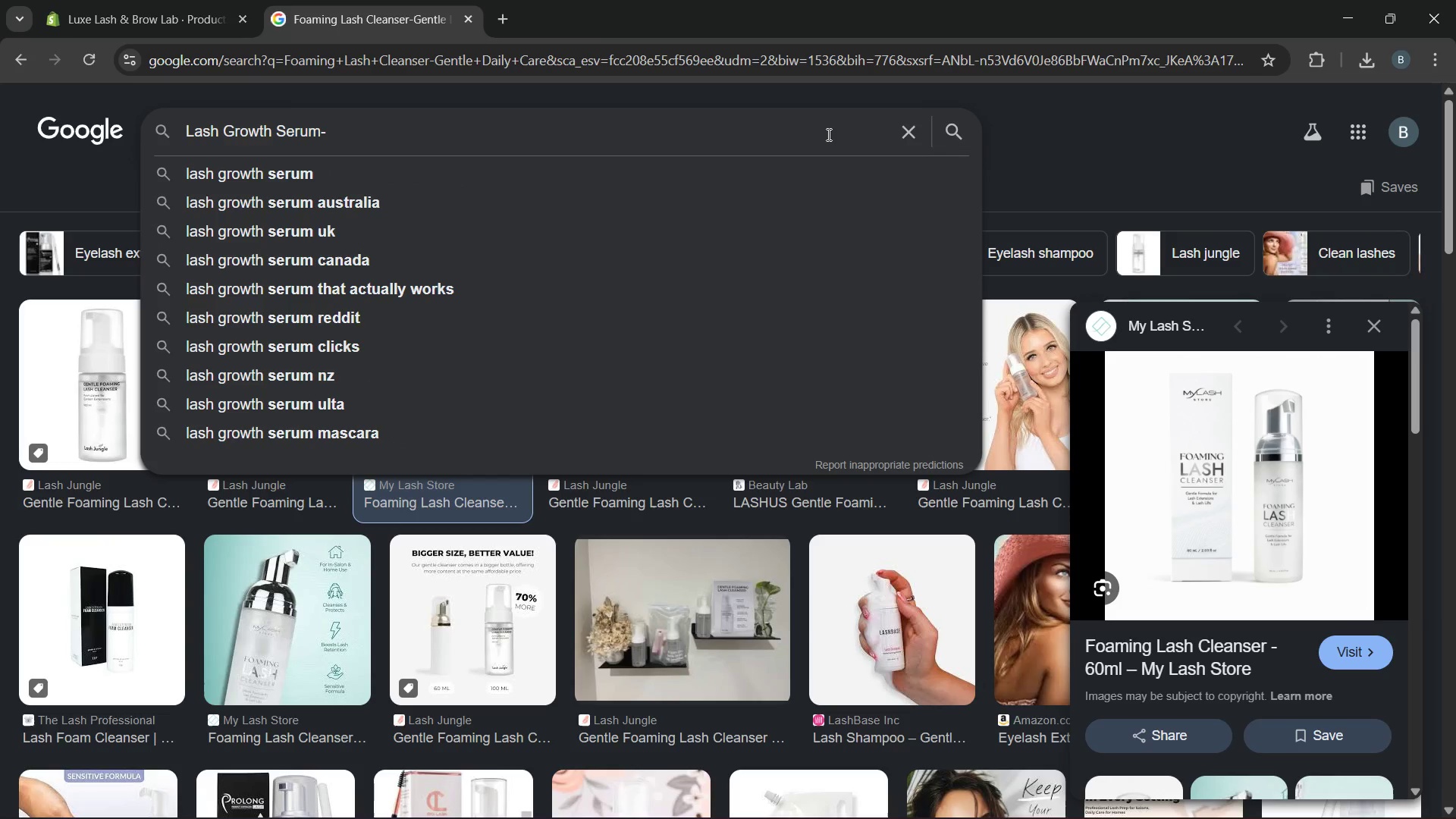 
key(Enter)
 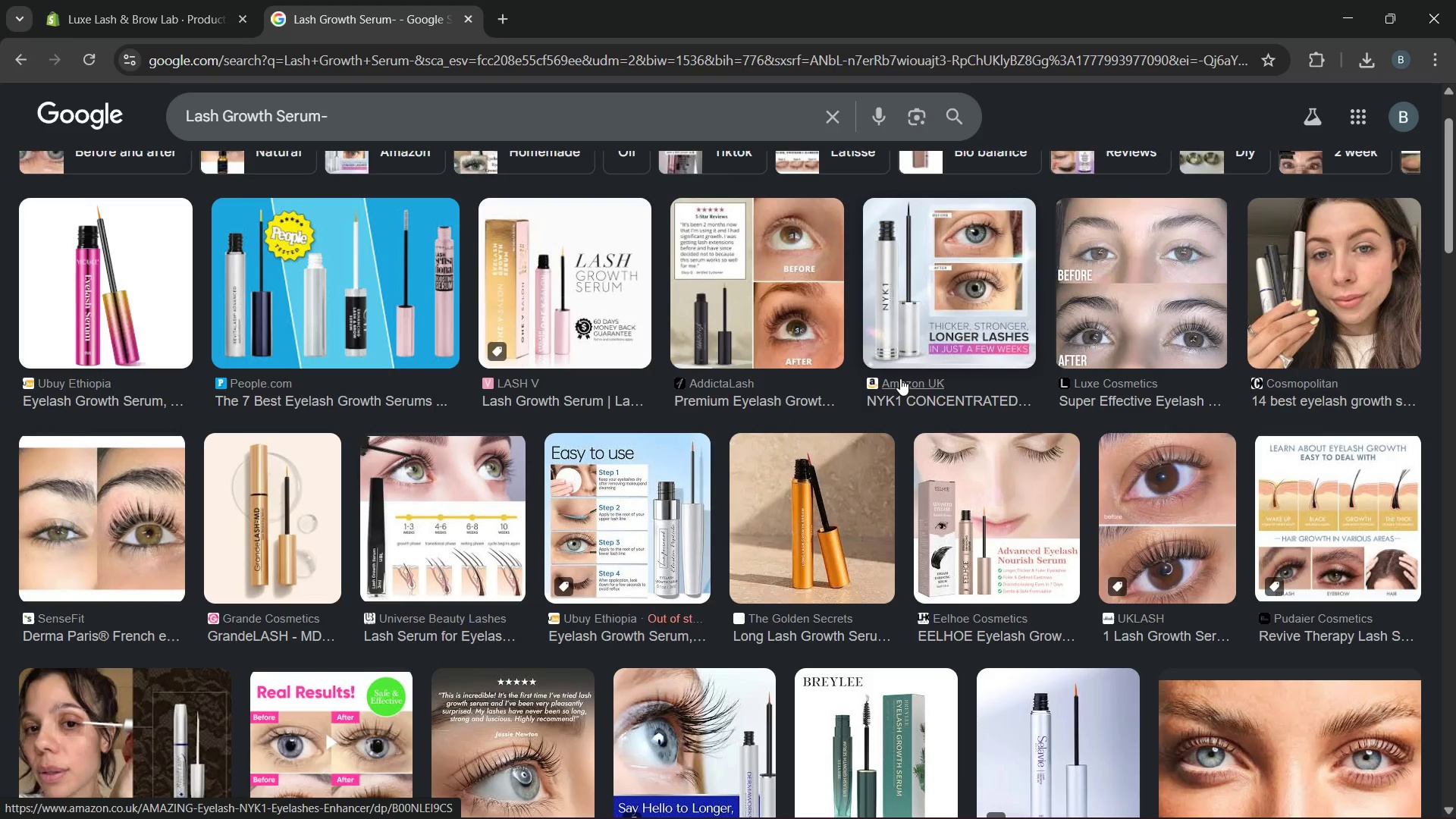 
wait(7.44)
 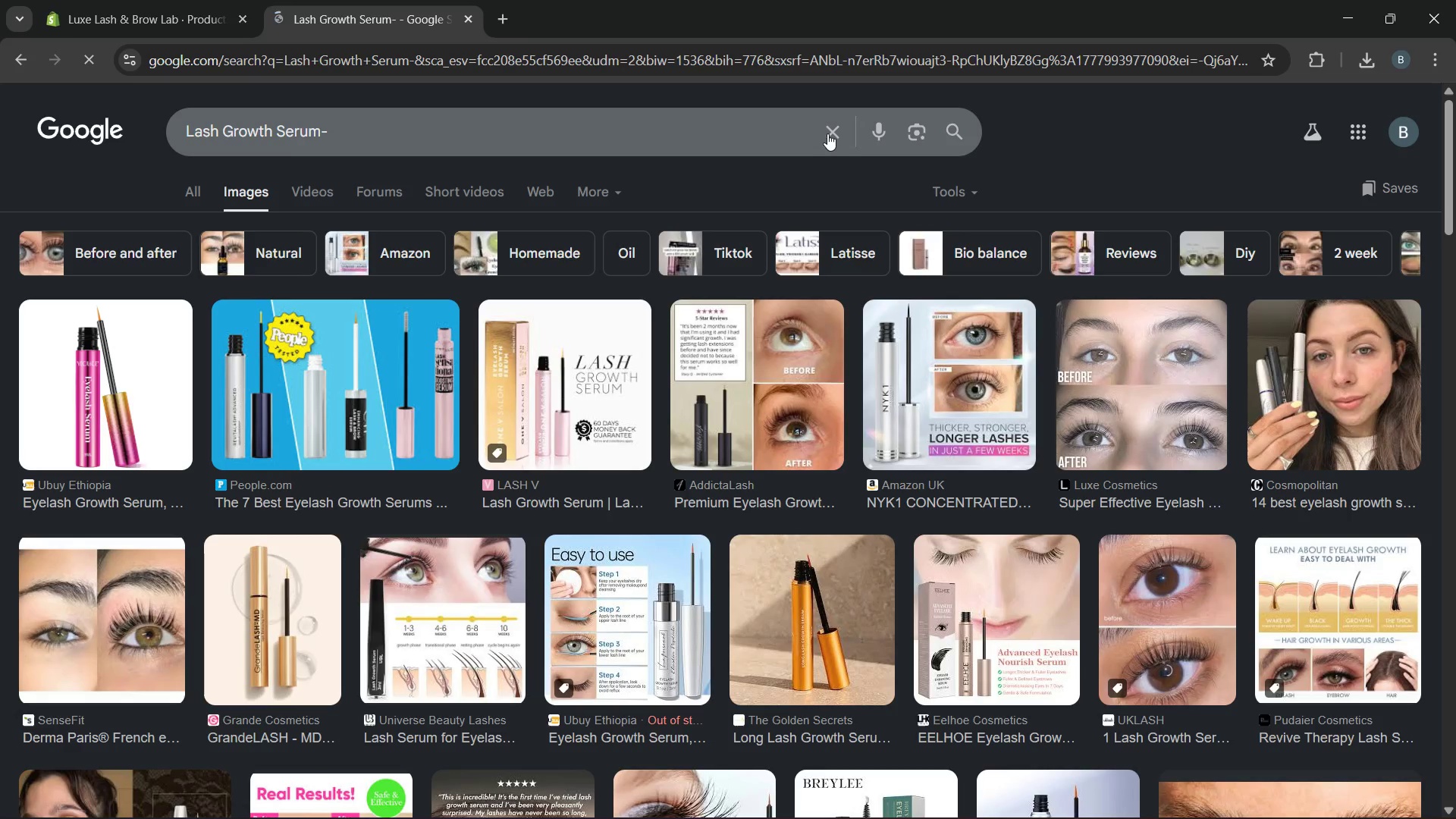 
left_click([830, 515])
 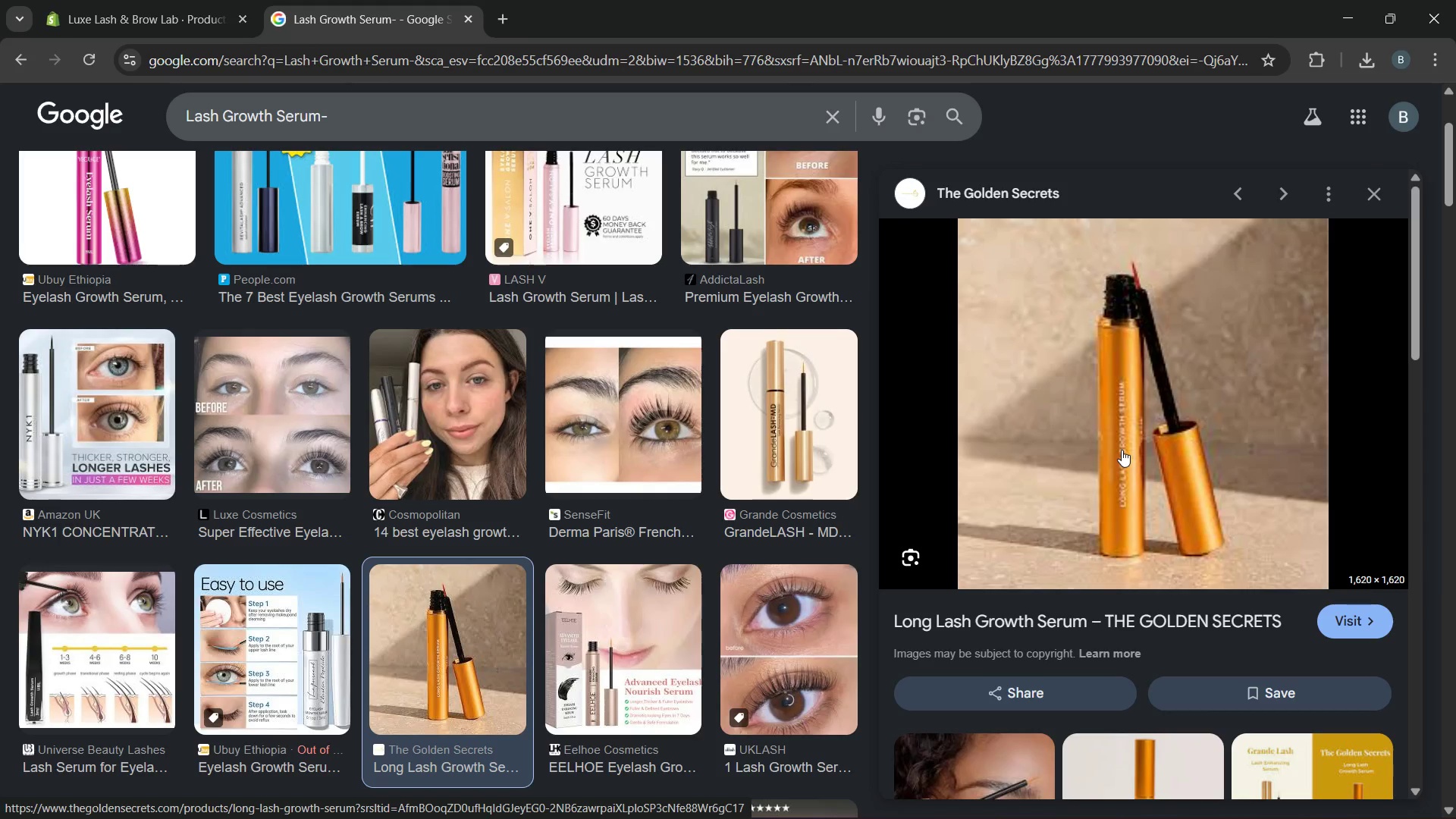 
right_click([1122, 450])
 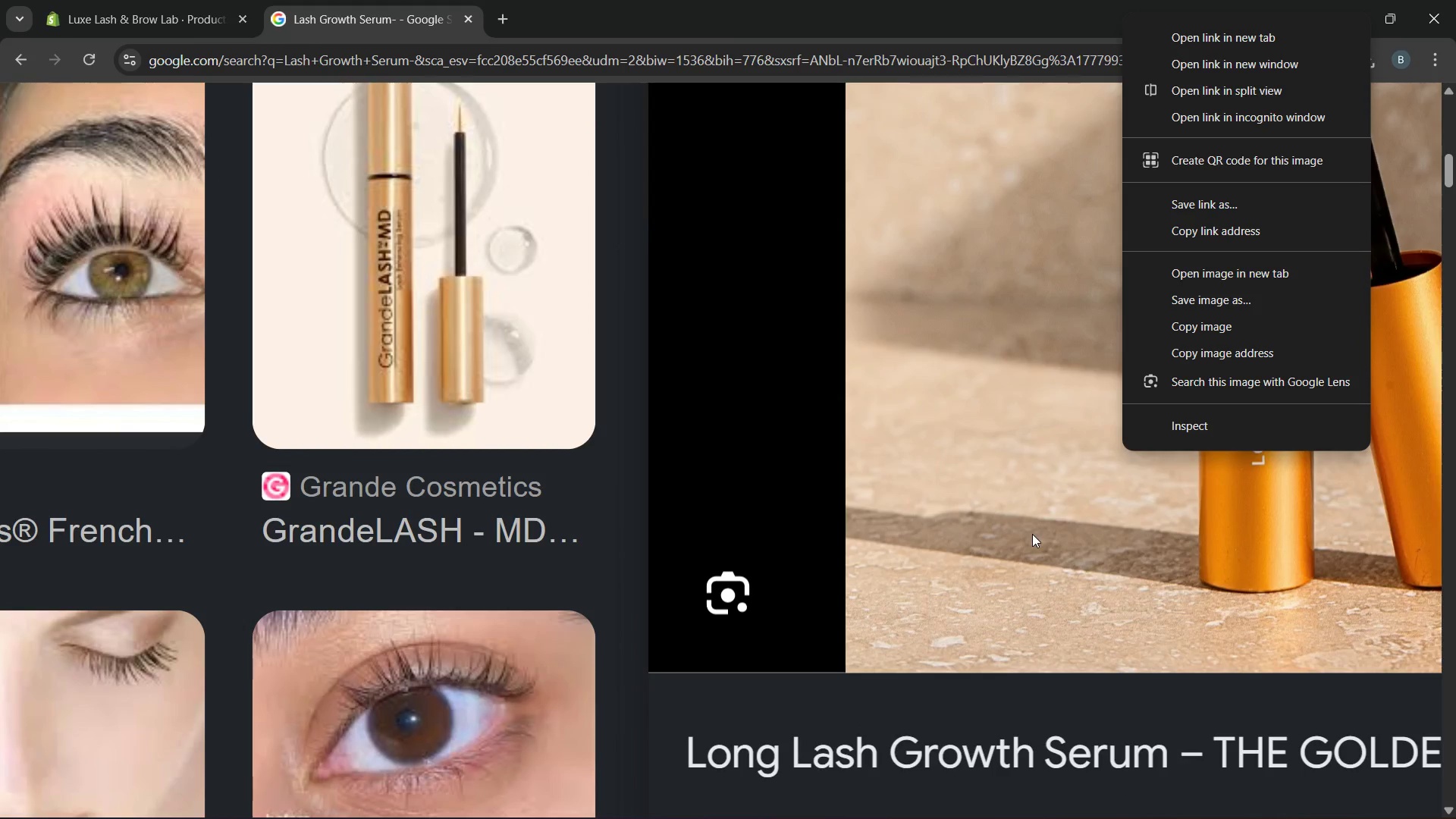 
wait(5.53)
 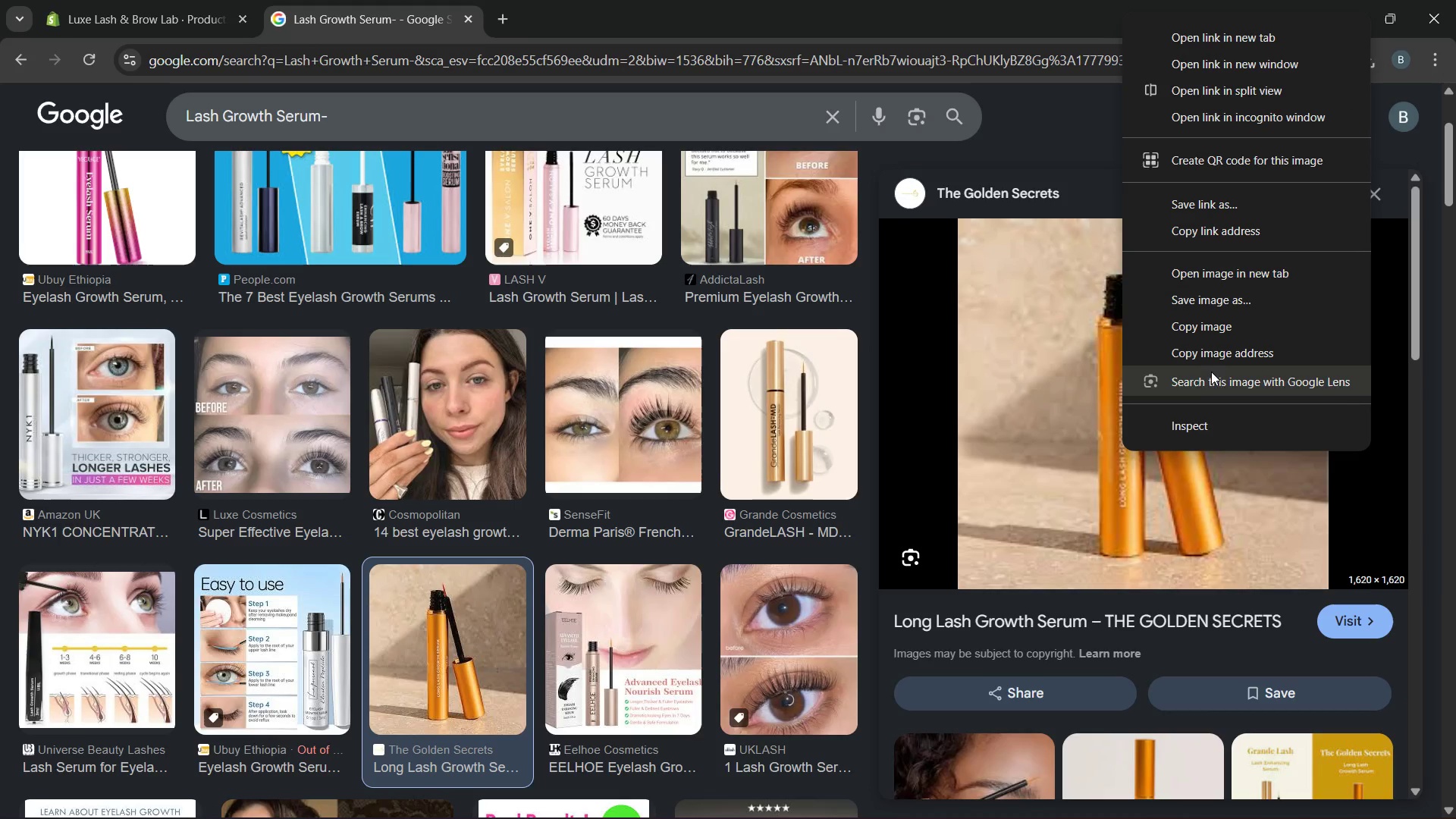 
left_click([1223, 292])
 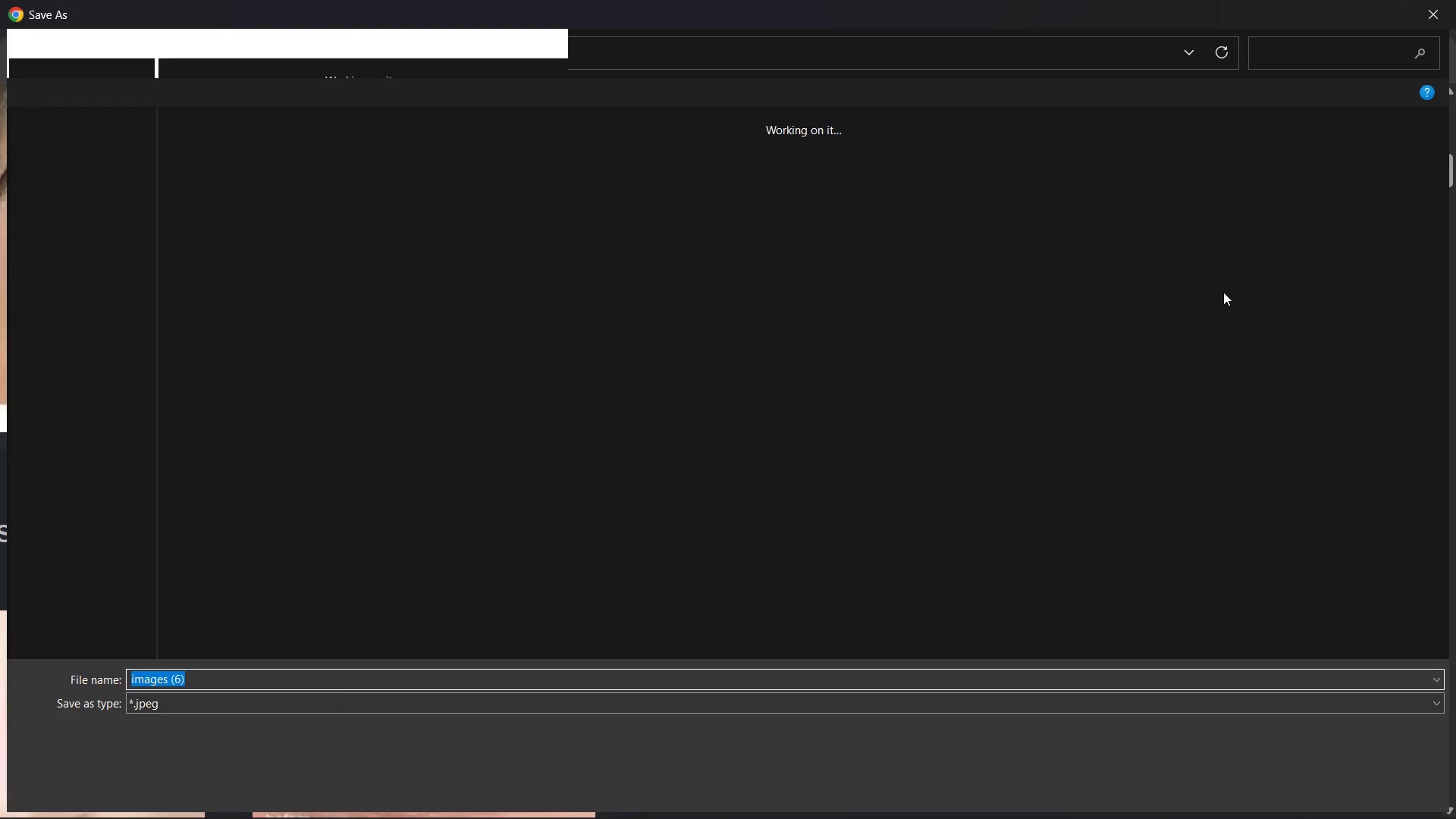 
hold_key(key=Enter, duration=0.34)
 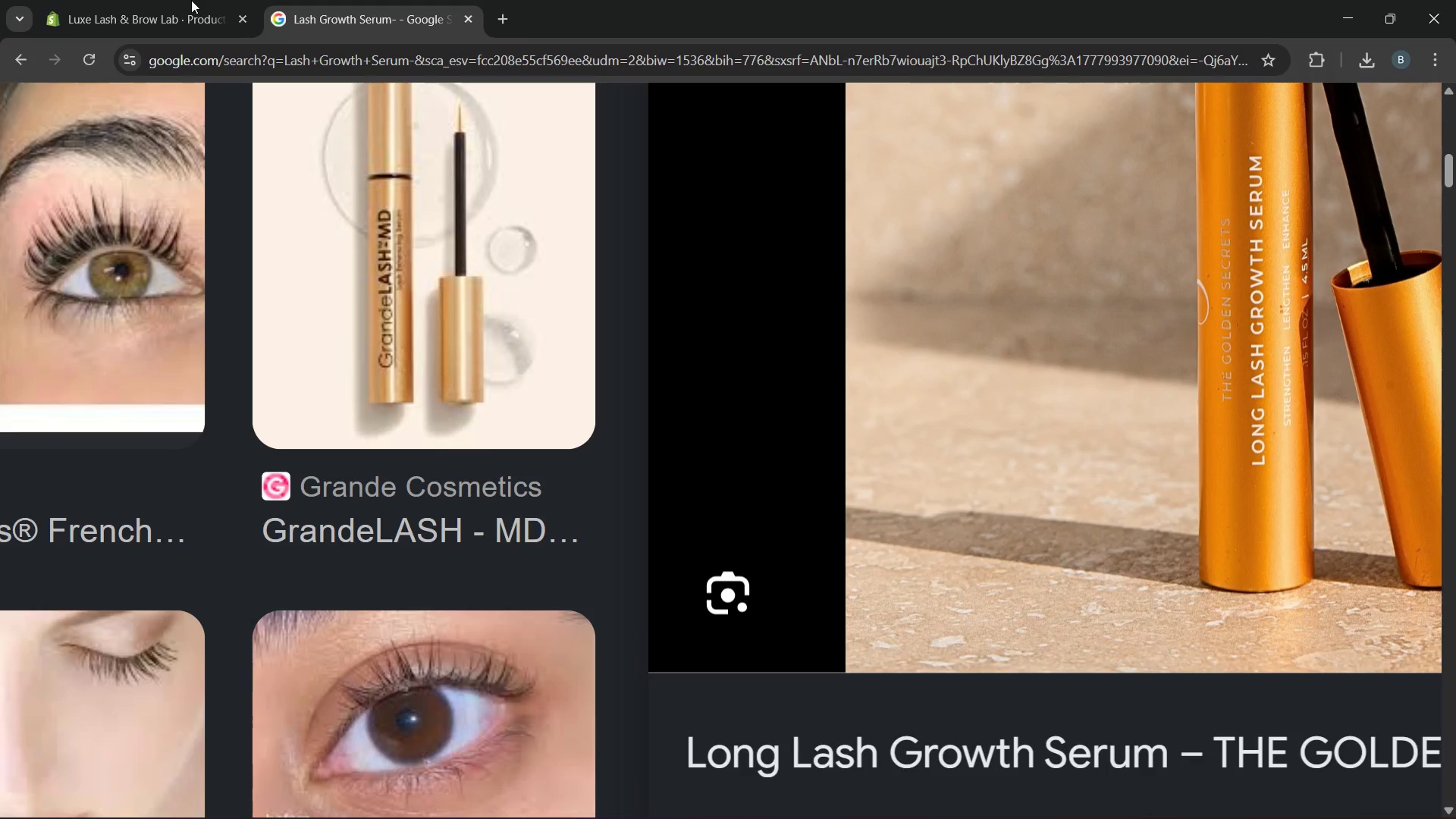 
left_click([191, 0])
 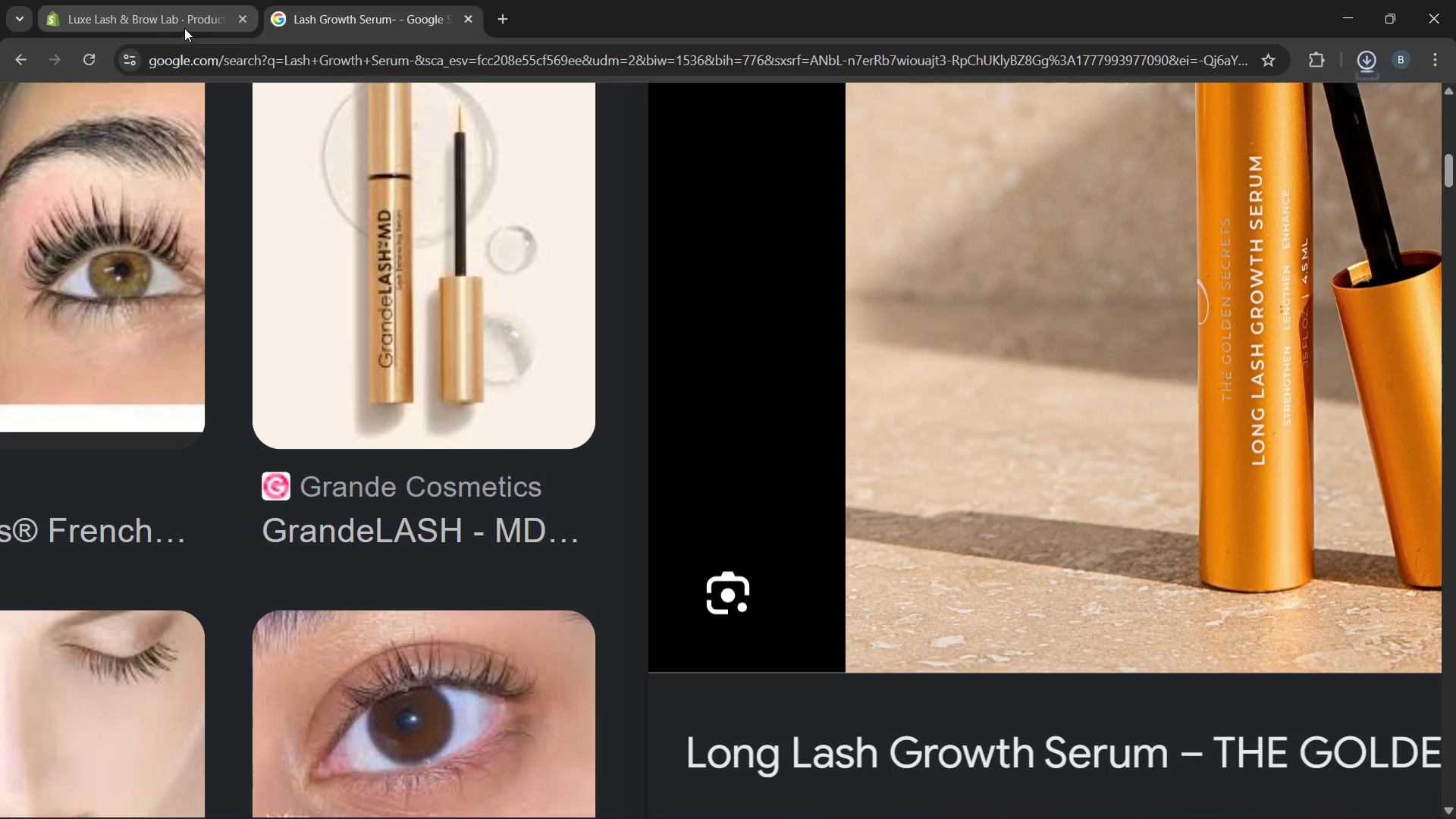 
left_click([184, 28])
 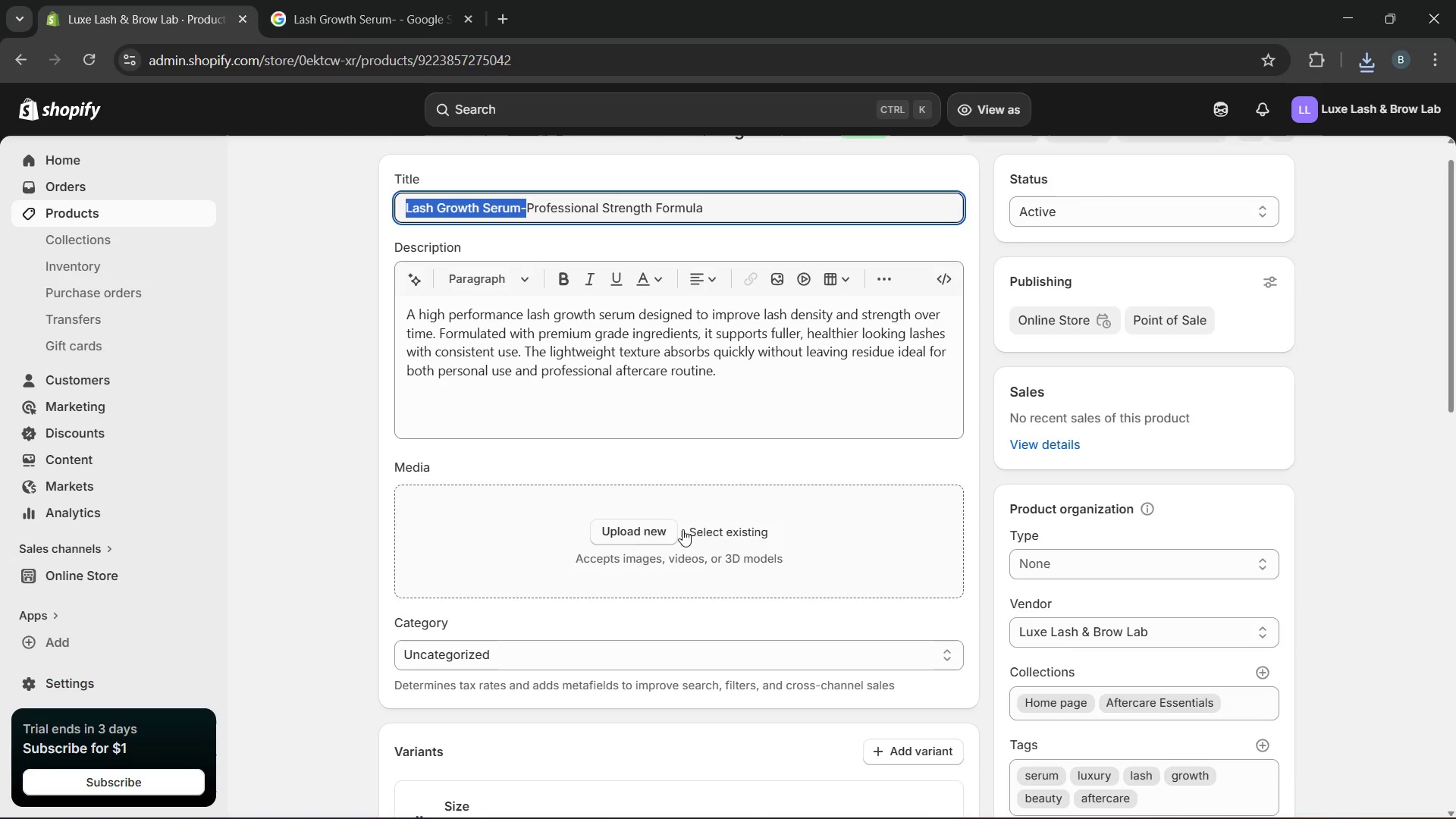 
left_click([651, 537])
 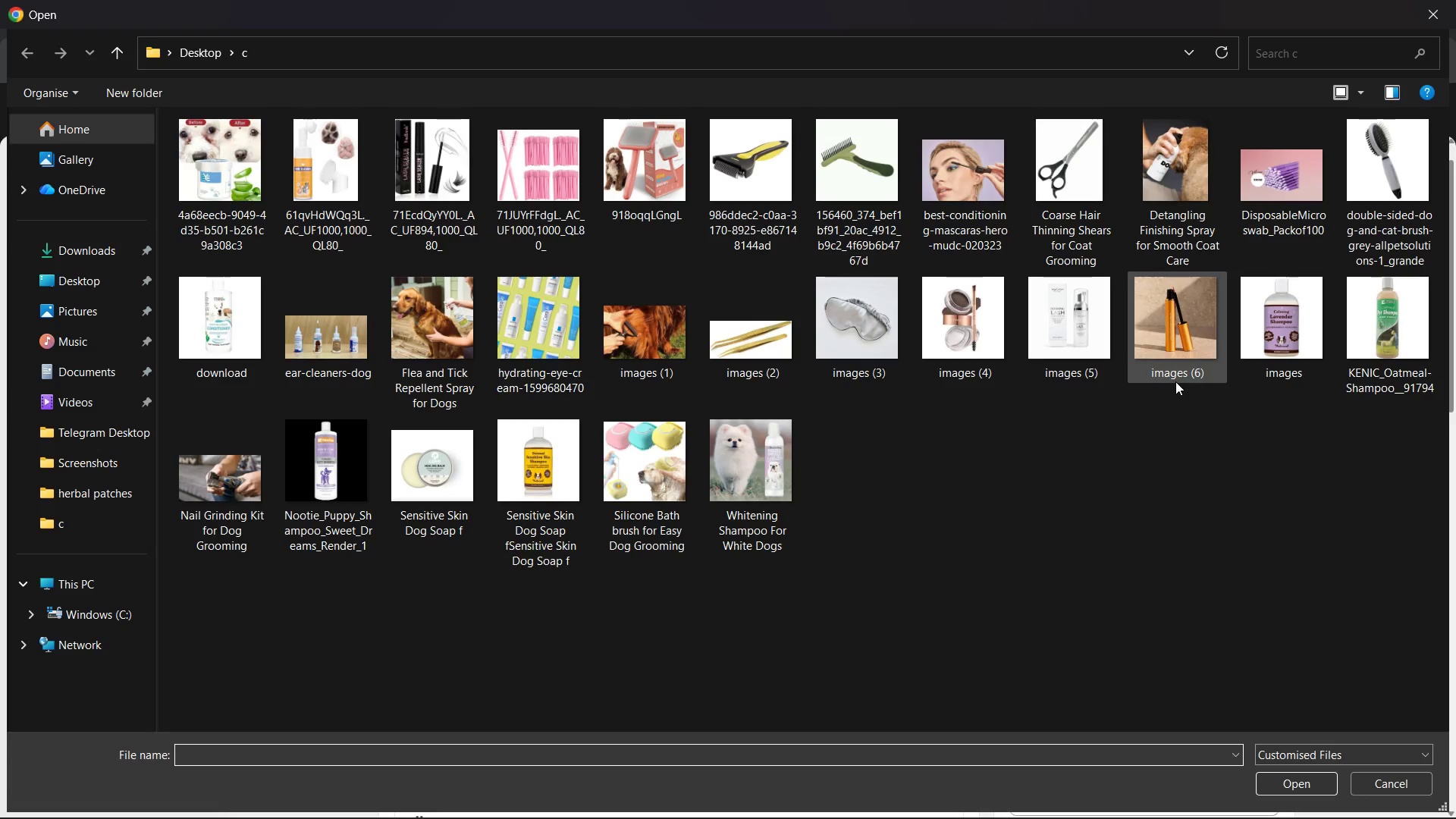 
double_click([1181, 349])
 